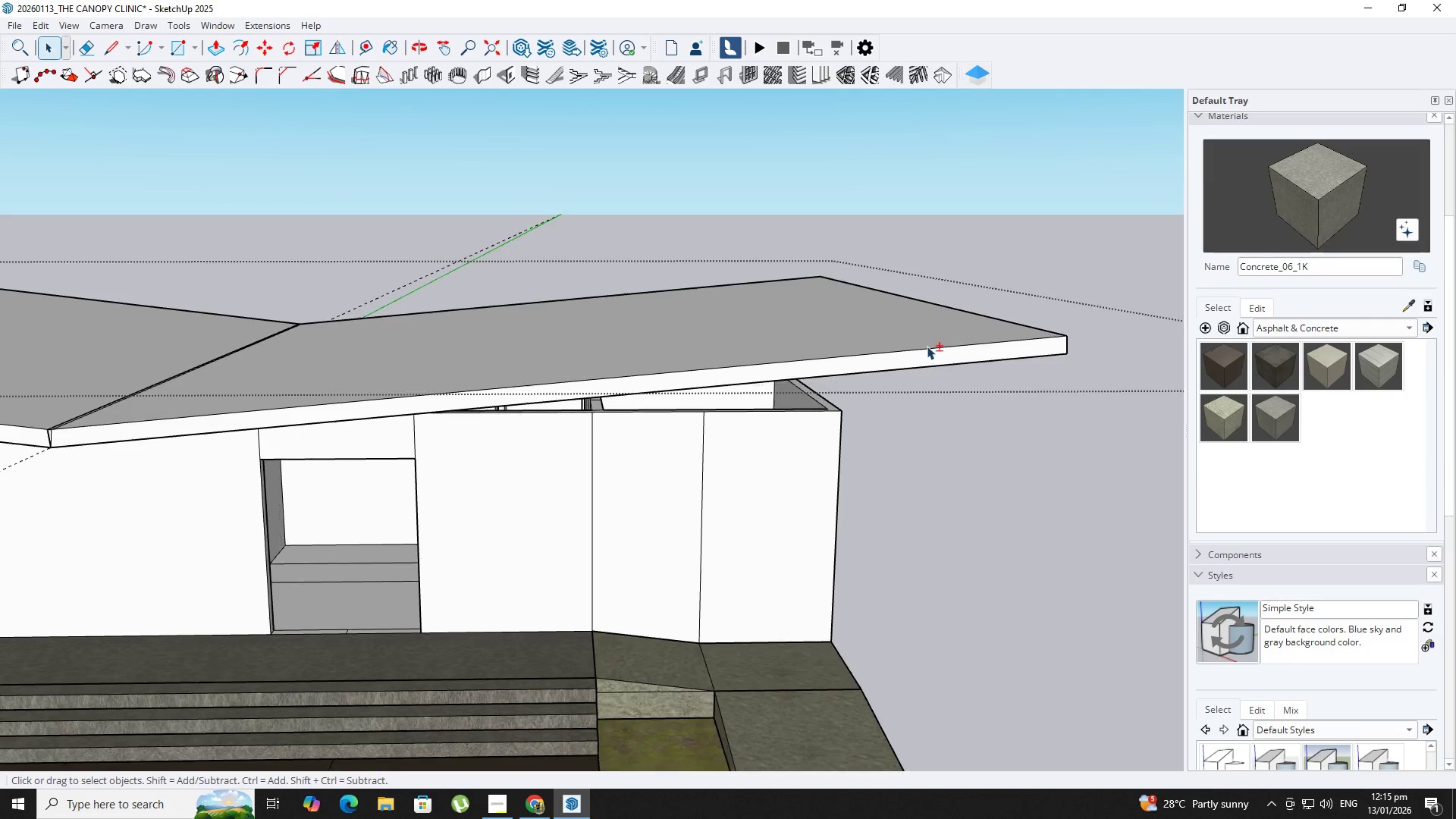 
left_click([704, 324])
 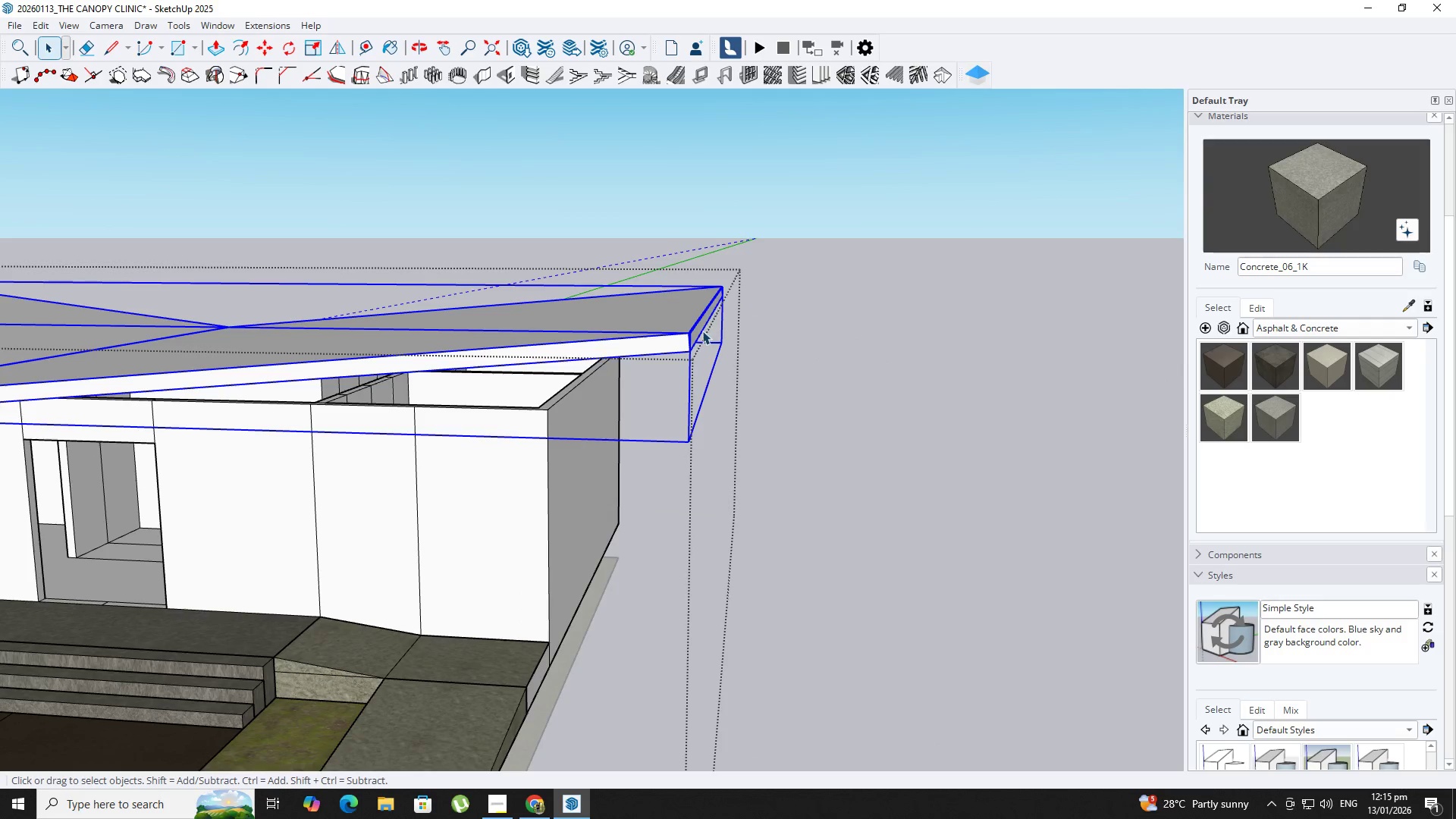 
left_click([657, 344])
 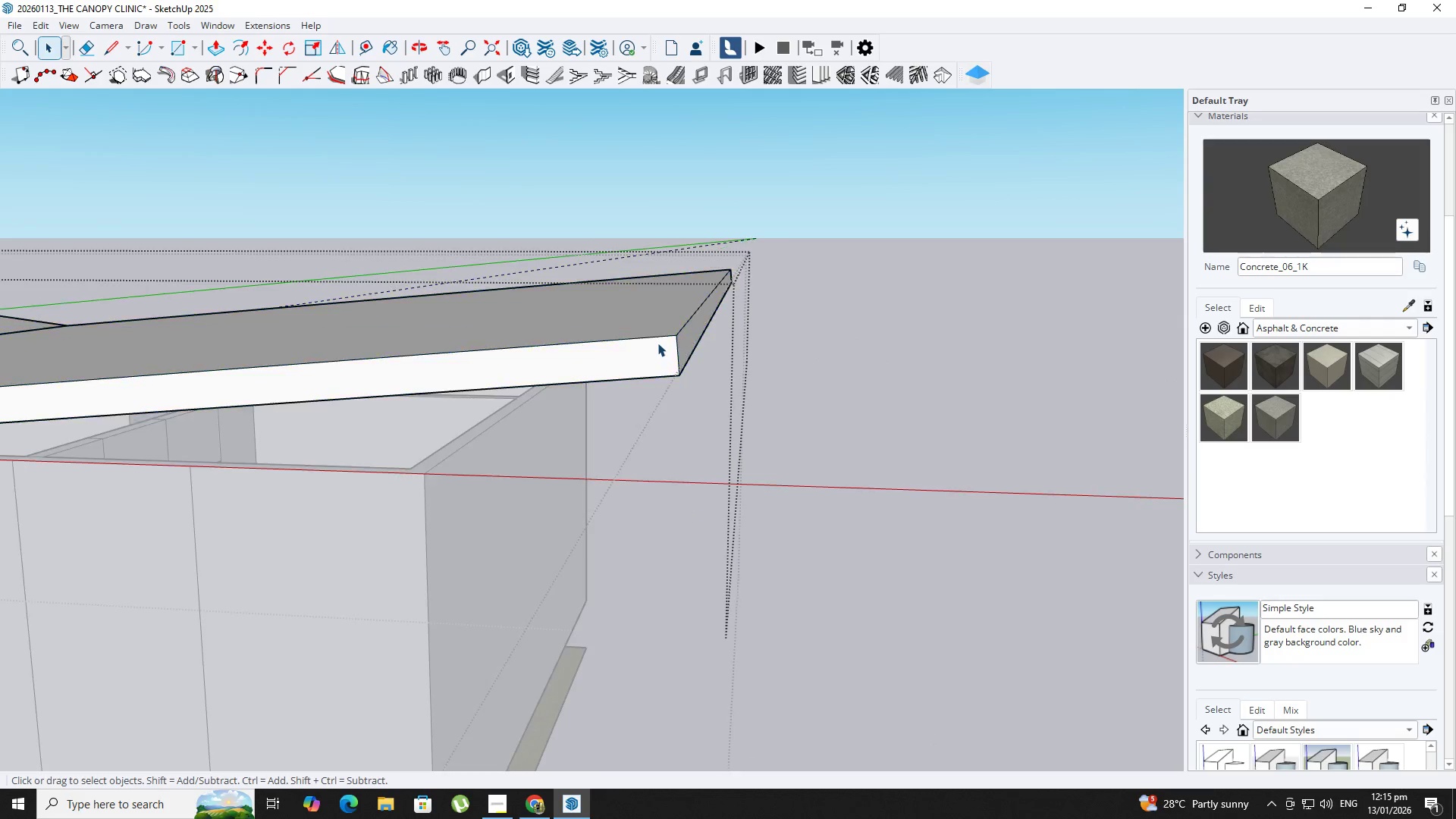 
scroll: coordinate [689, 334], scroll_direction: up, amount: 6.0
 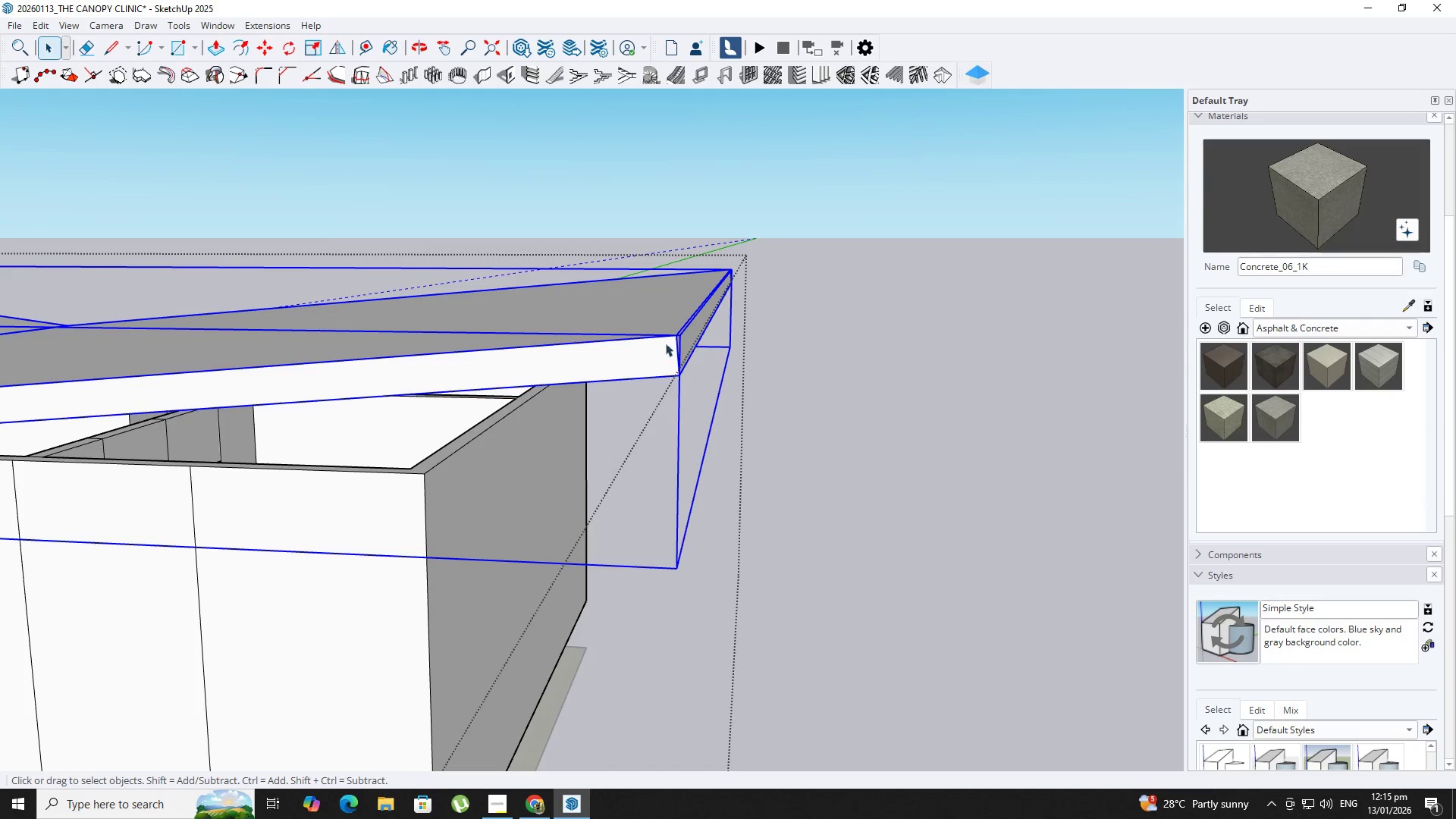 
triple_click([657, 343])
 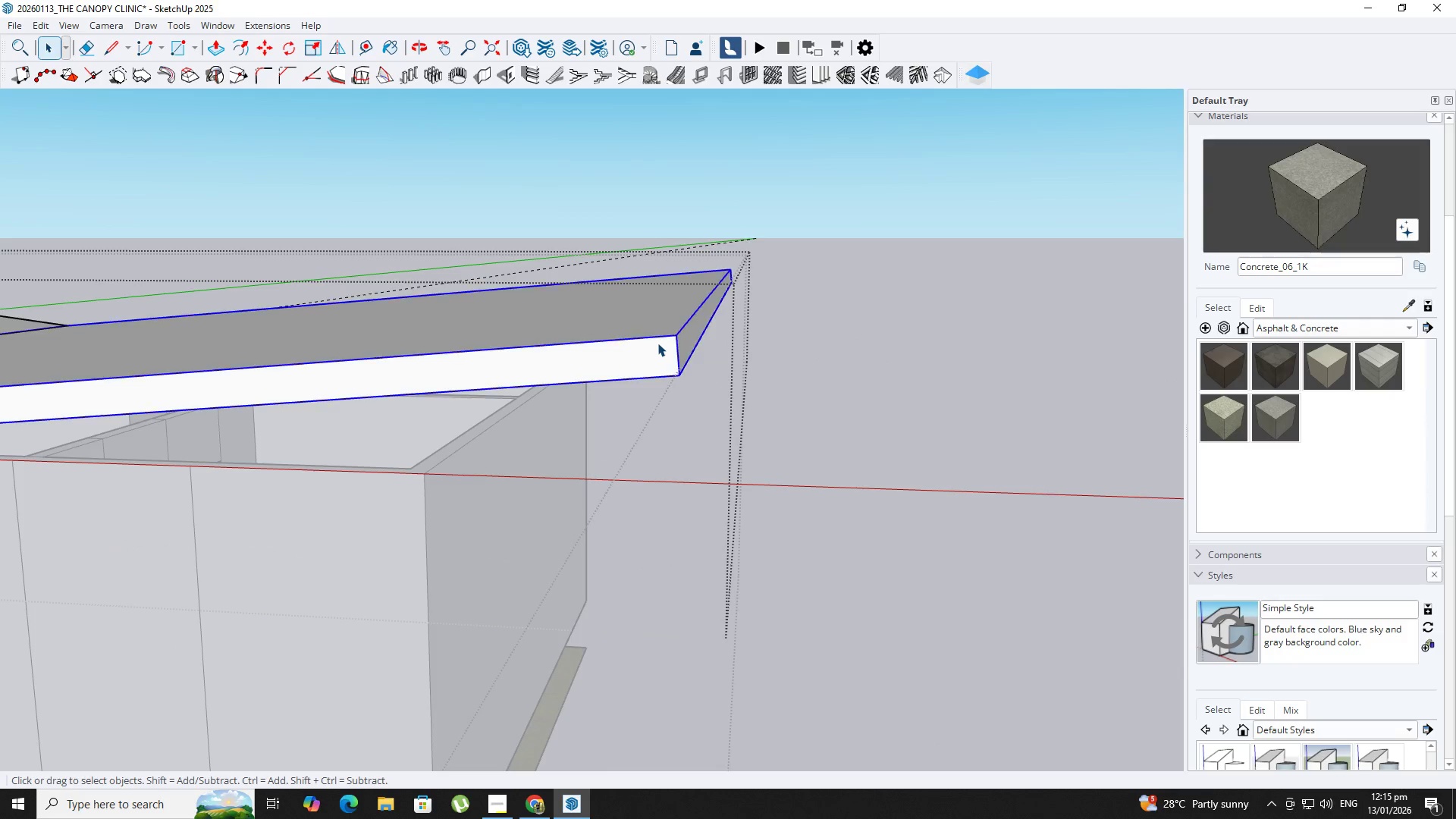 
triple_click([657, 343])
 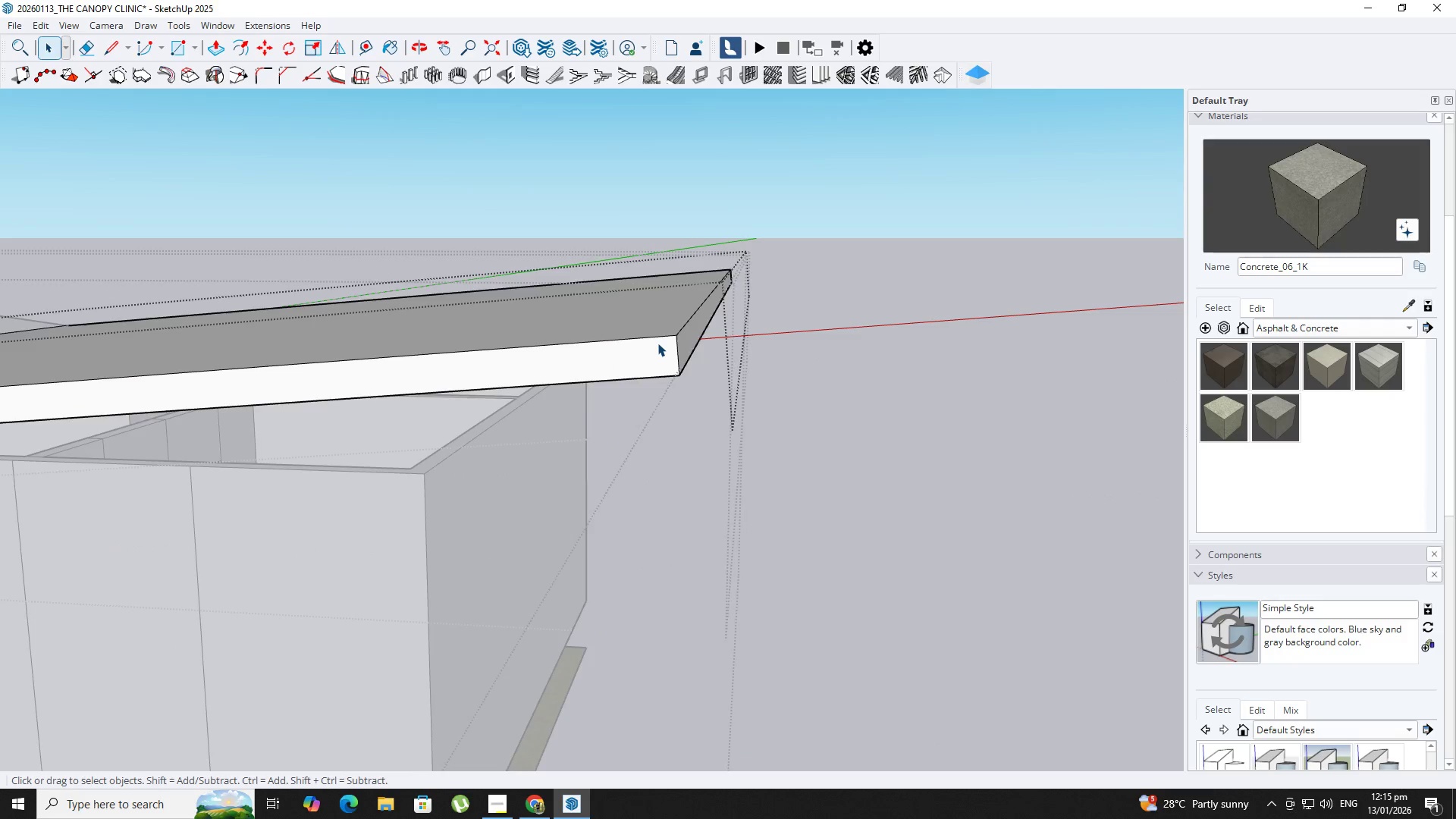 
left_click([657, 343])
 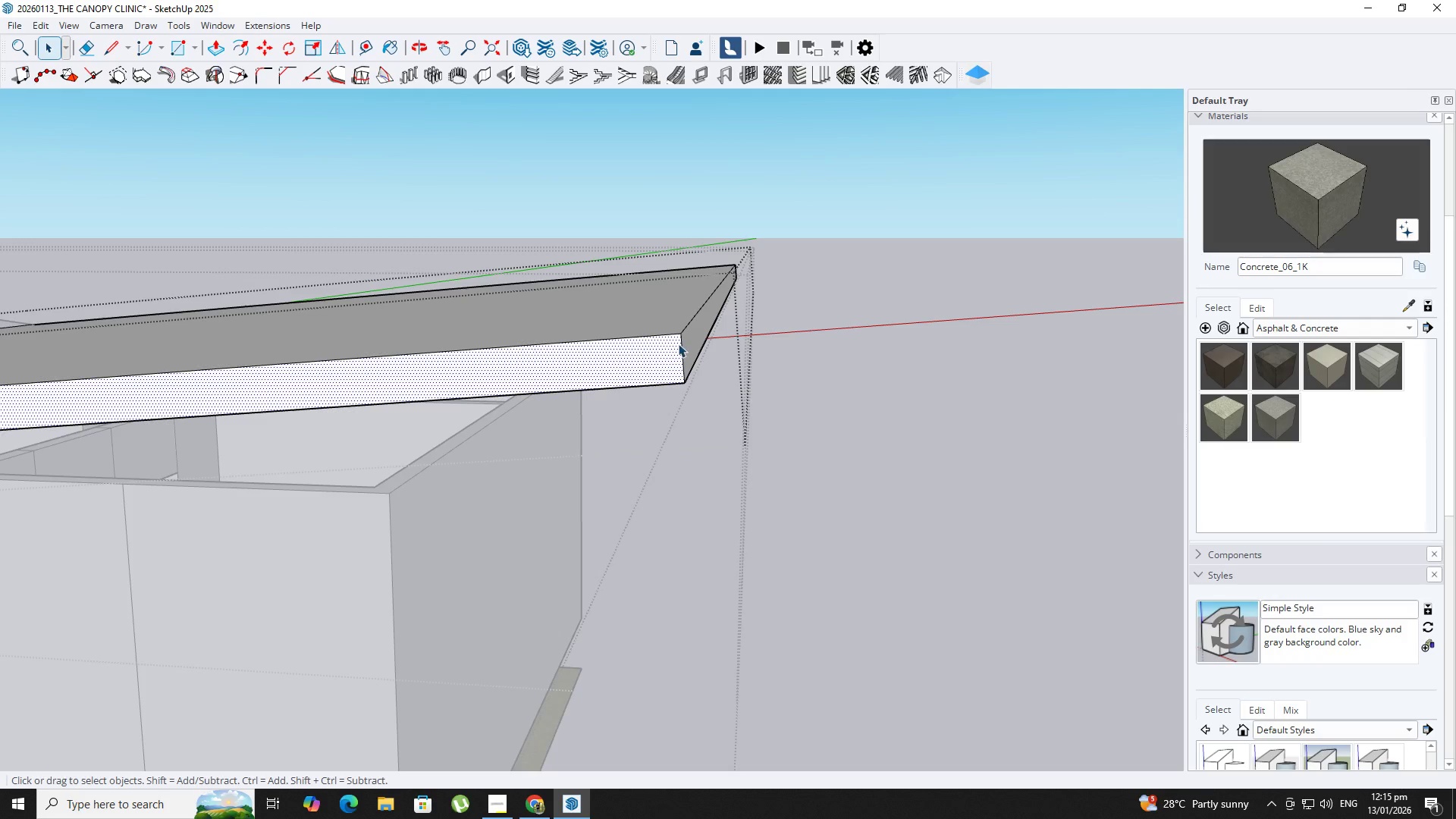 
scroll: coordinate [657, 343], scroll_direction: up, amount: 2.0
 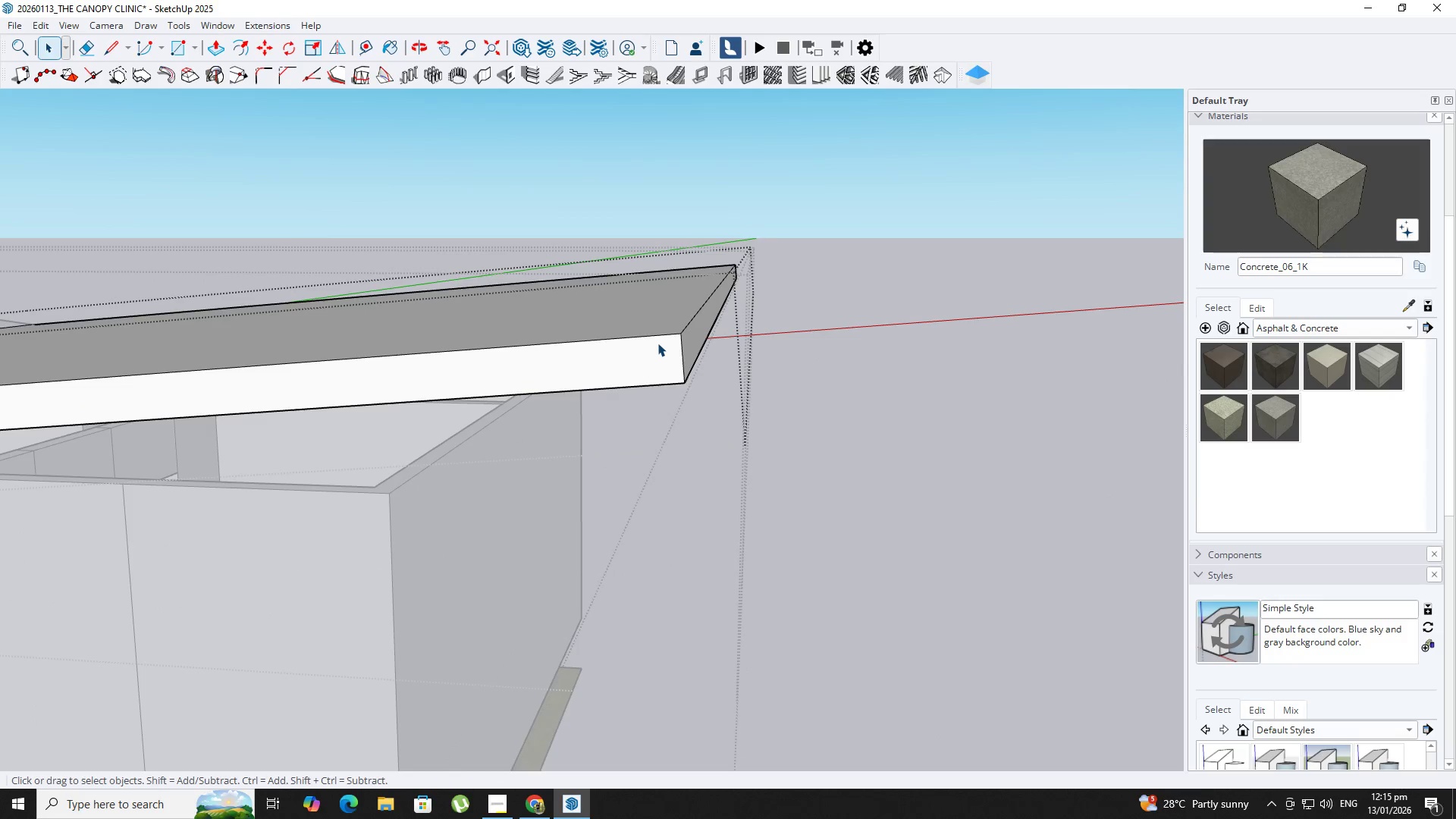 
key(Space)
 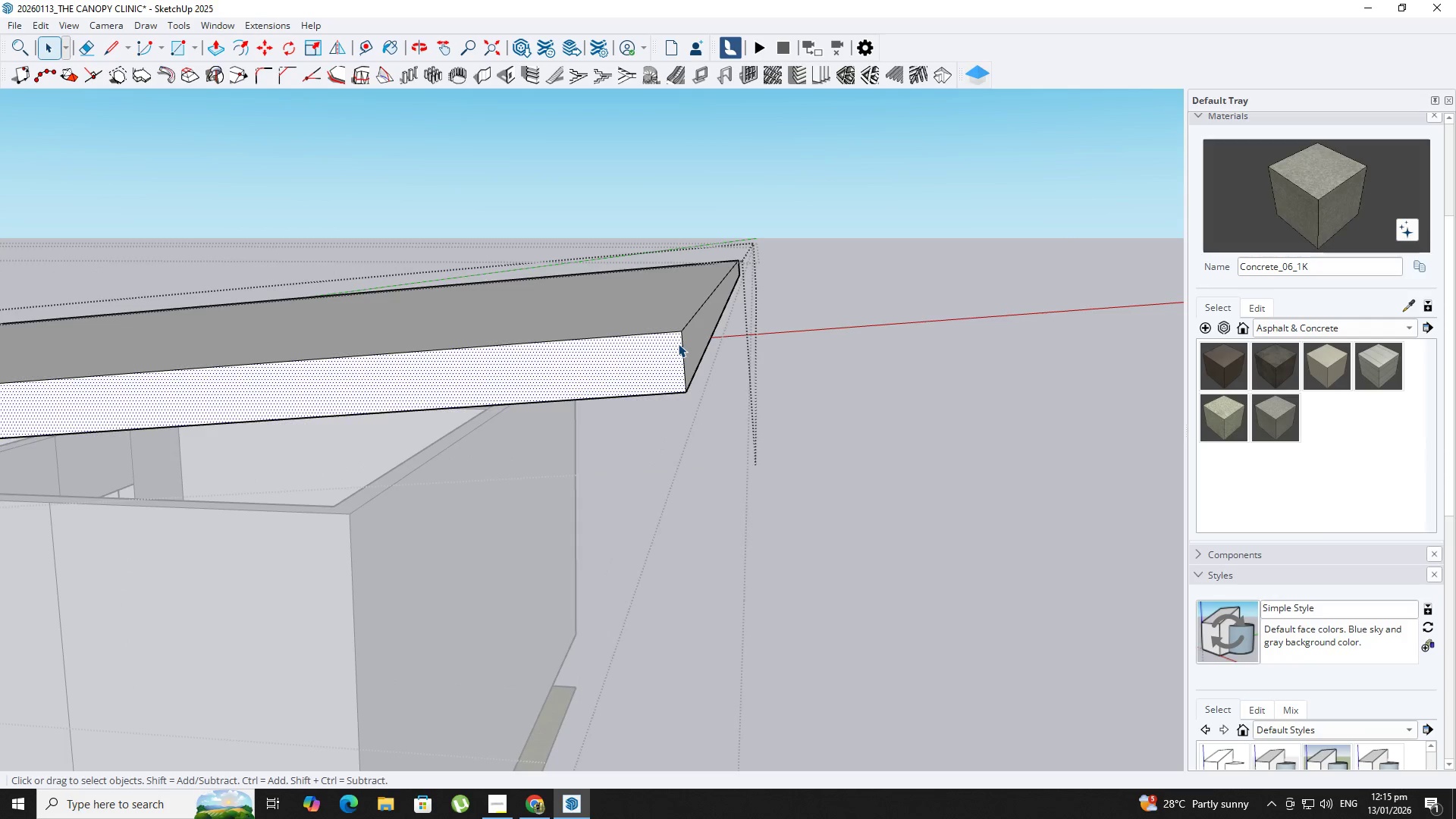 
key(Escape)
 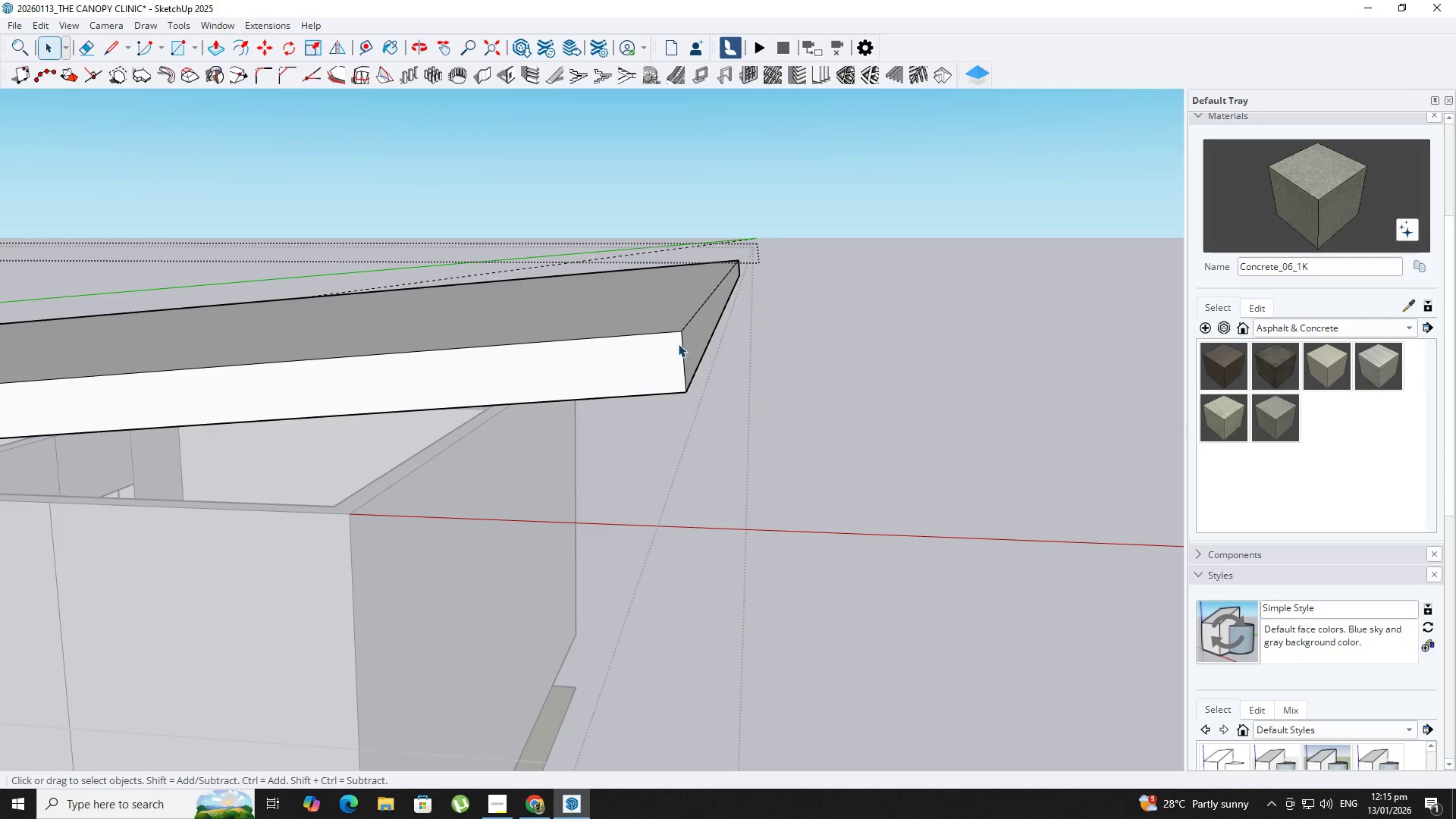 
scroll: coordinate [678, 344], scroll_direction: up, amount: 2.0
 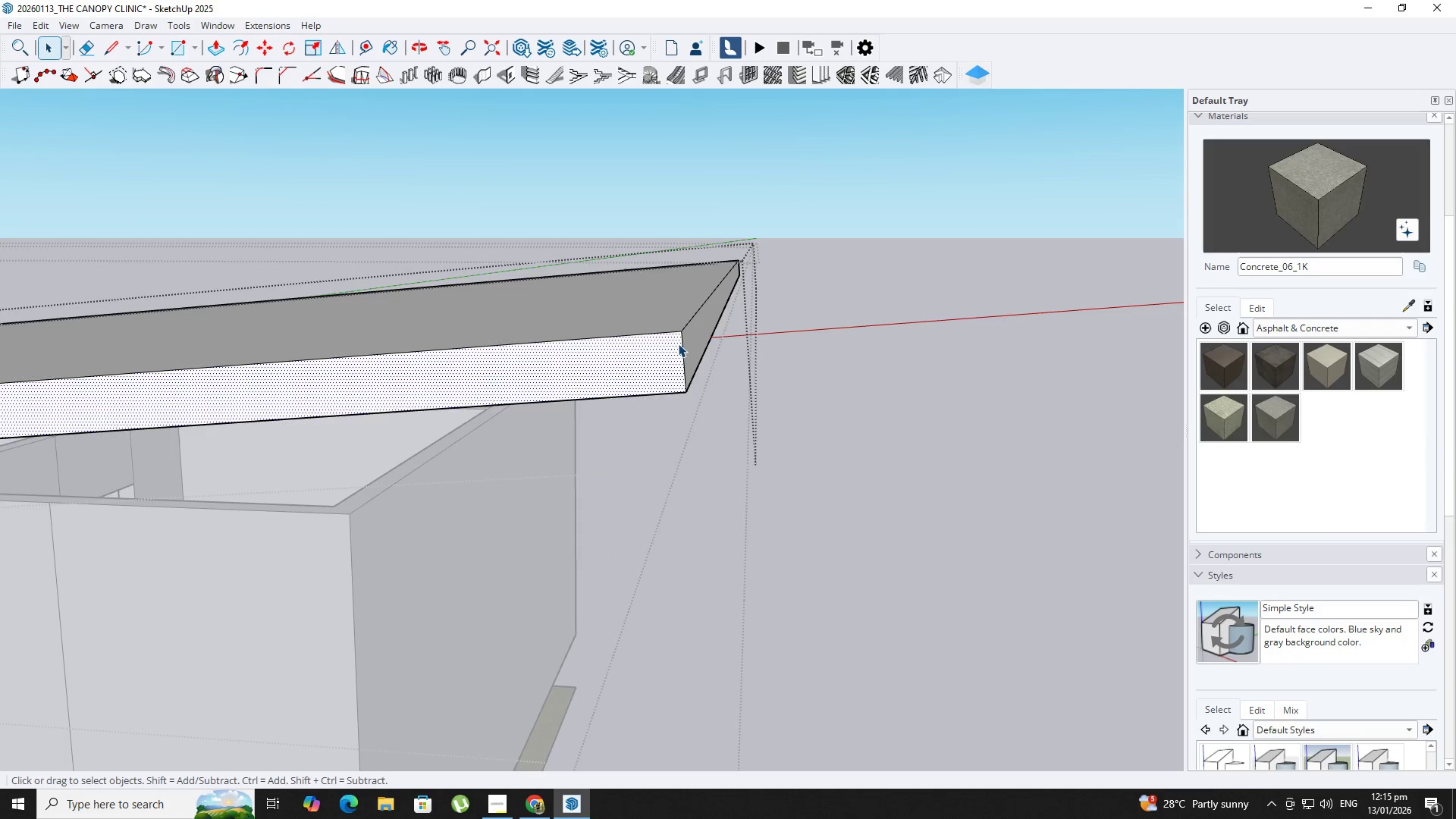 
left_click([679, 344])
 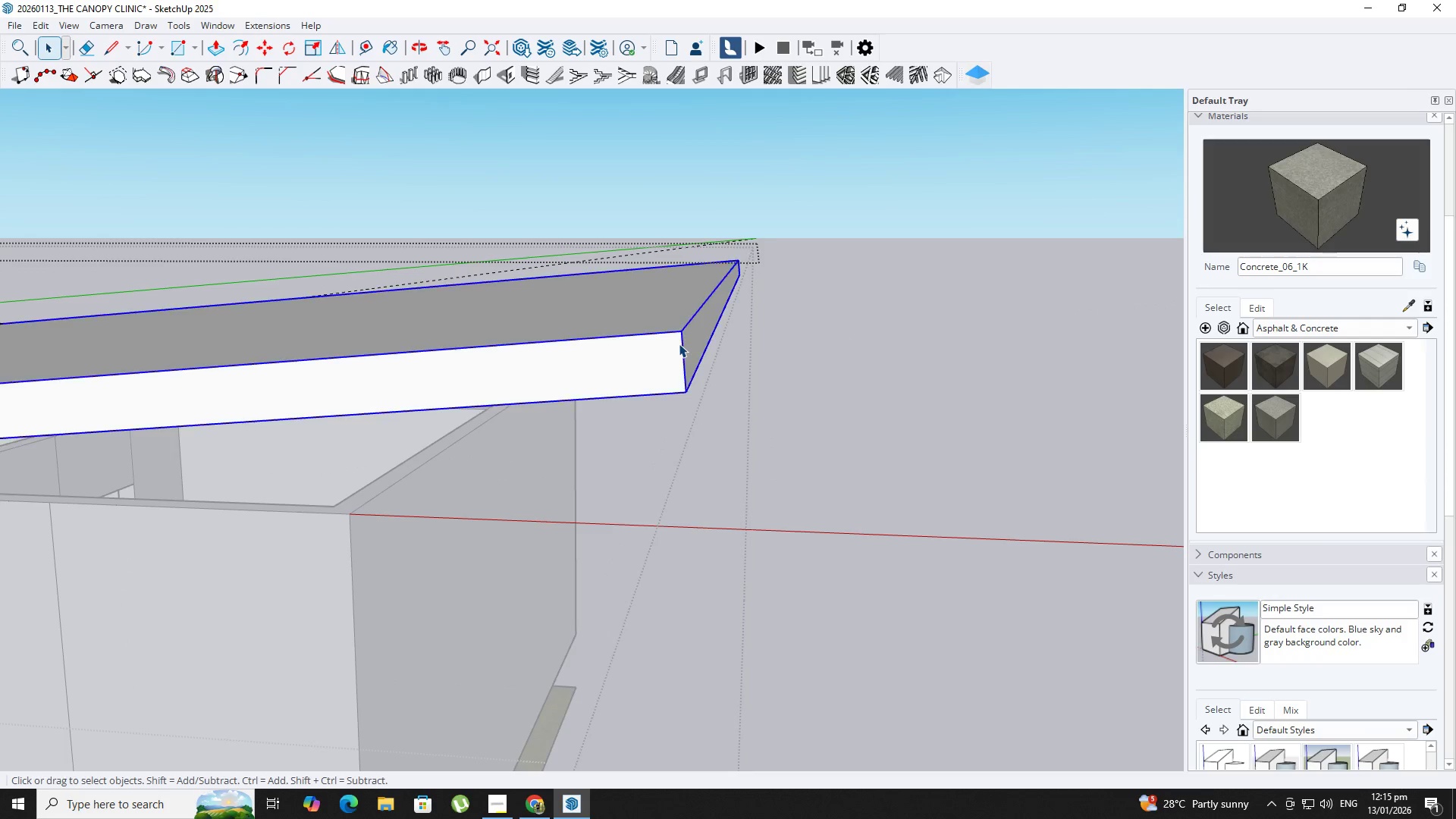 
scroll: coordinate [679, 342], scroll_direction: up, amount: 1.0
 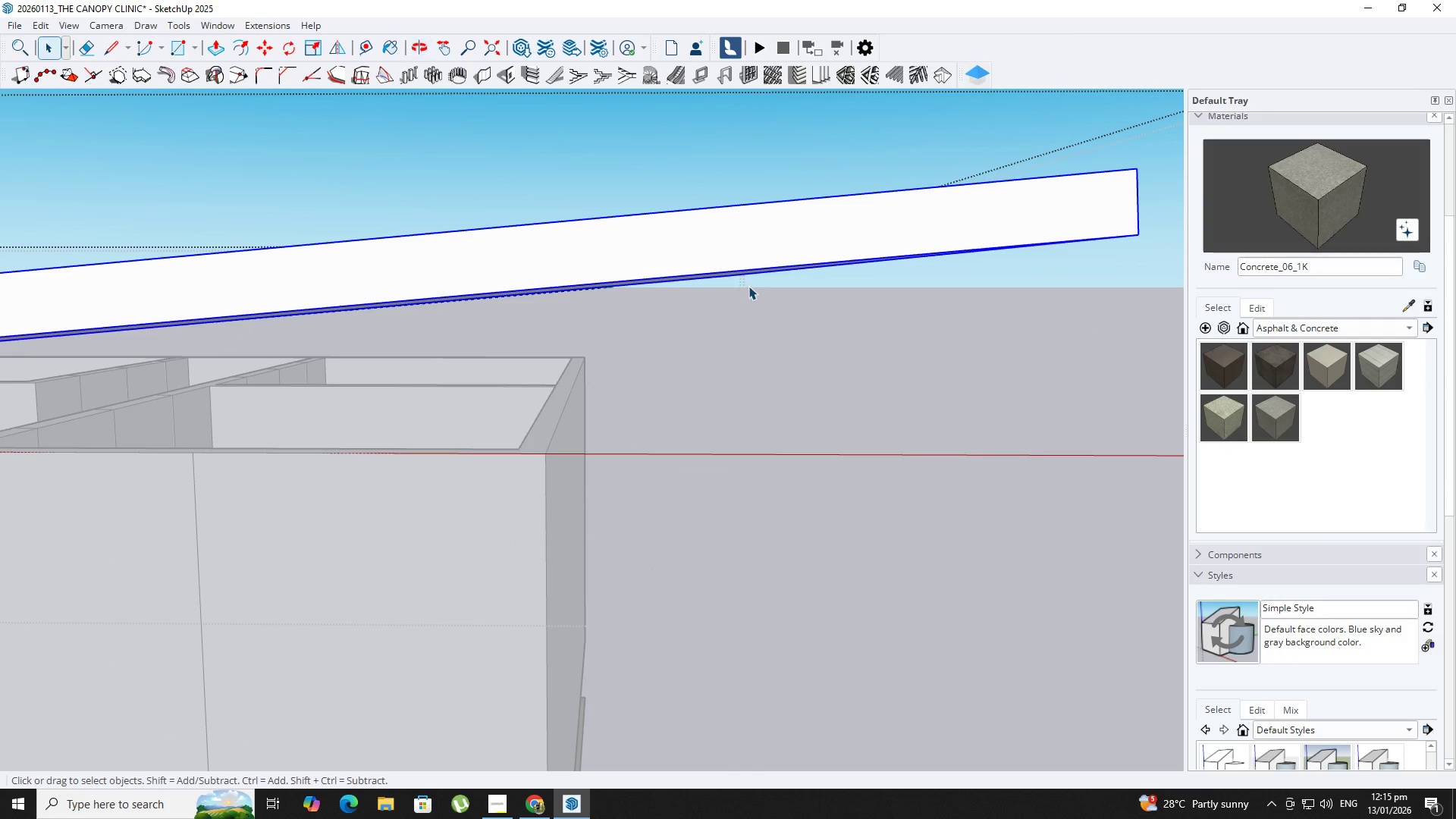 
hold_key(key=ShiftLeft, duration=1.22)
 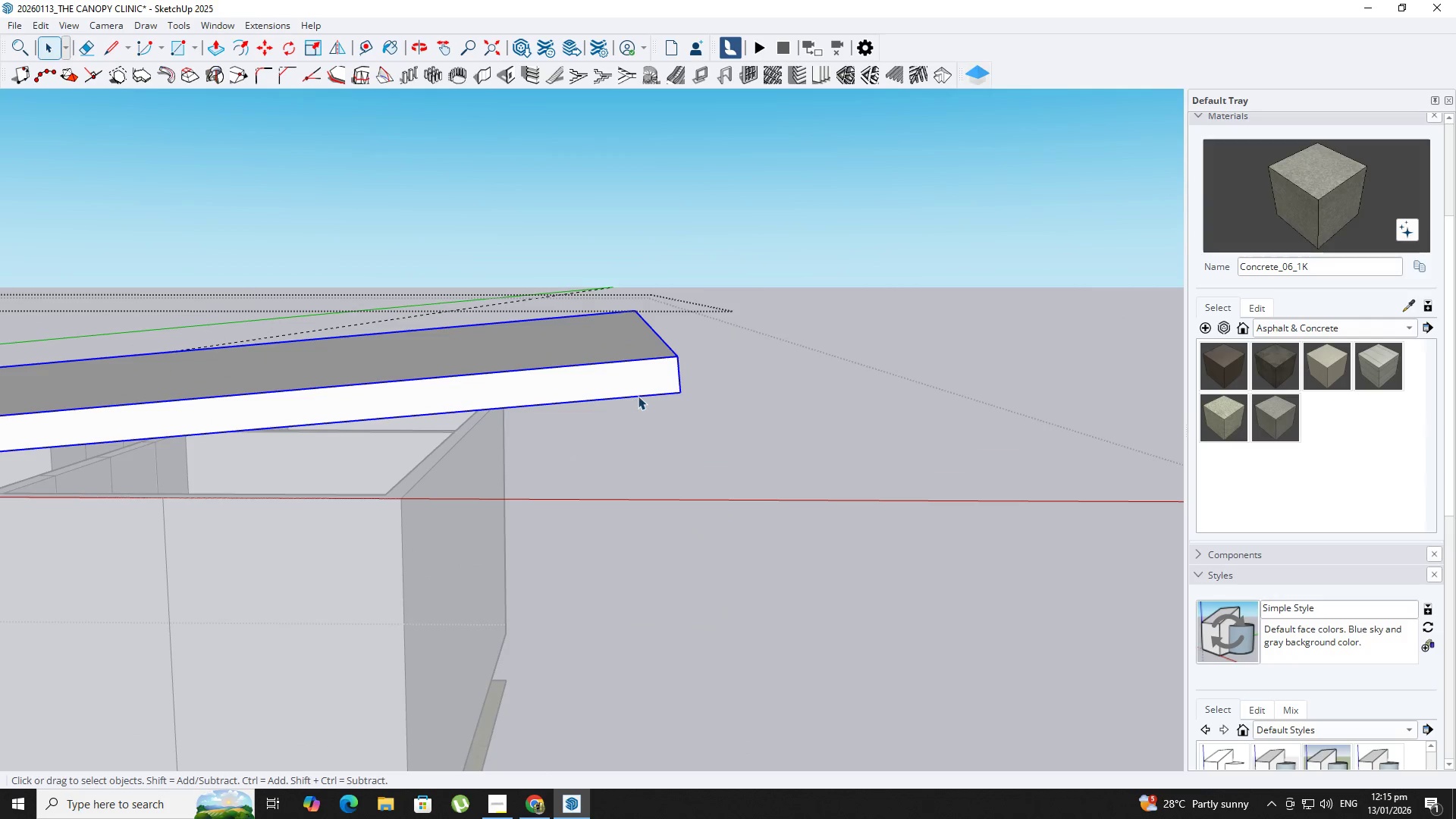 
scroll: coordinate [738, 284], scroll_direction: down, amount: 3.0
 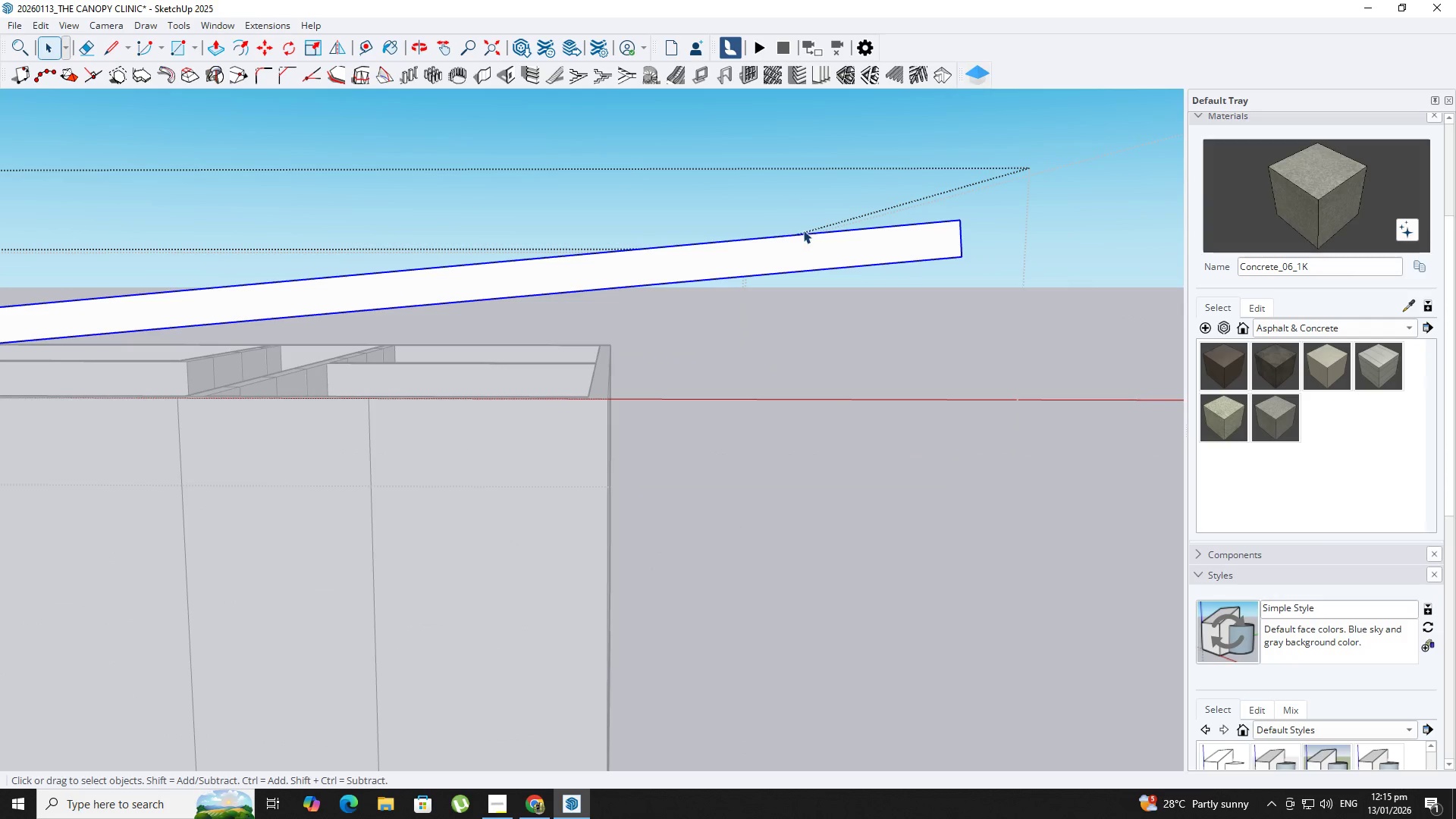 
type(lt)
 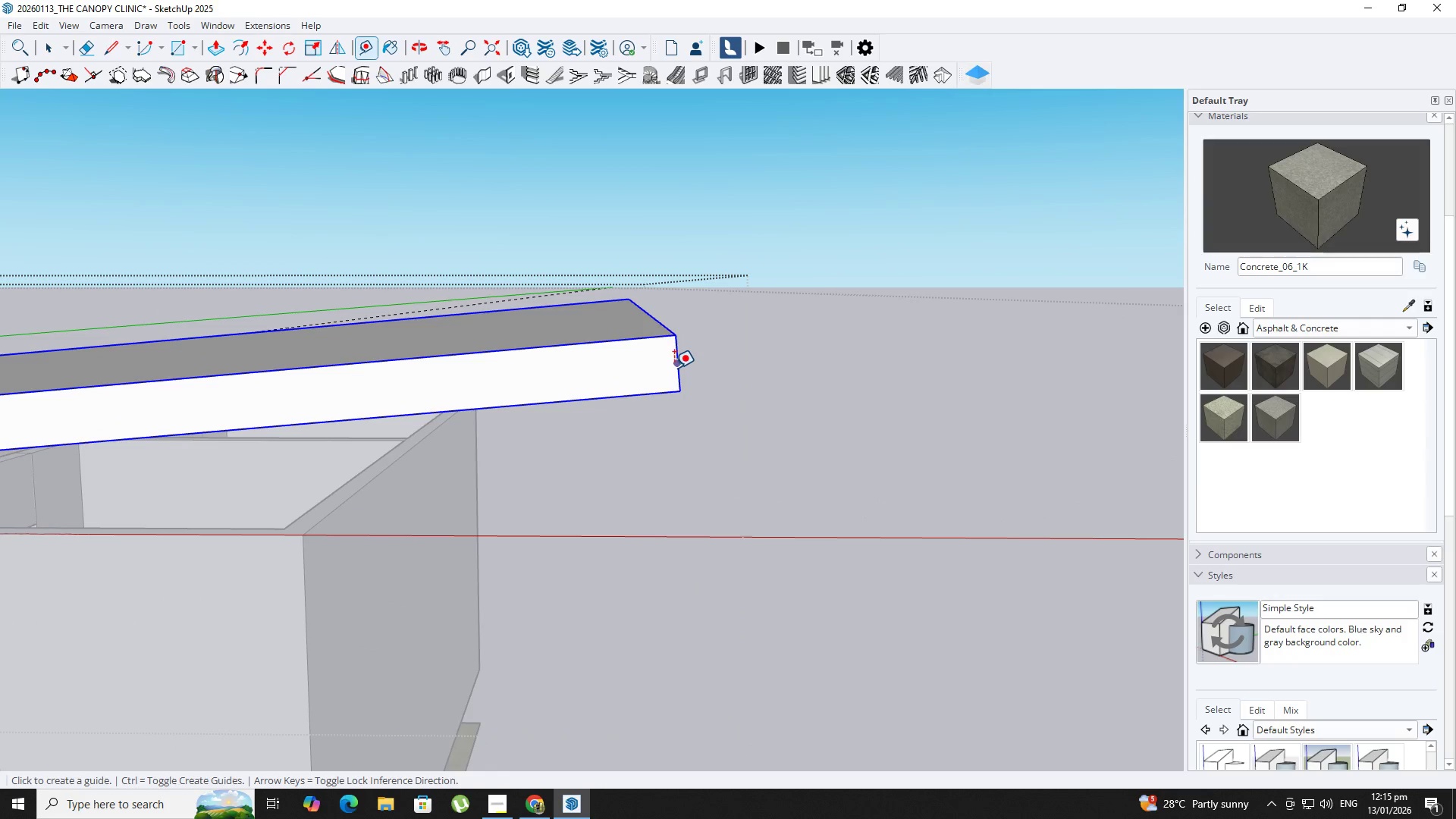 
scroll: coordinate [681, 395], scroll_direction: up, amount: 2.0
 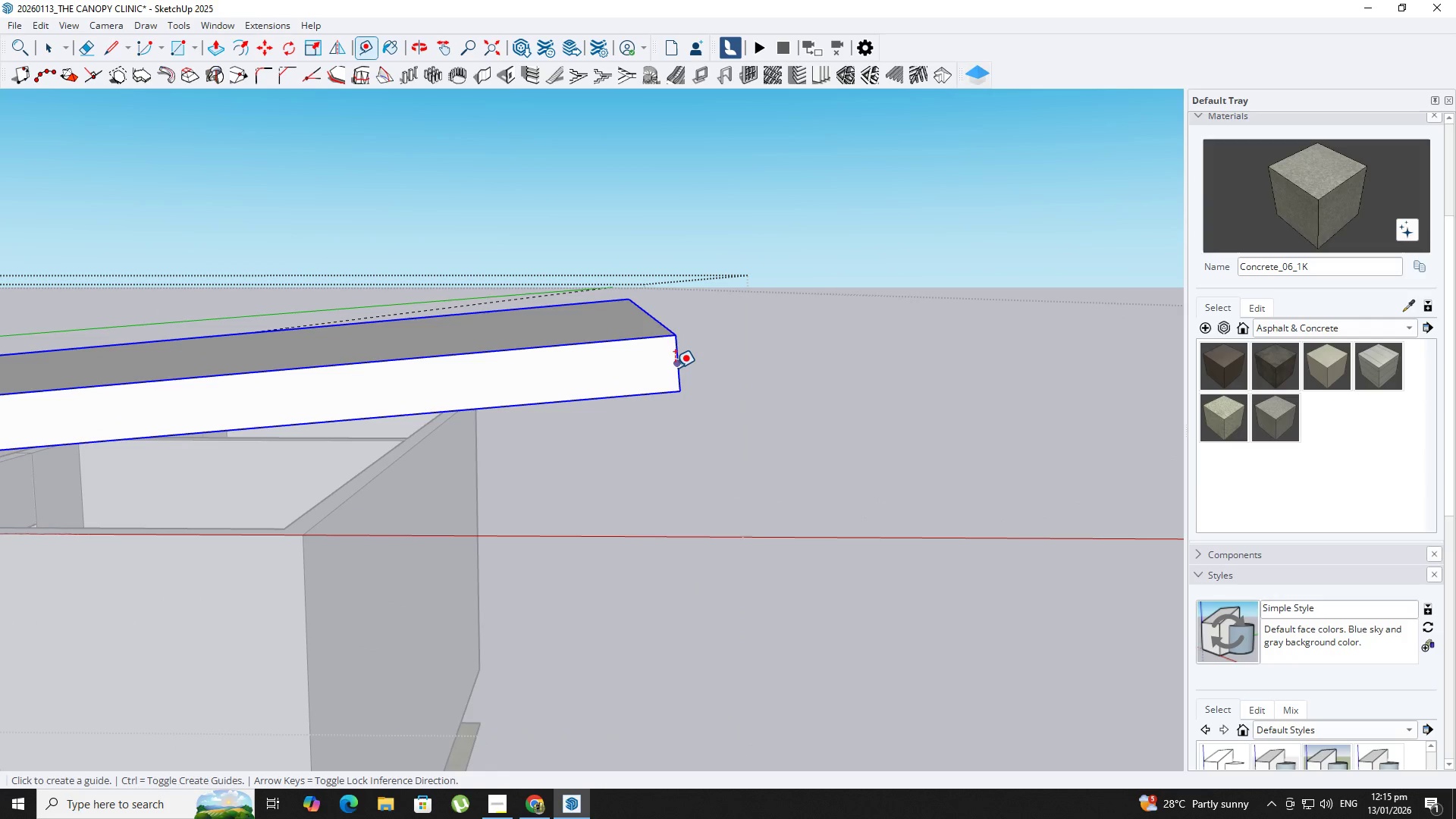 
left_click([674, 368])
 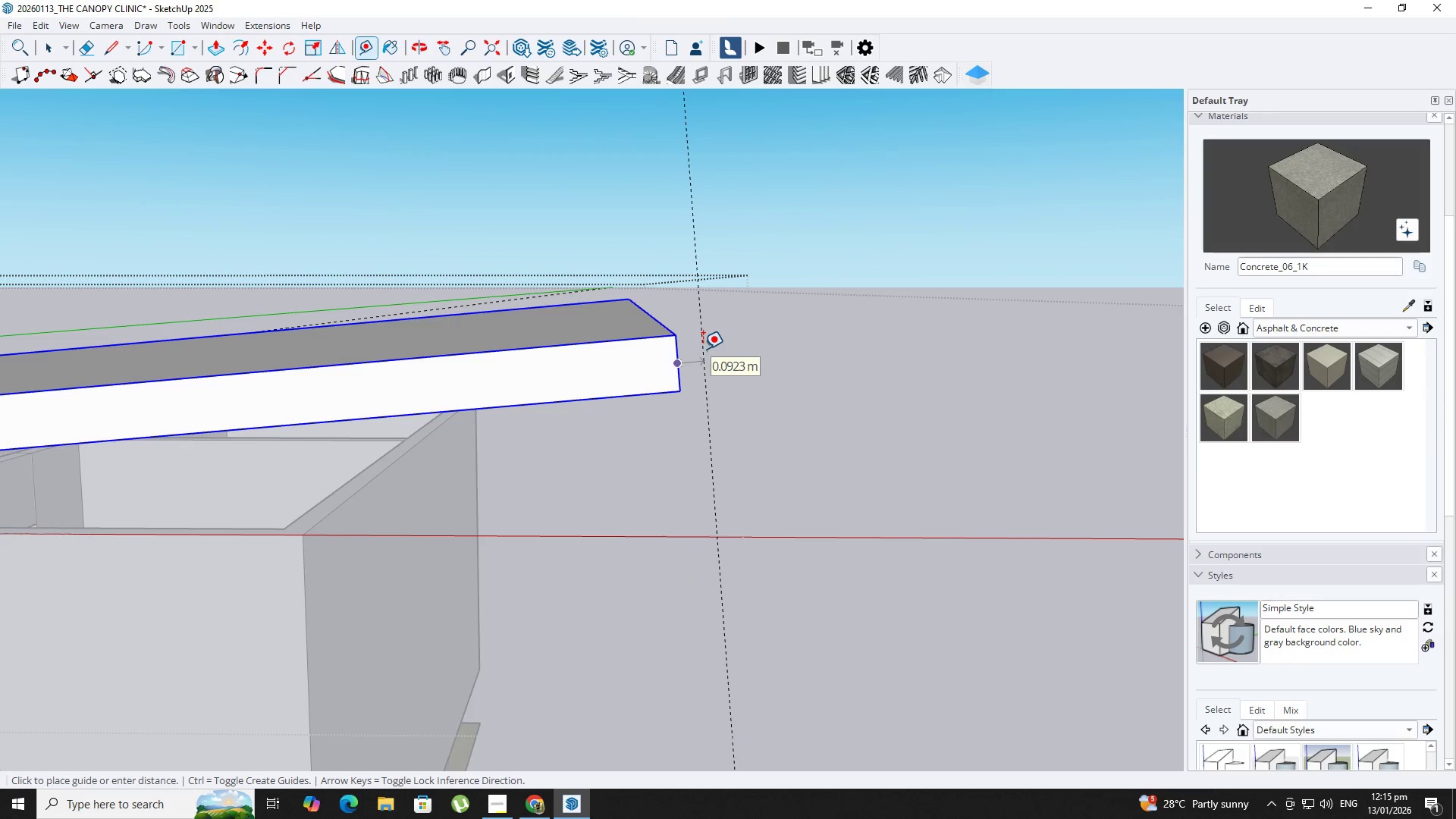 
key(NumpadDecimal)
 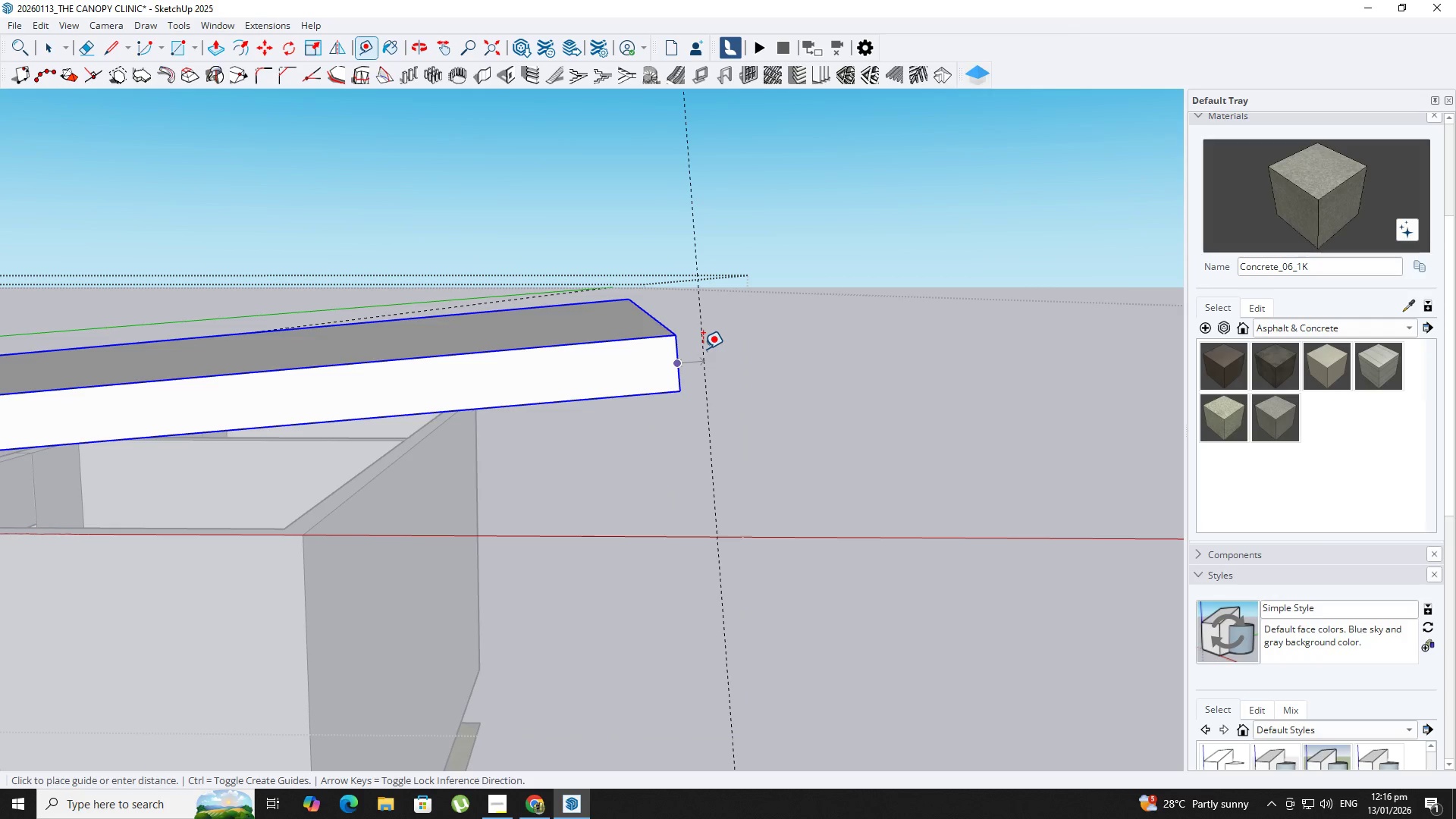 
key(Numpad1)
 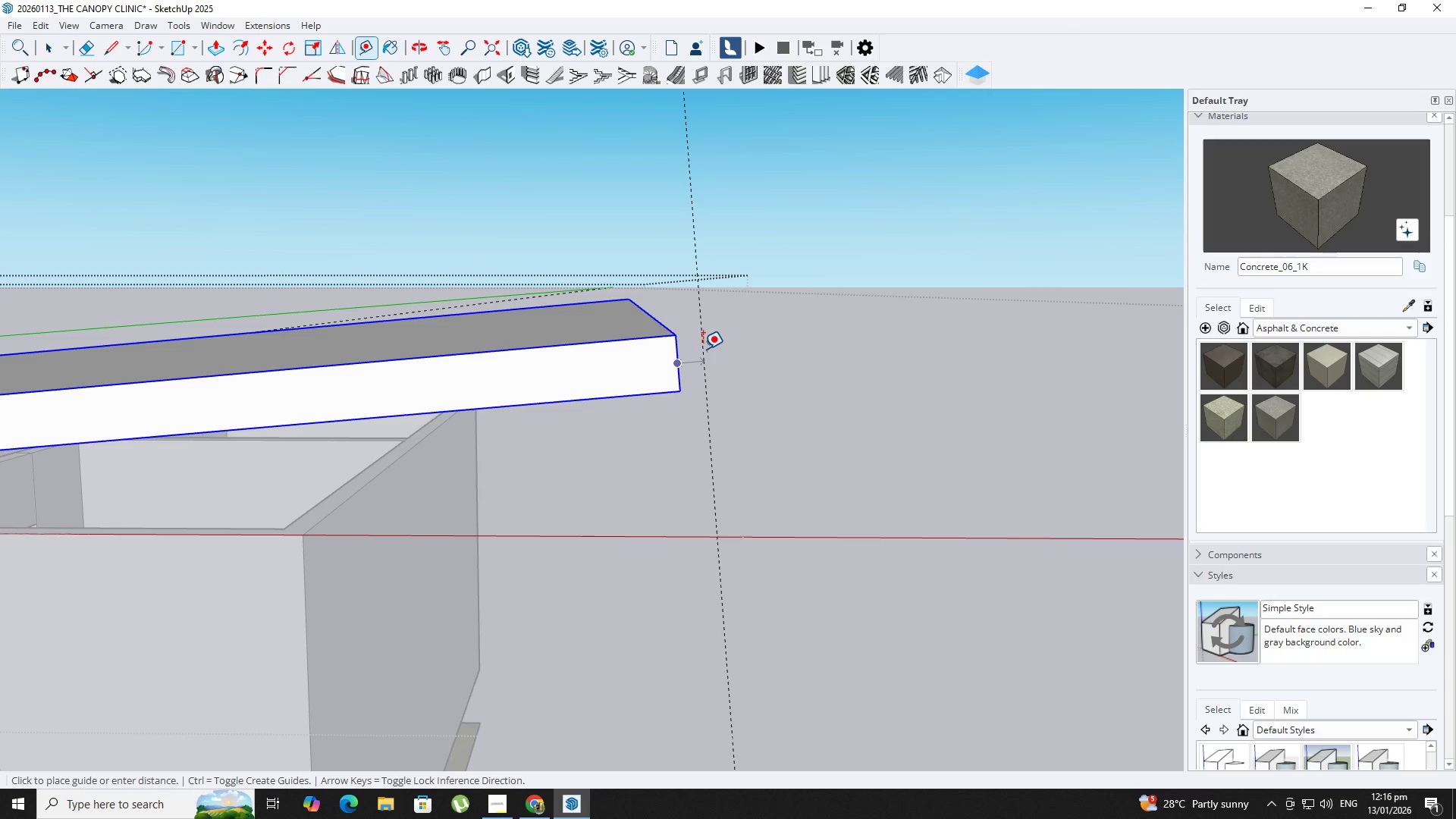 
key(NumpadEnter)
 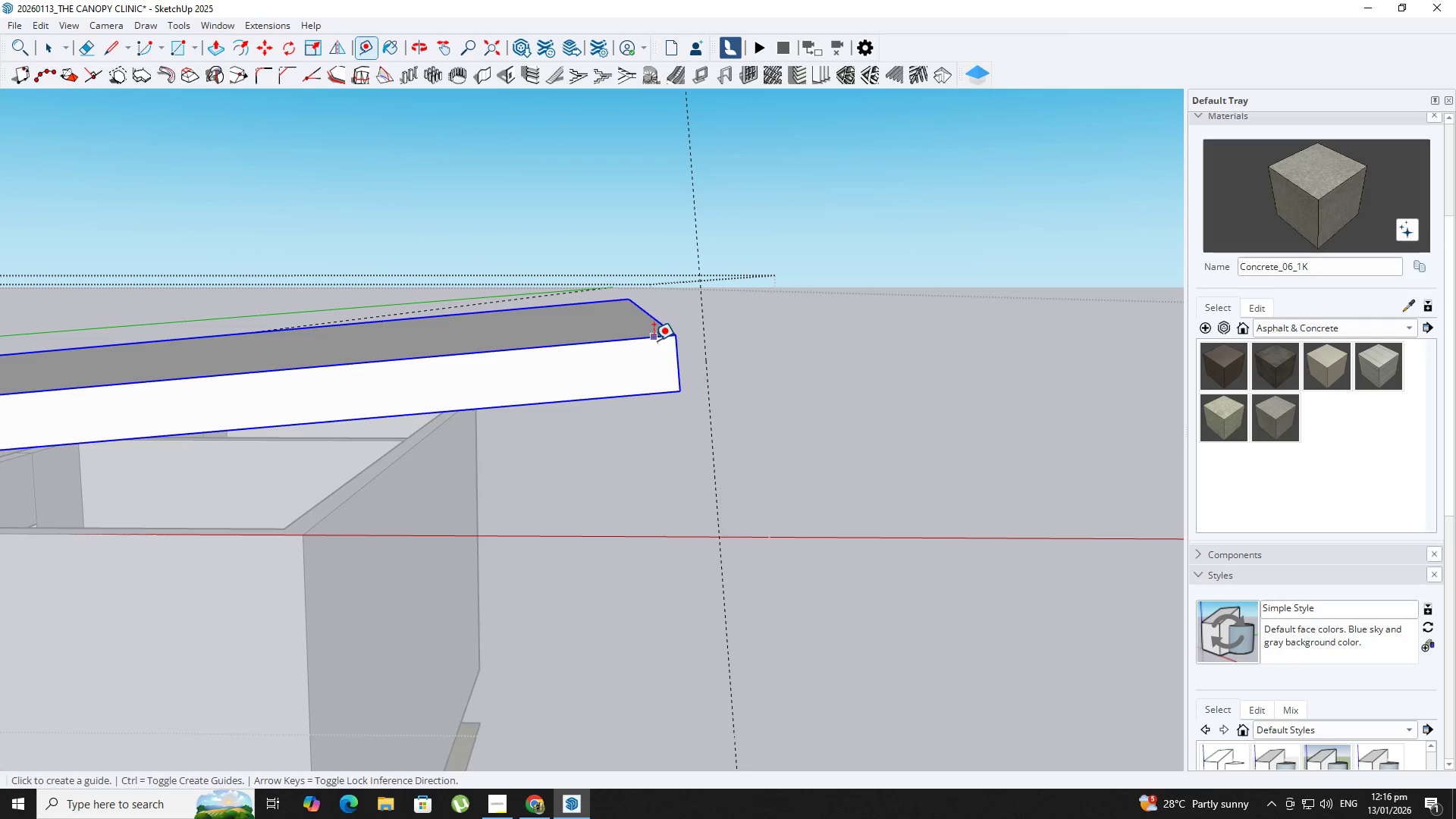 
double_click([651, 340])
 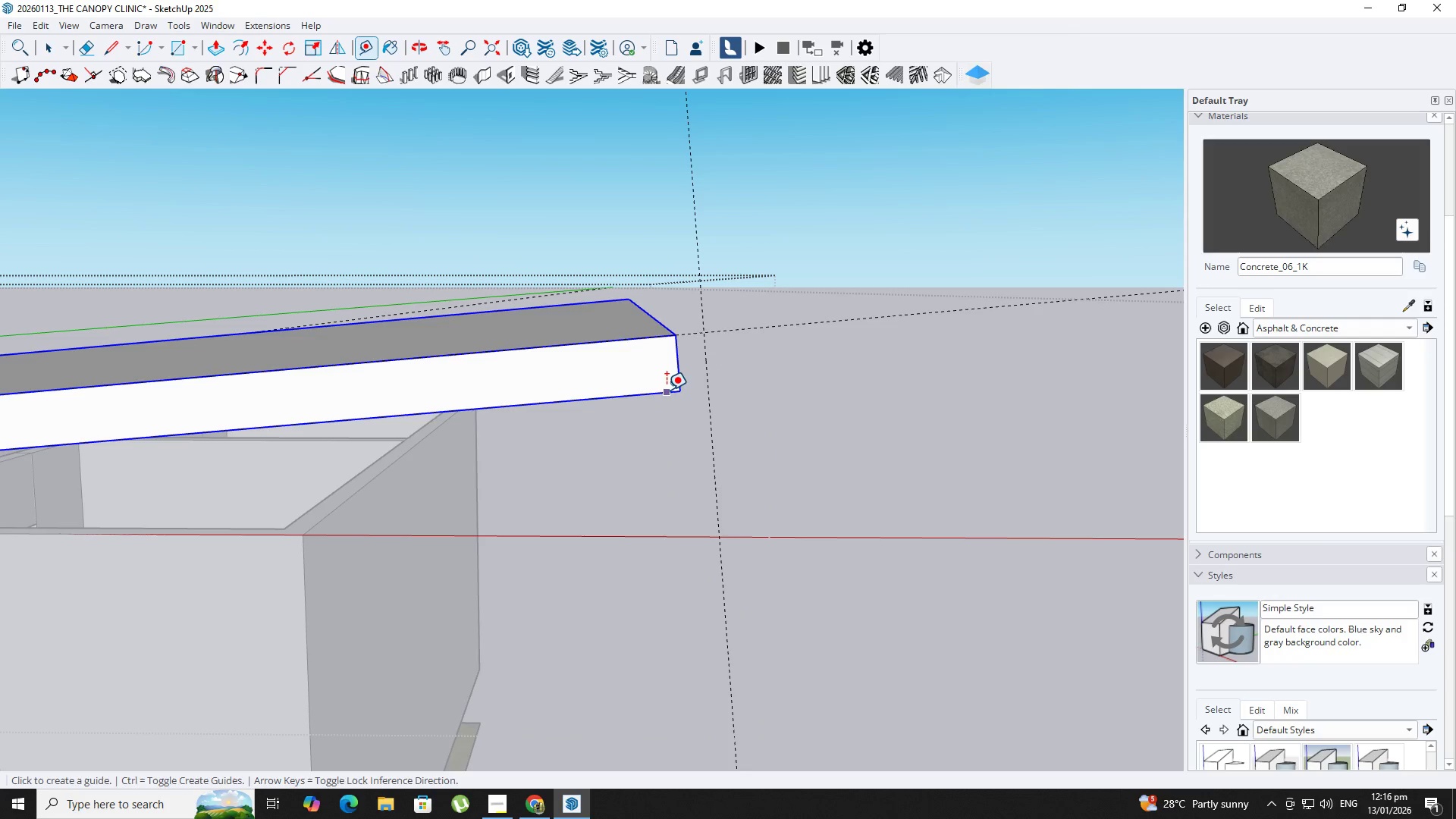 
double_click([667, 390])
 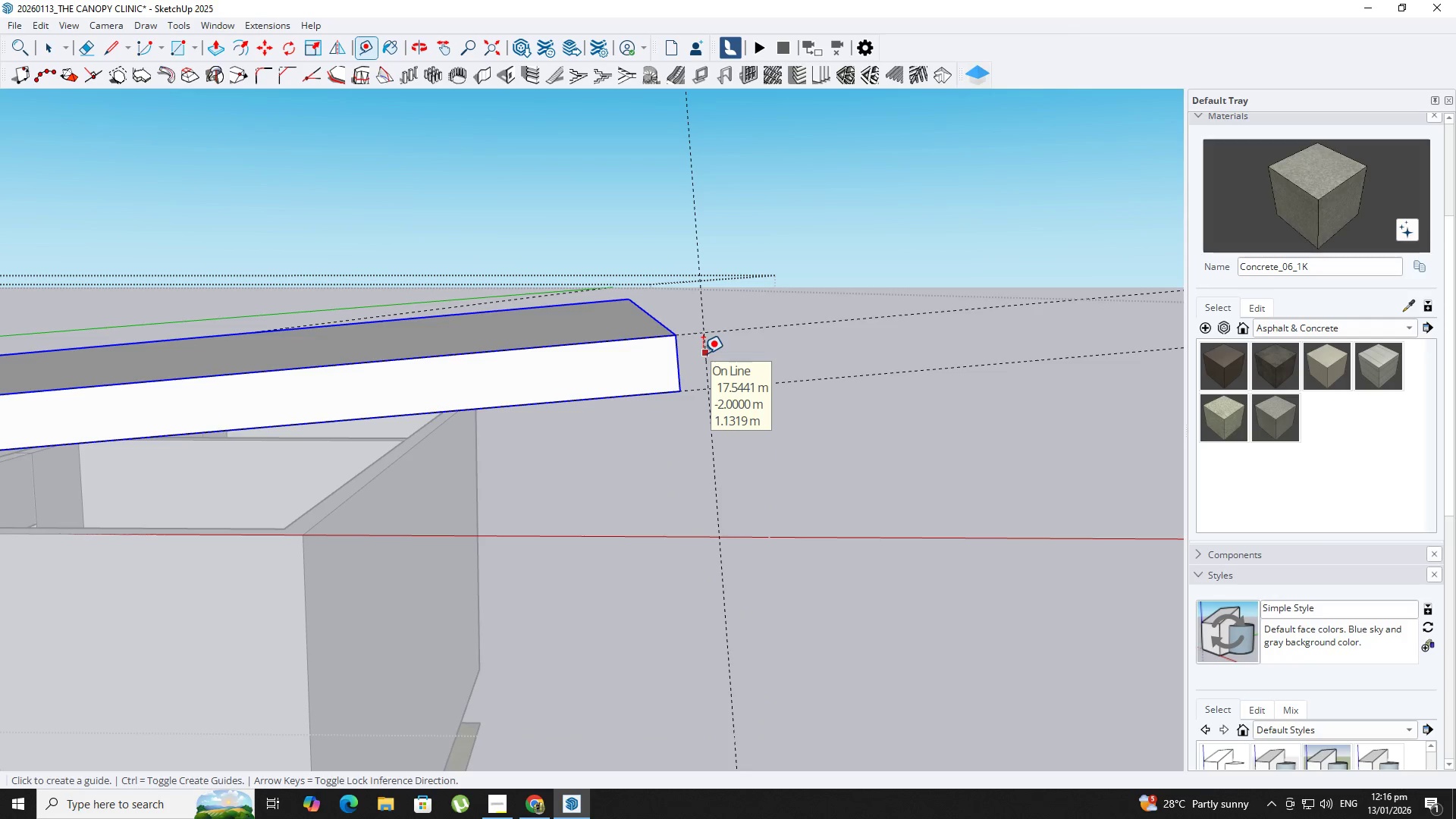 
left_click([703, 353])
 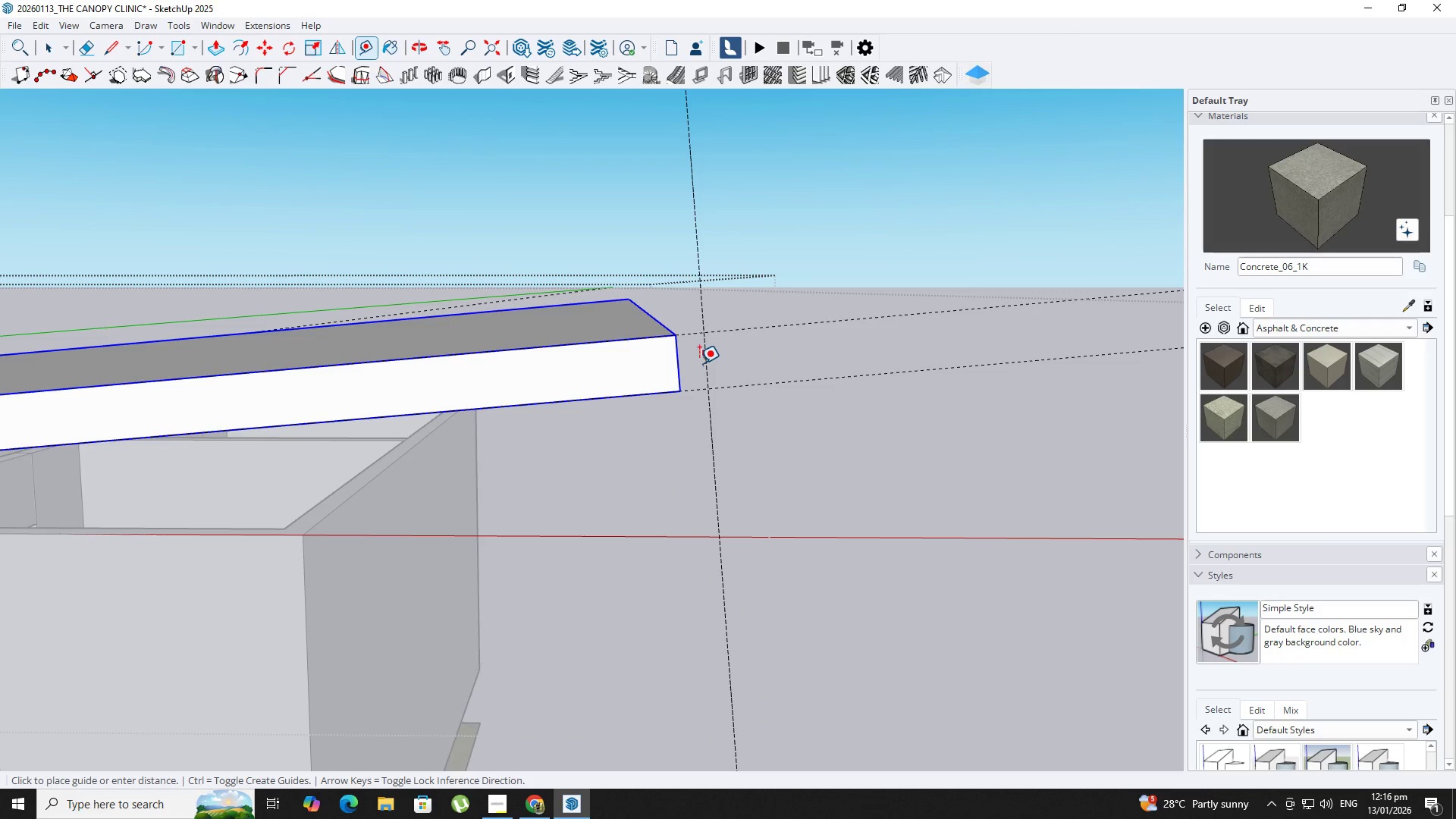 
scroll: coordinate [698, 363], scroll_direction: up, amount: 2.0
 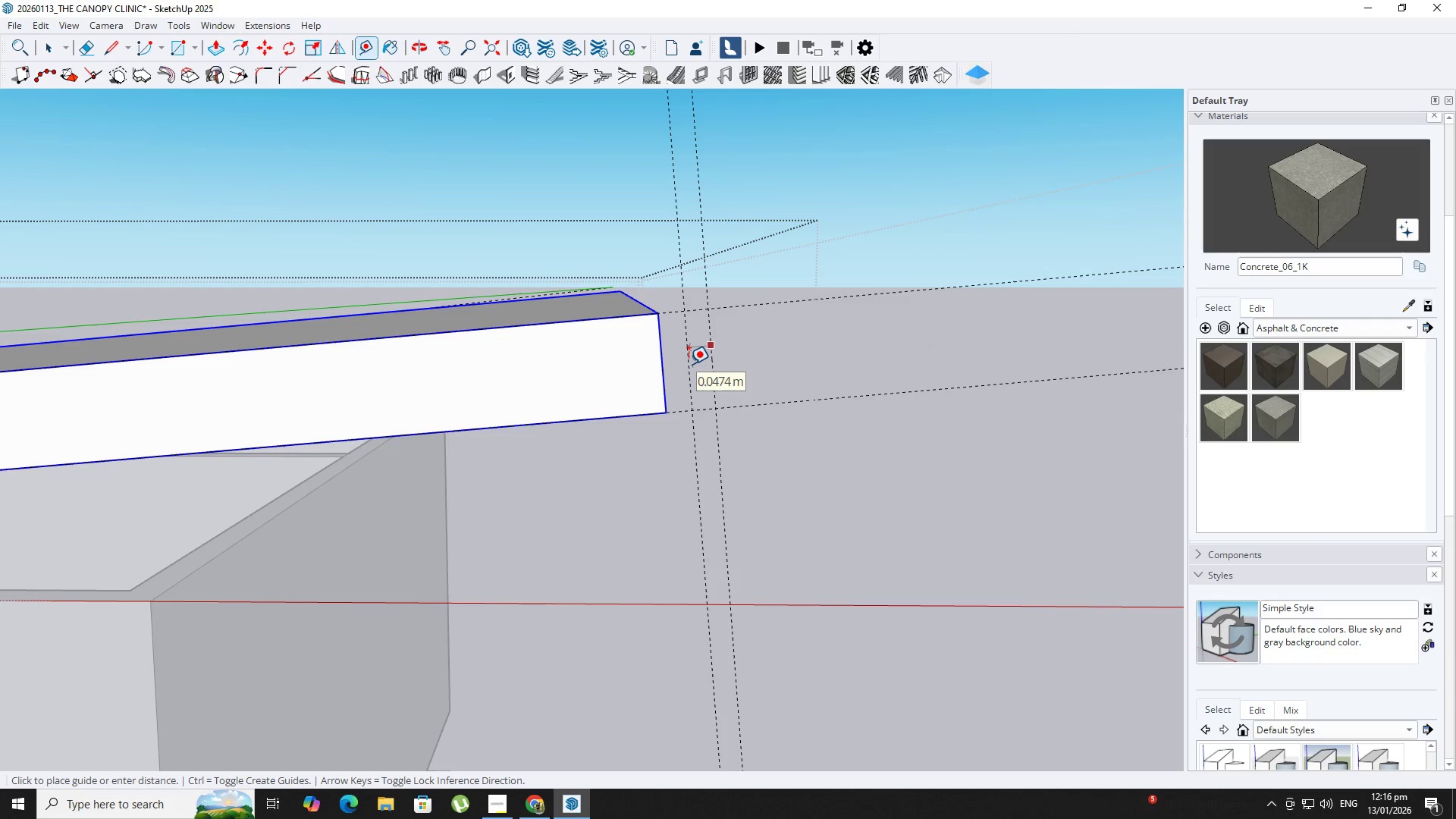 
key(NumpadDecimal)
 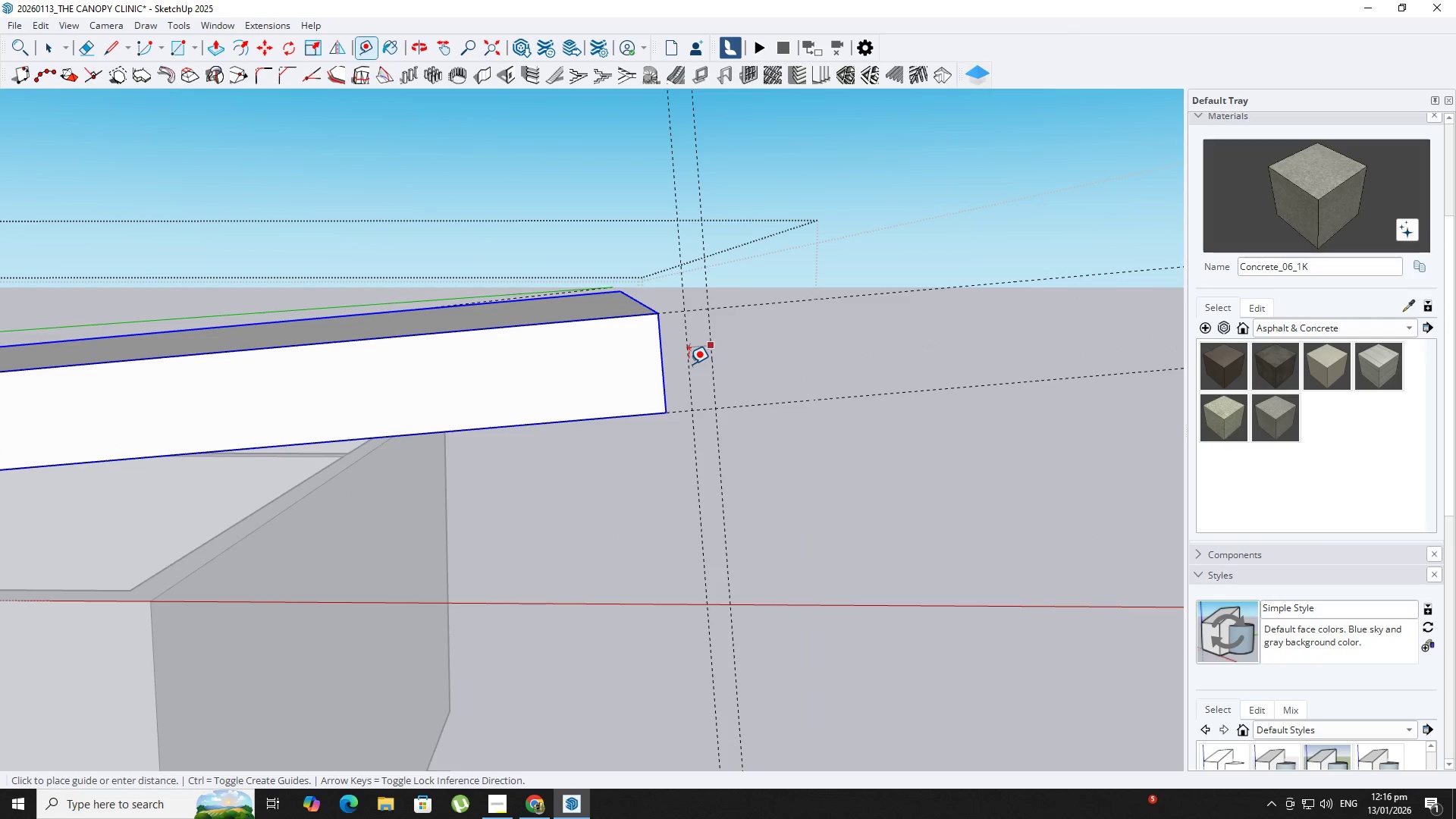 
key(Numpad0)
 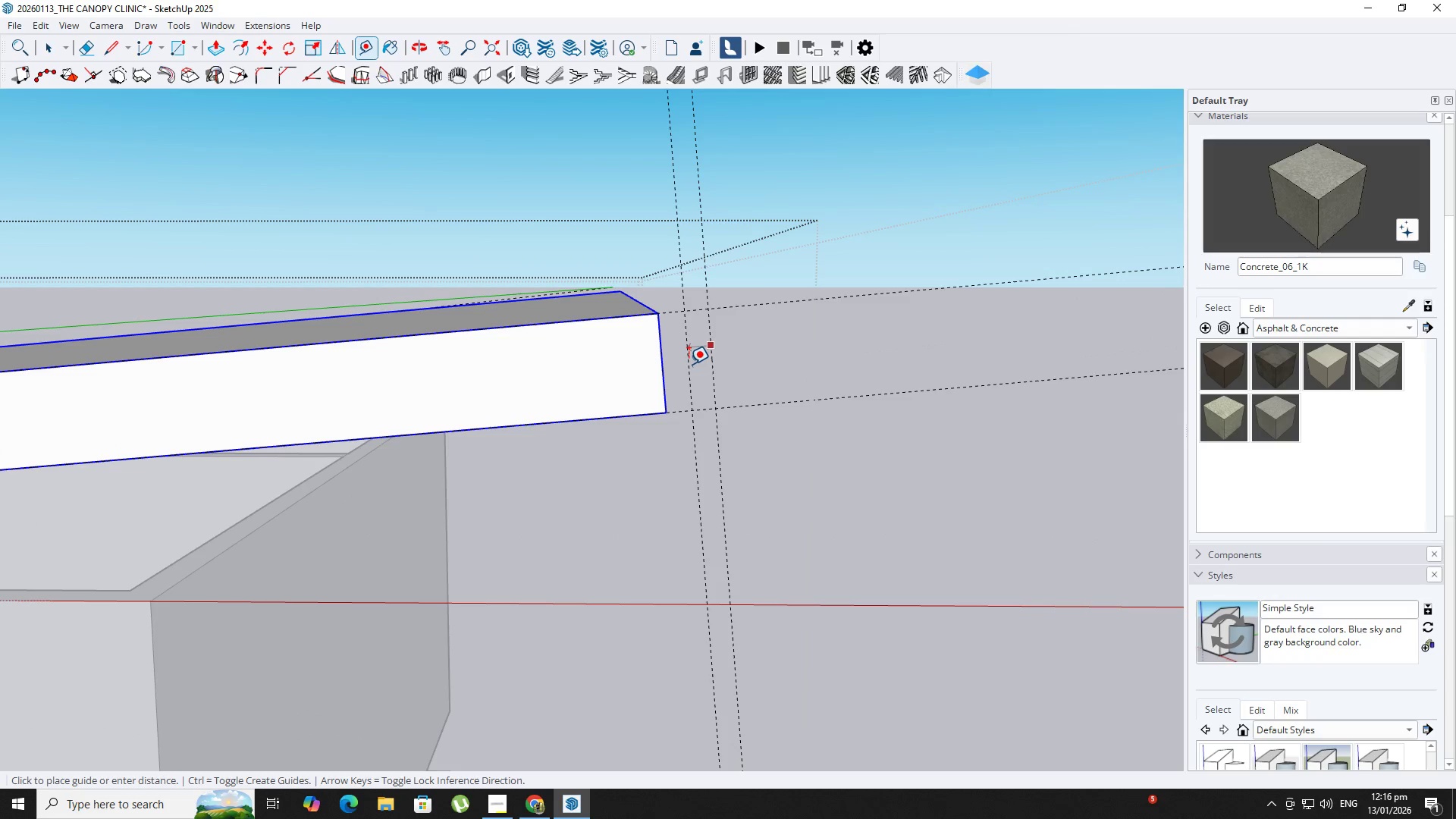 
key(Numpad4)
 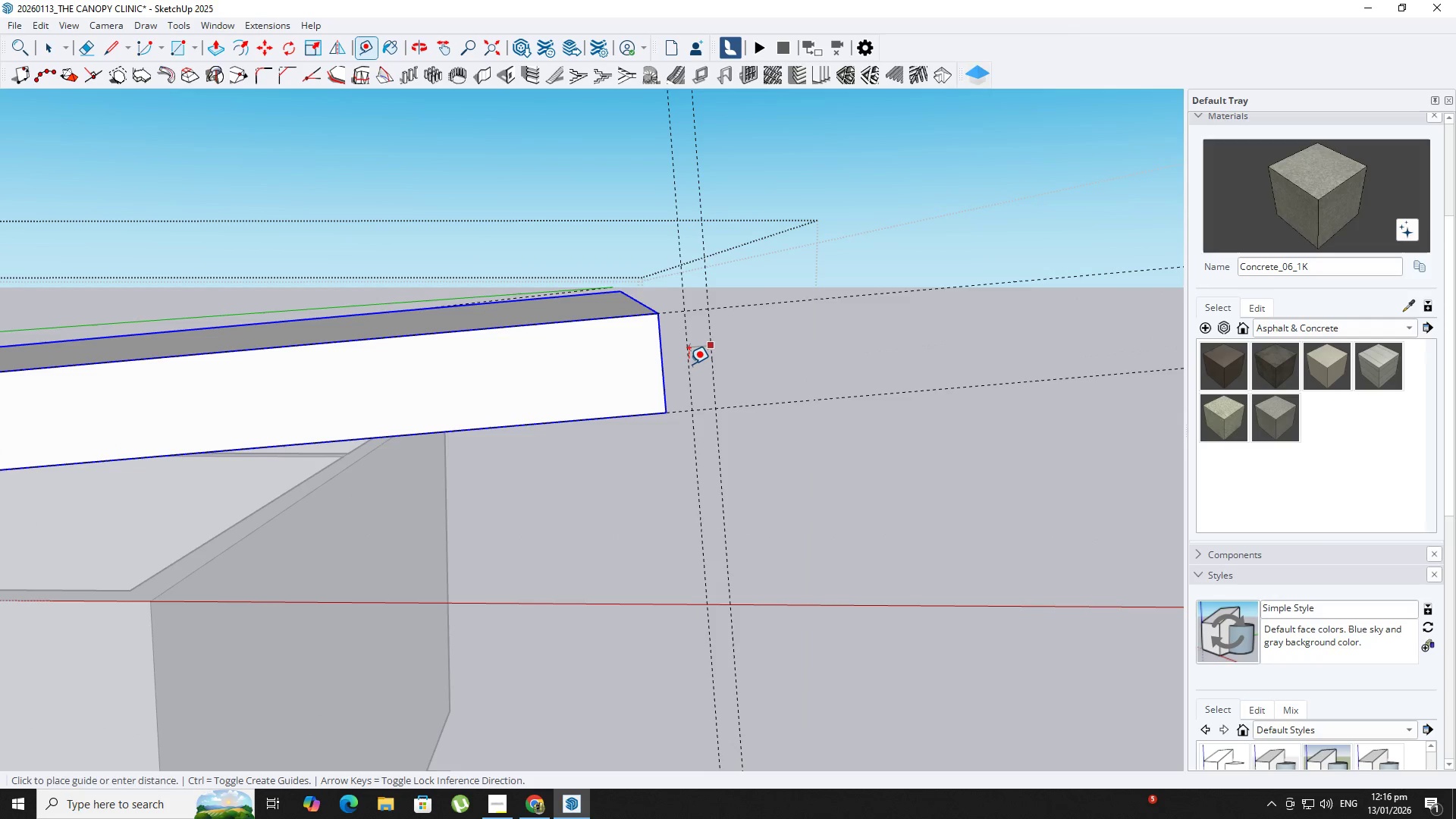 
key(NumpadEnter)
 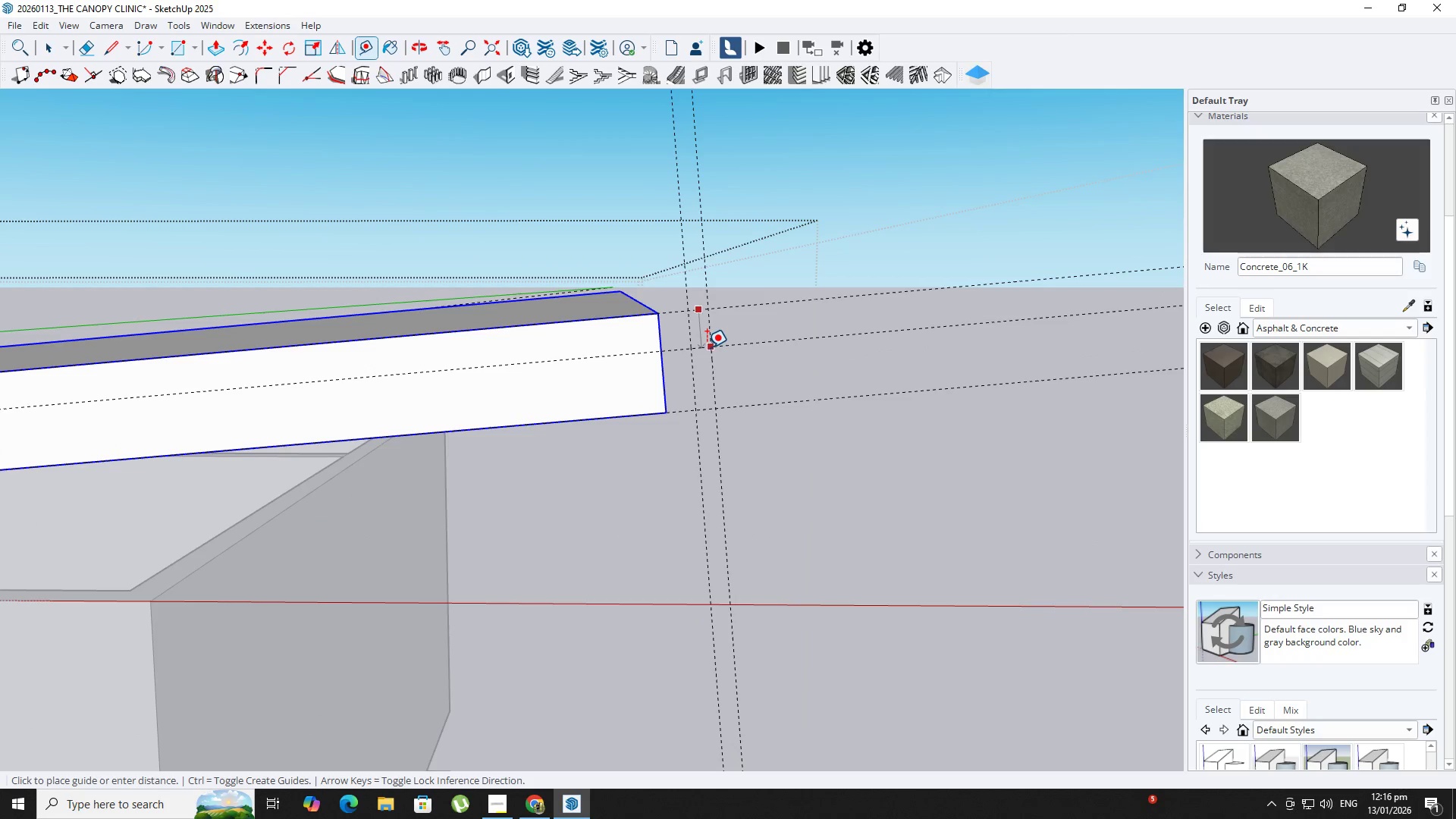 
left_click([709, 354])
 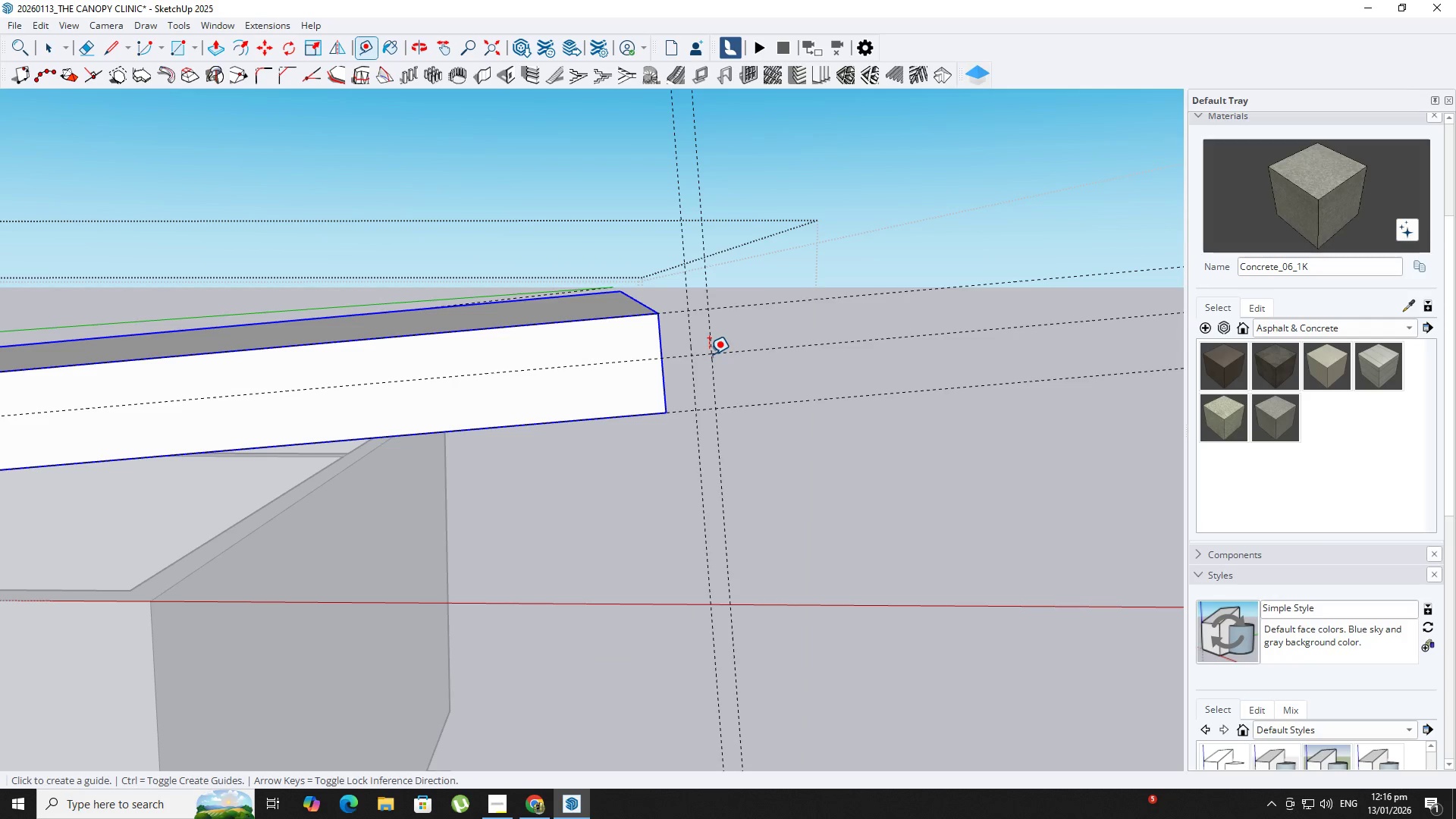 
key(R)
 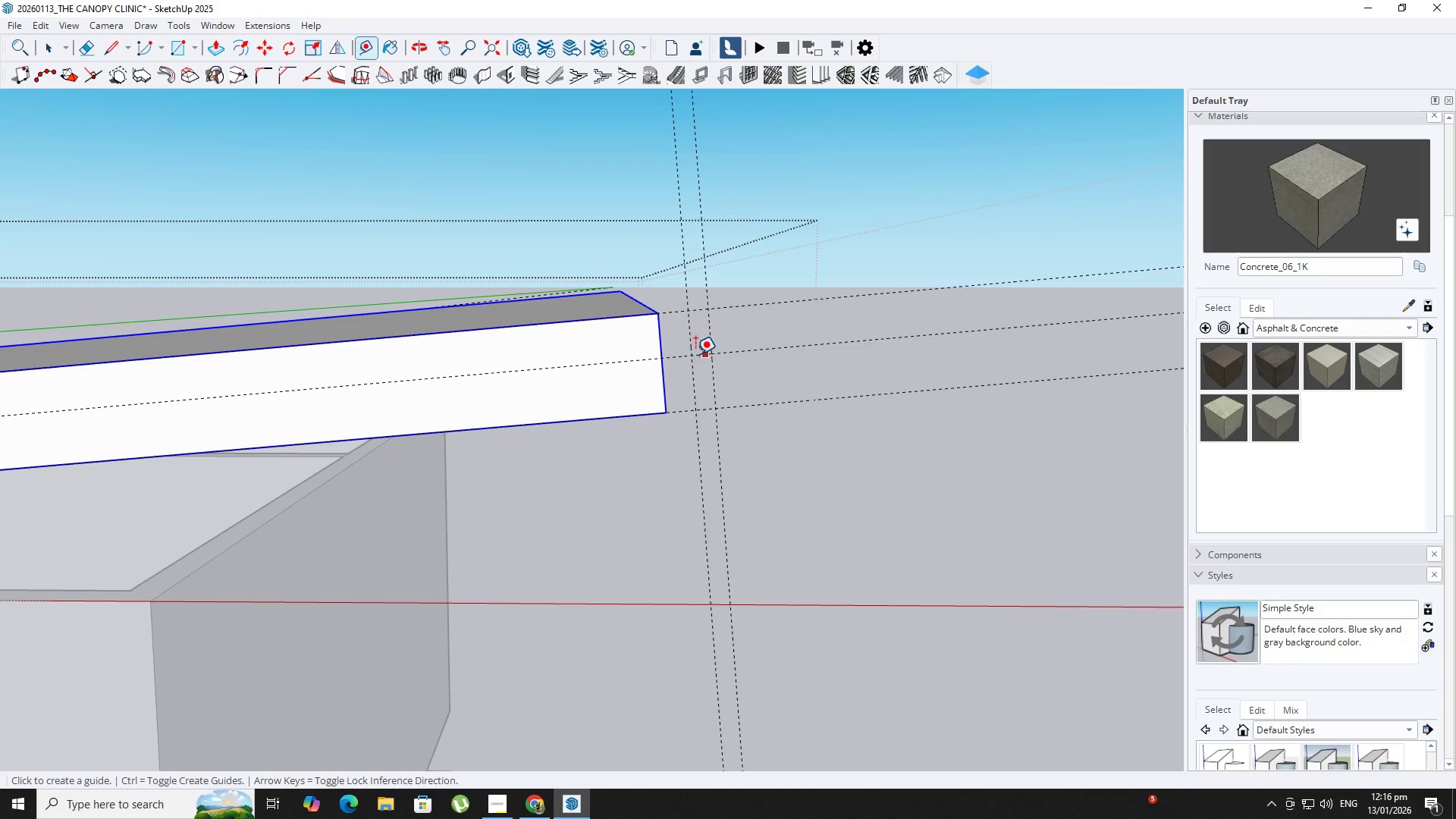 
mouse_move([705, 338])
 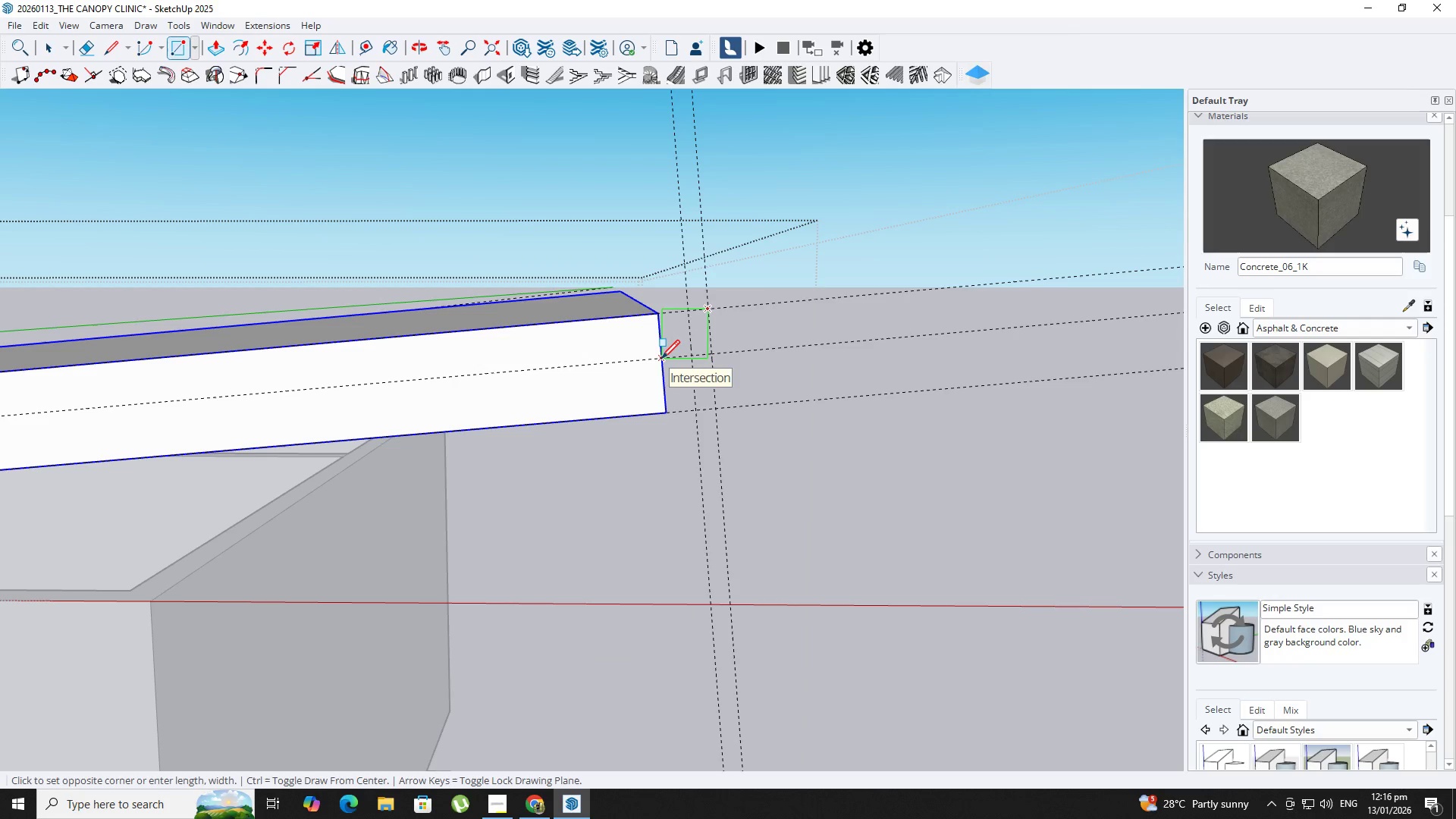 
key(L)
 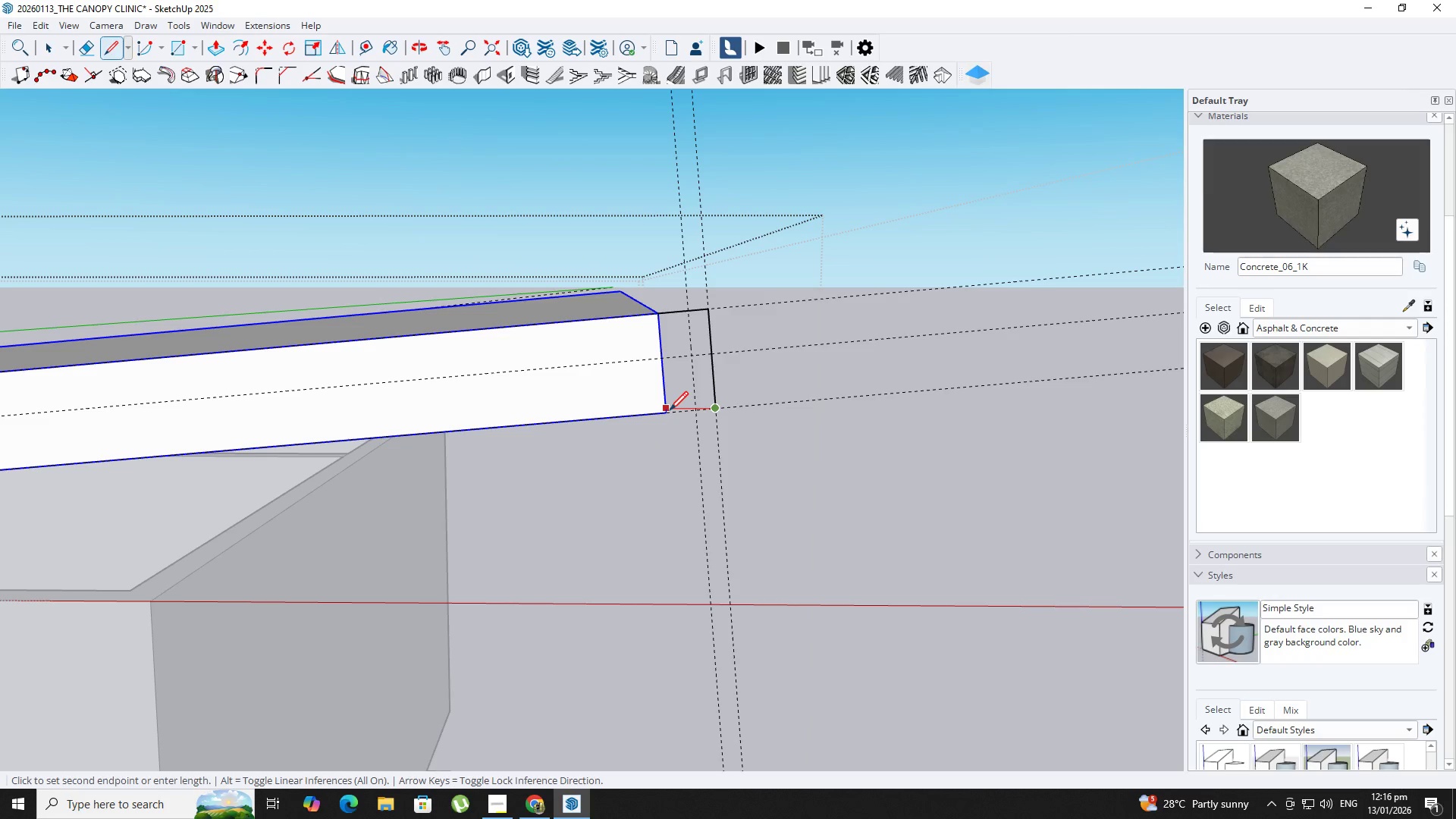 
key(Control+Z)
 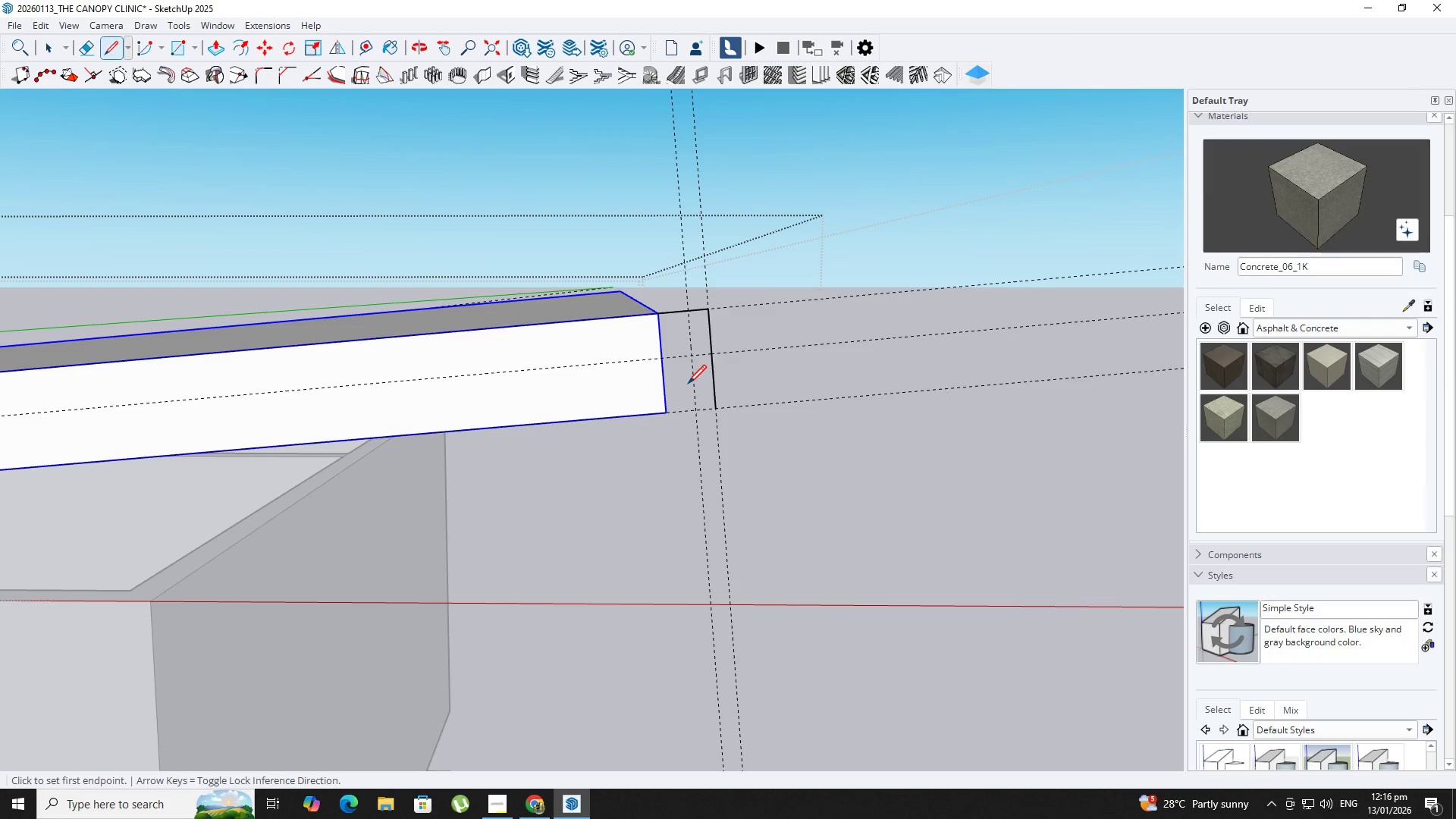 
key(Control+Z)
 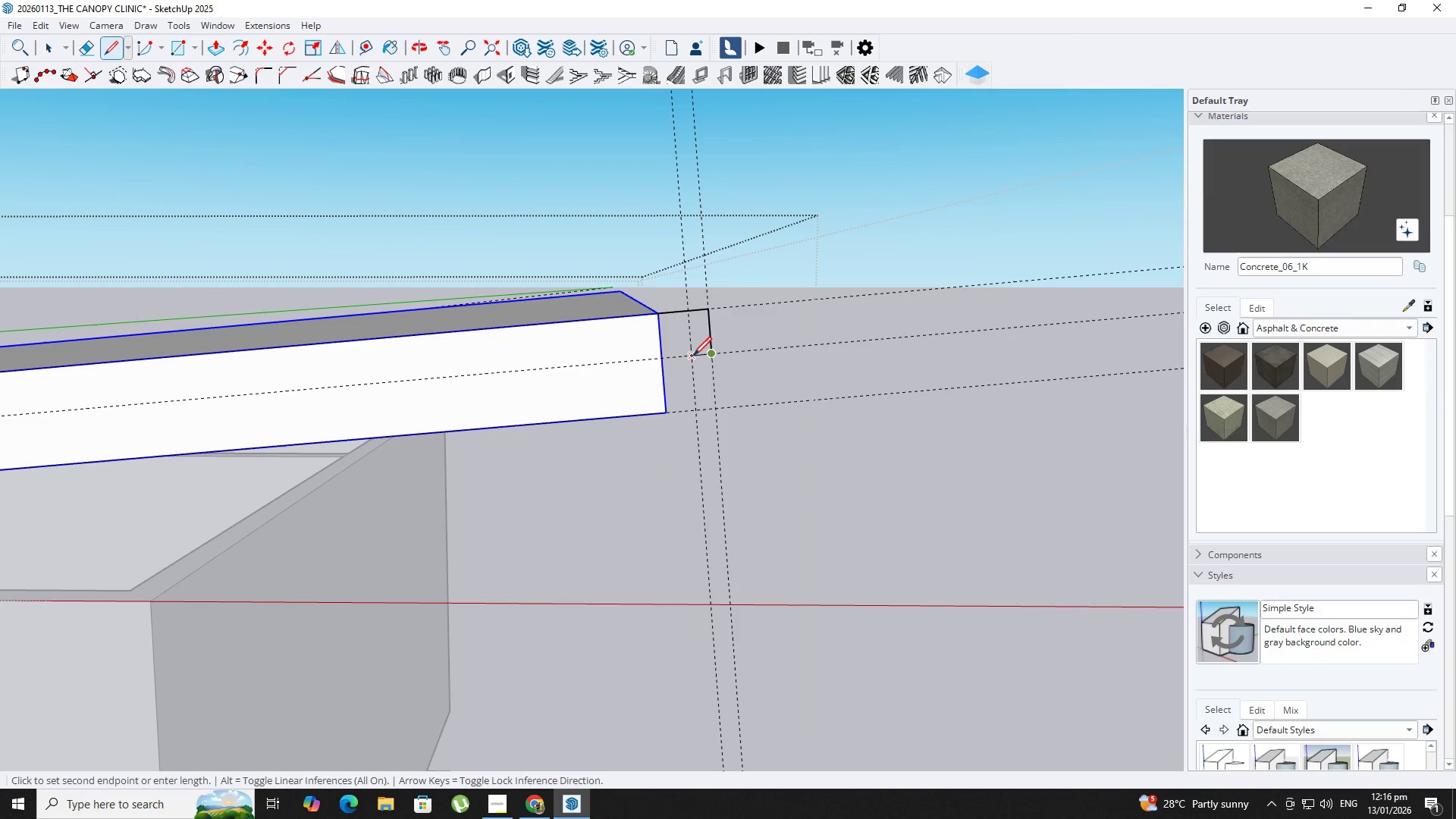 
left_click([696, 414])
 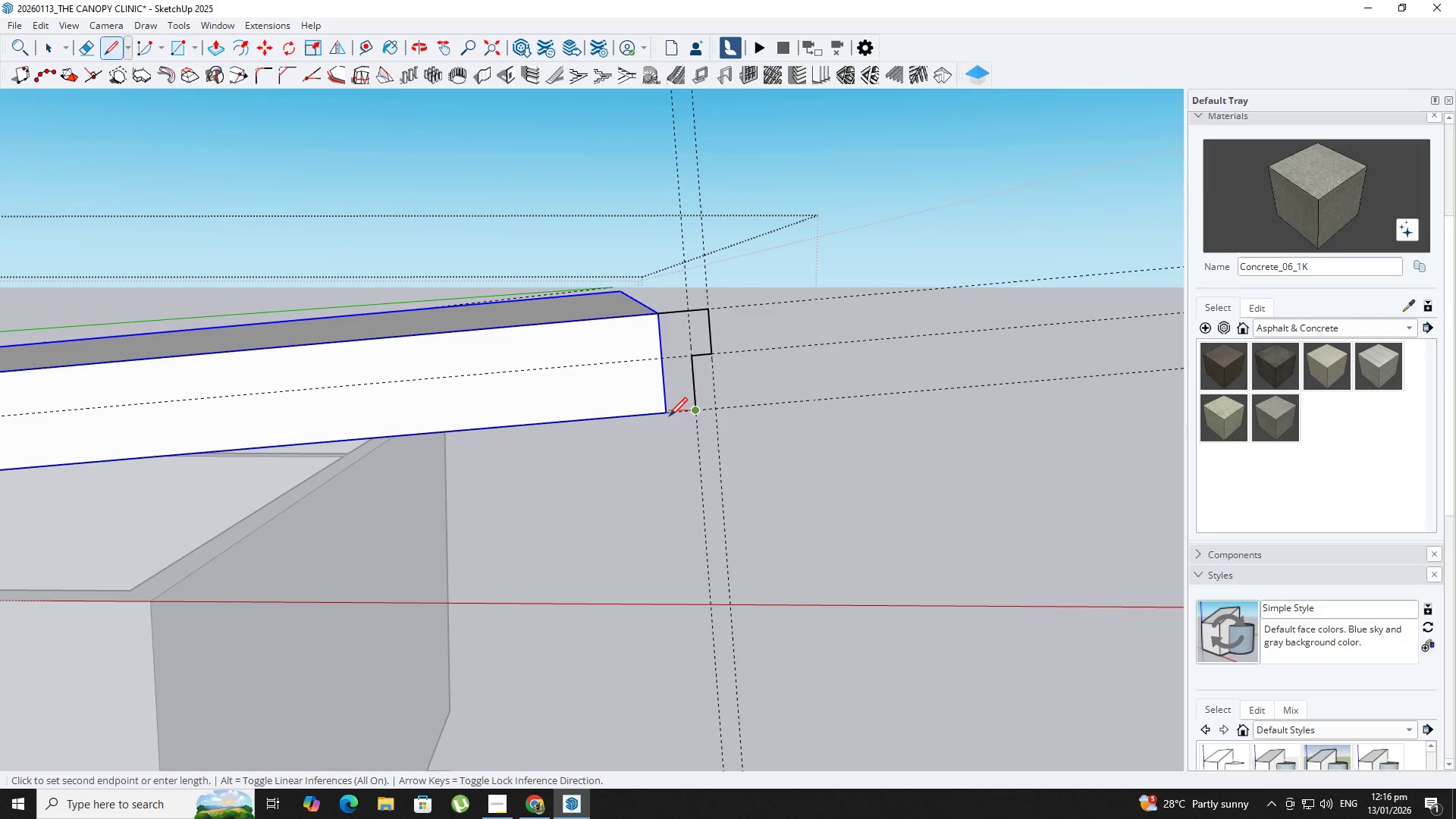 
scroll: coordinate [667, 417], scroll_direction: up, amount: 2.0
 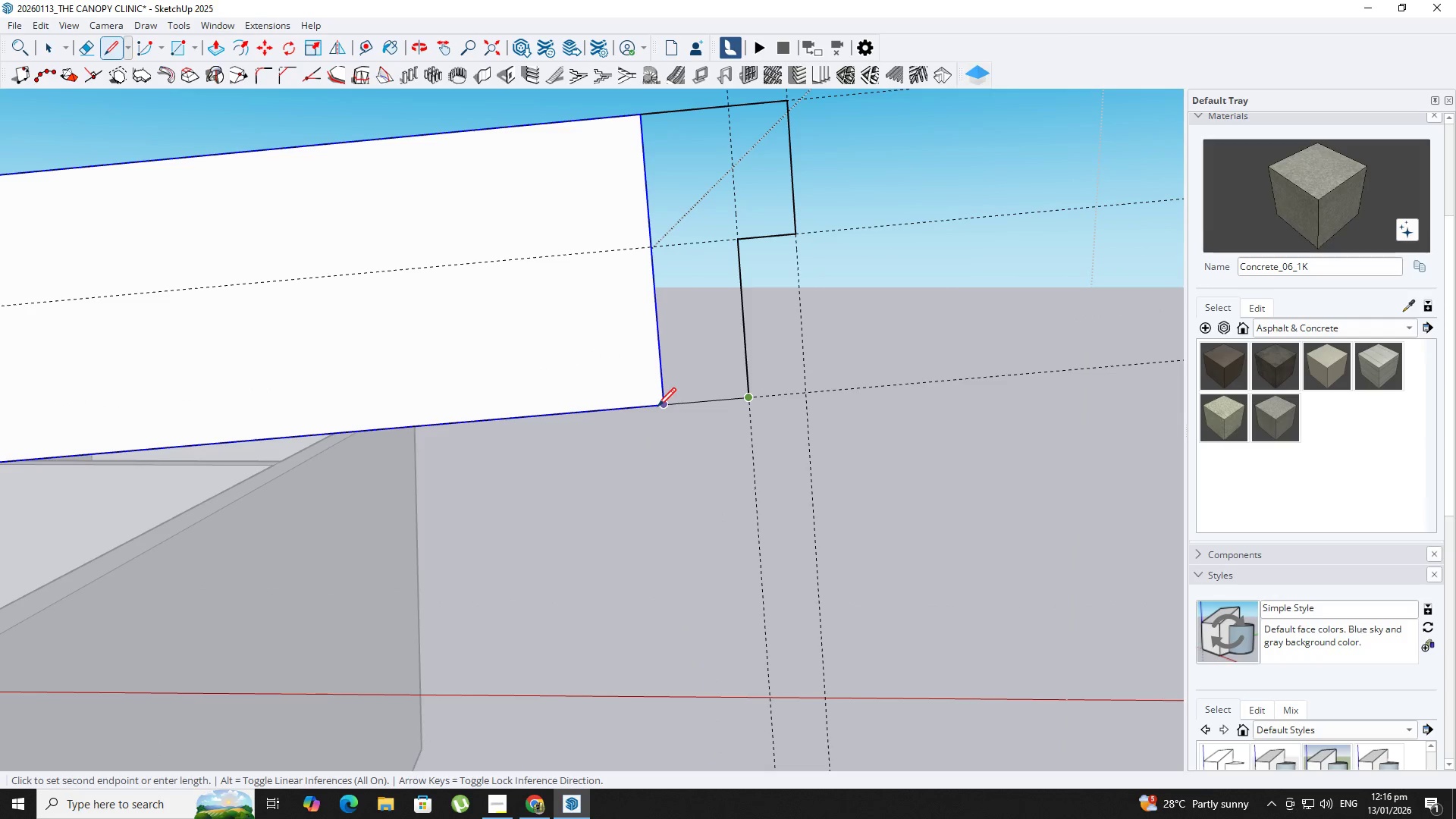 
left_click([663, 407])
 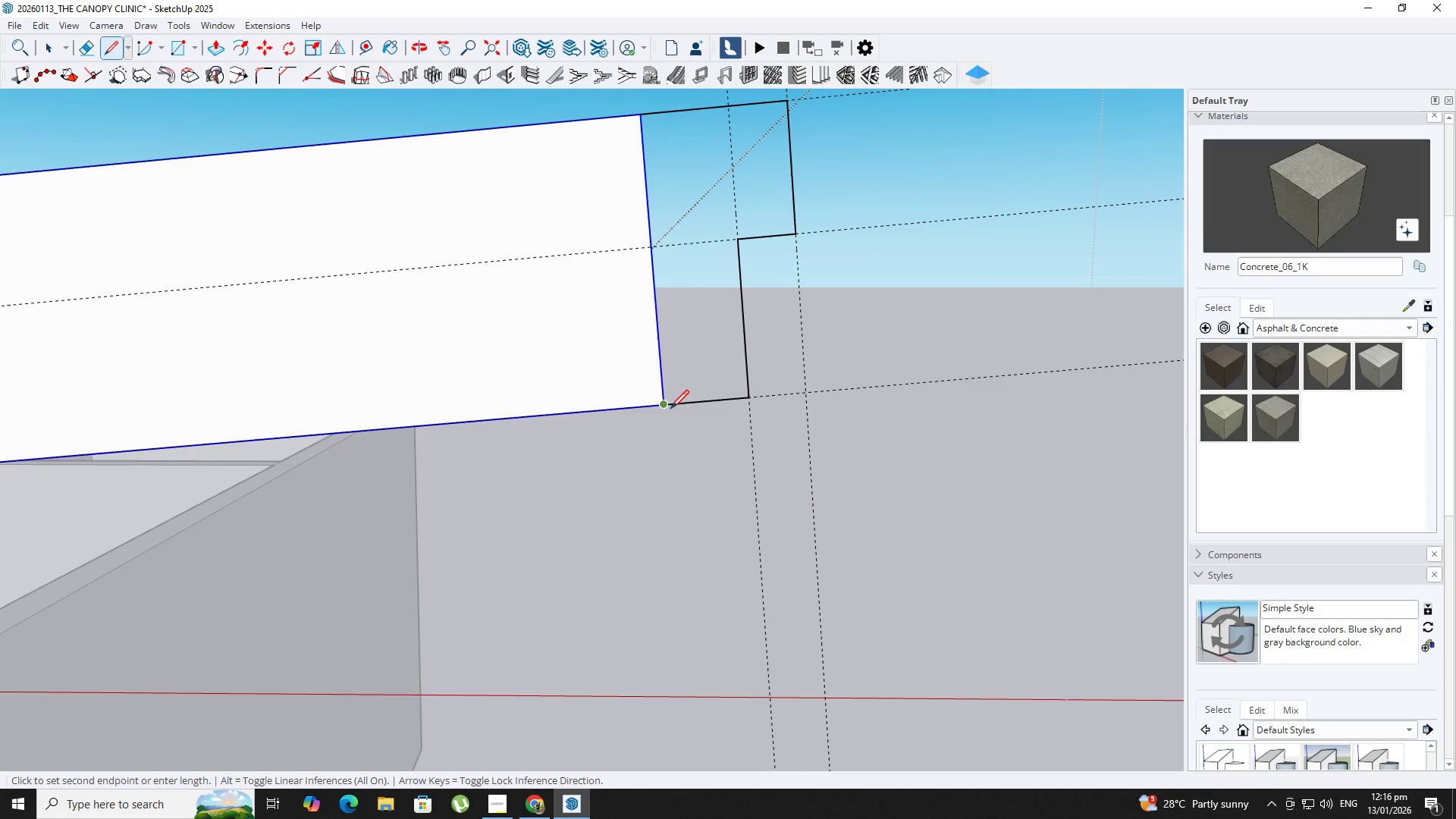 
scroll: coordinate [670, 408], scroll_direction: down, amount: 3.0
 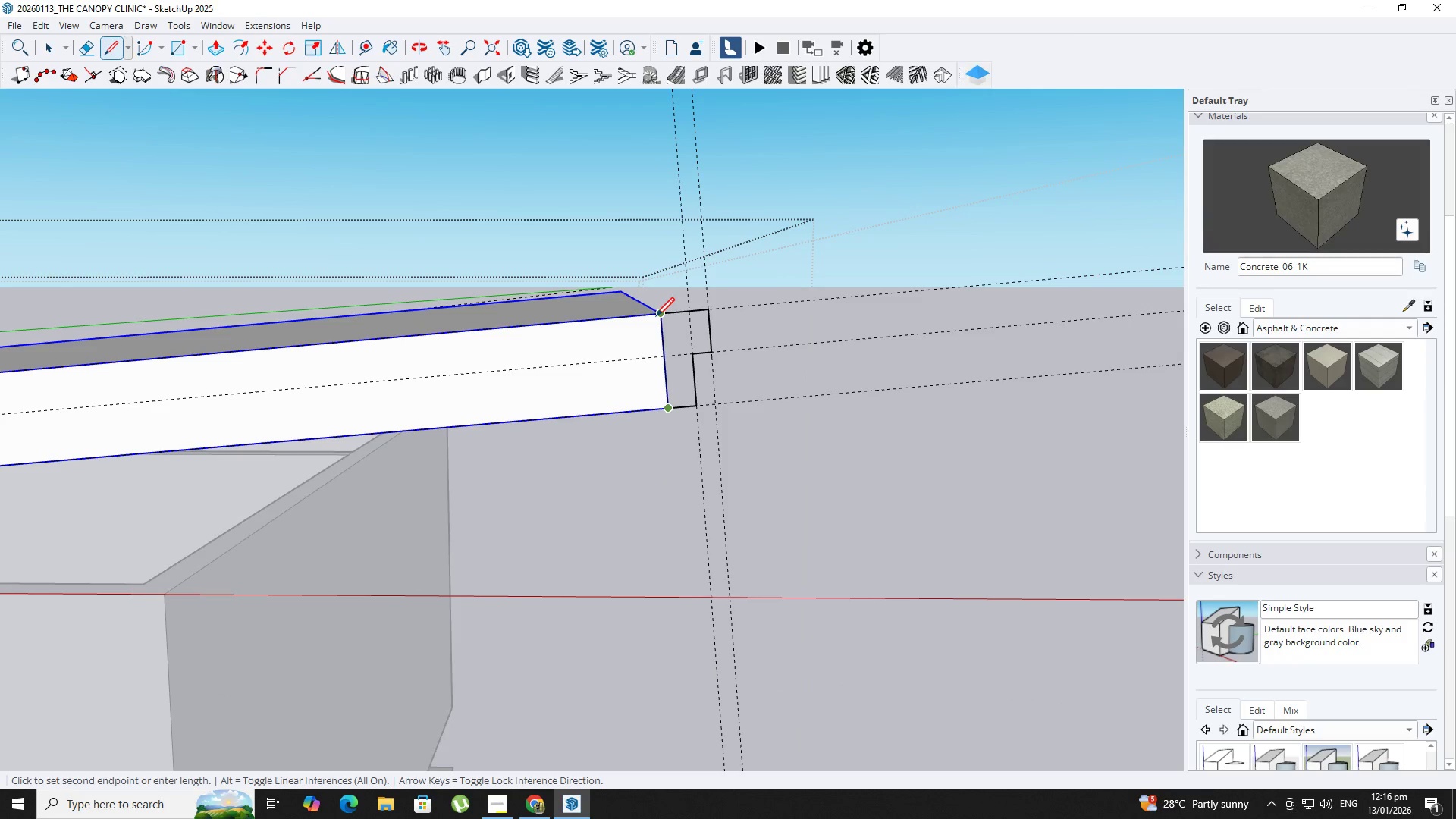 
left_click([656, 318])
 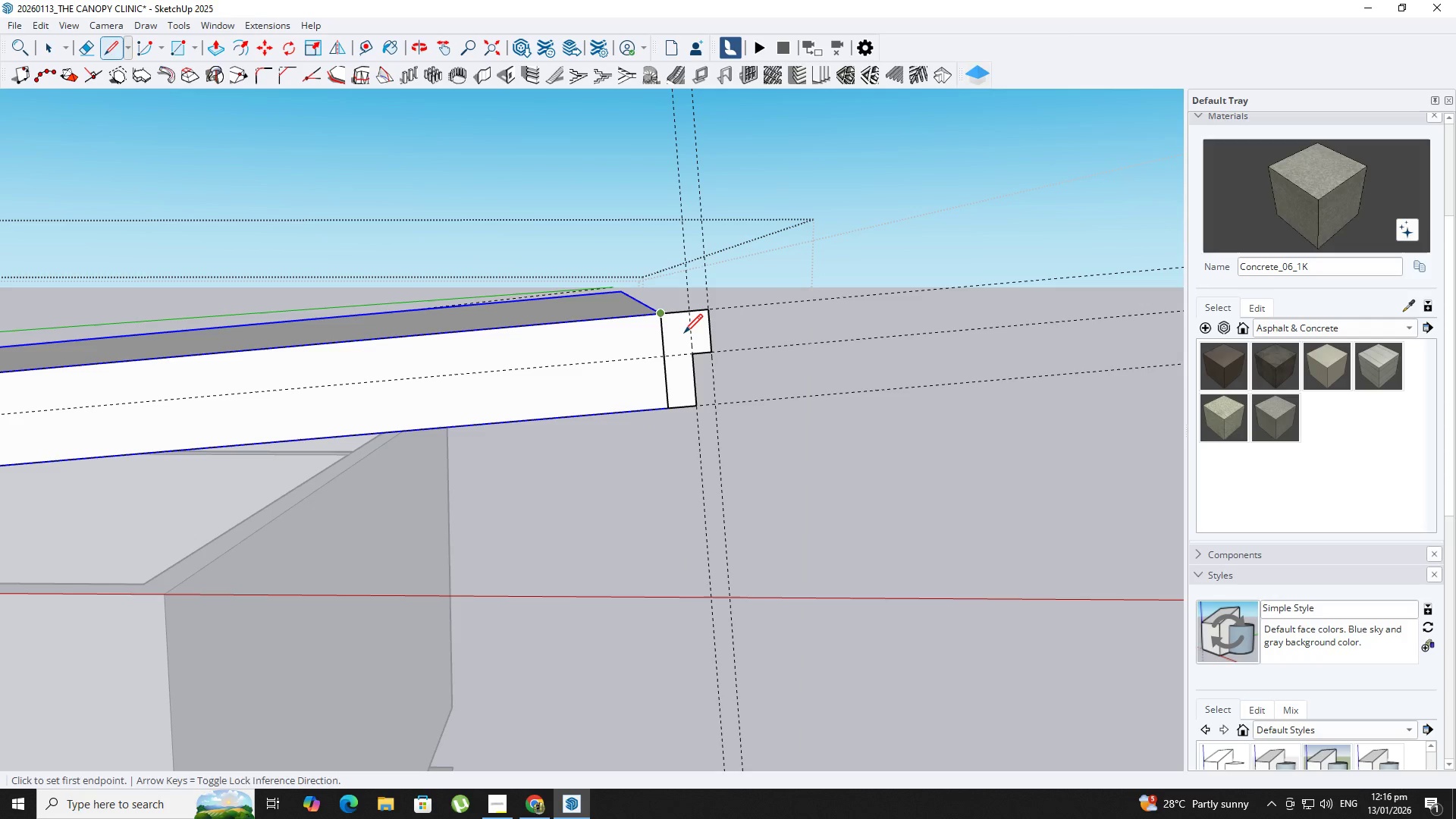 
key(Space)
 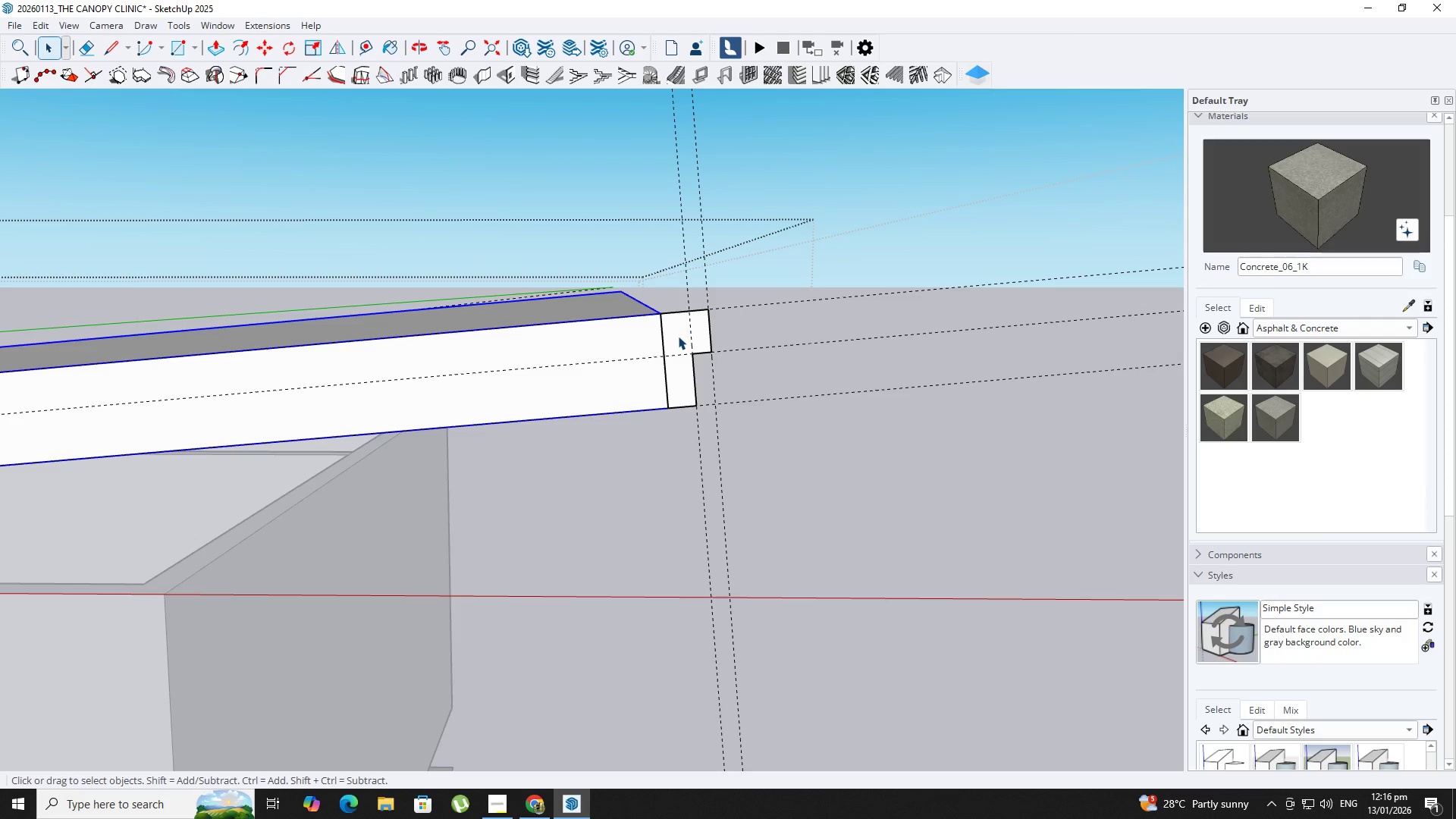 
double_click([678, 336])
 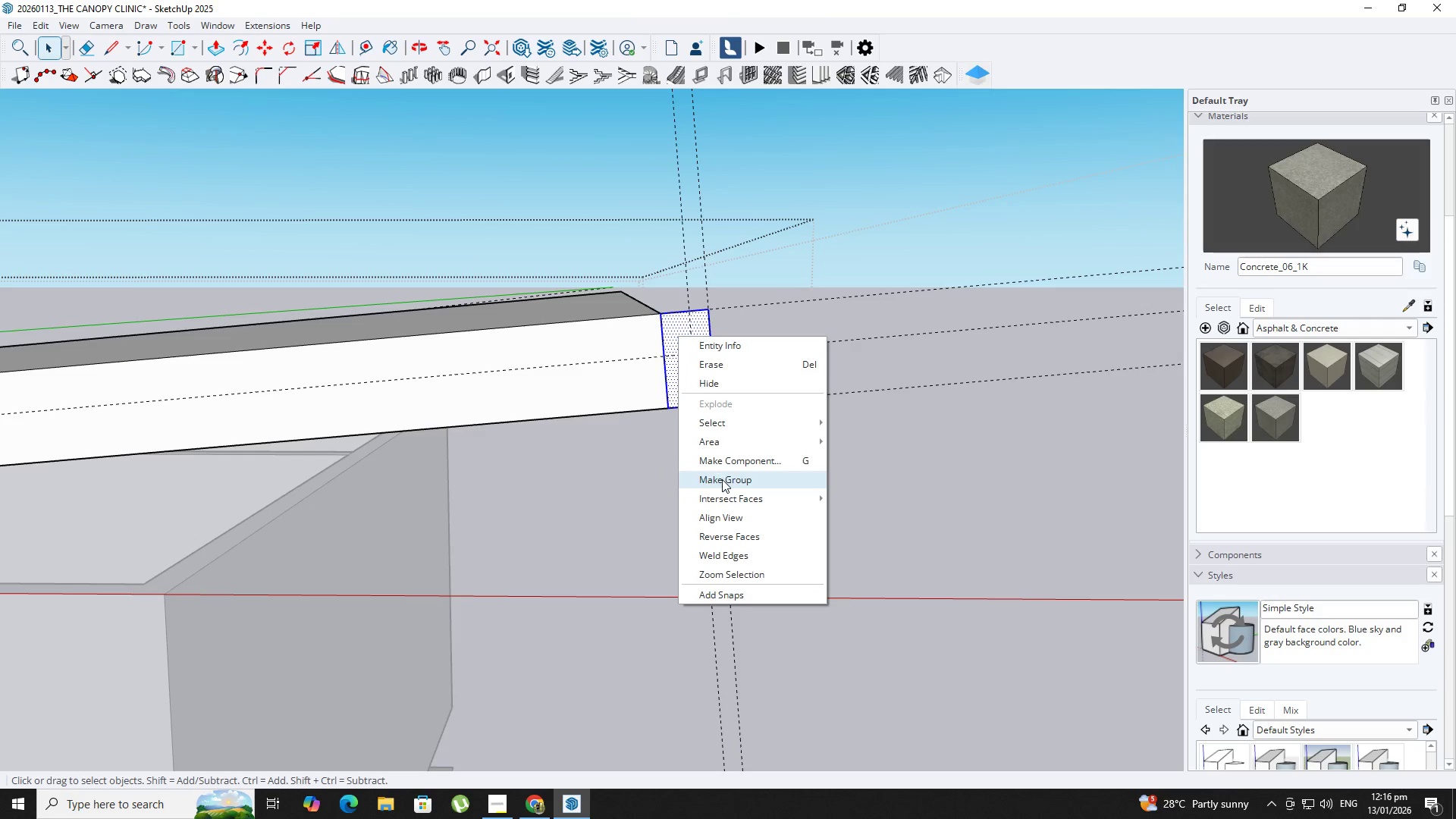 
left_click([722, 480])
 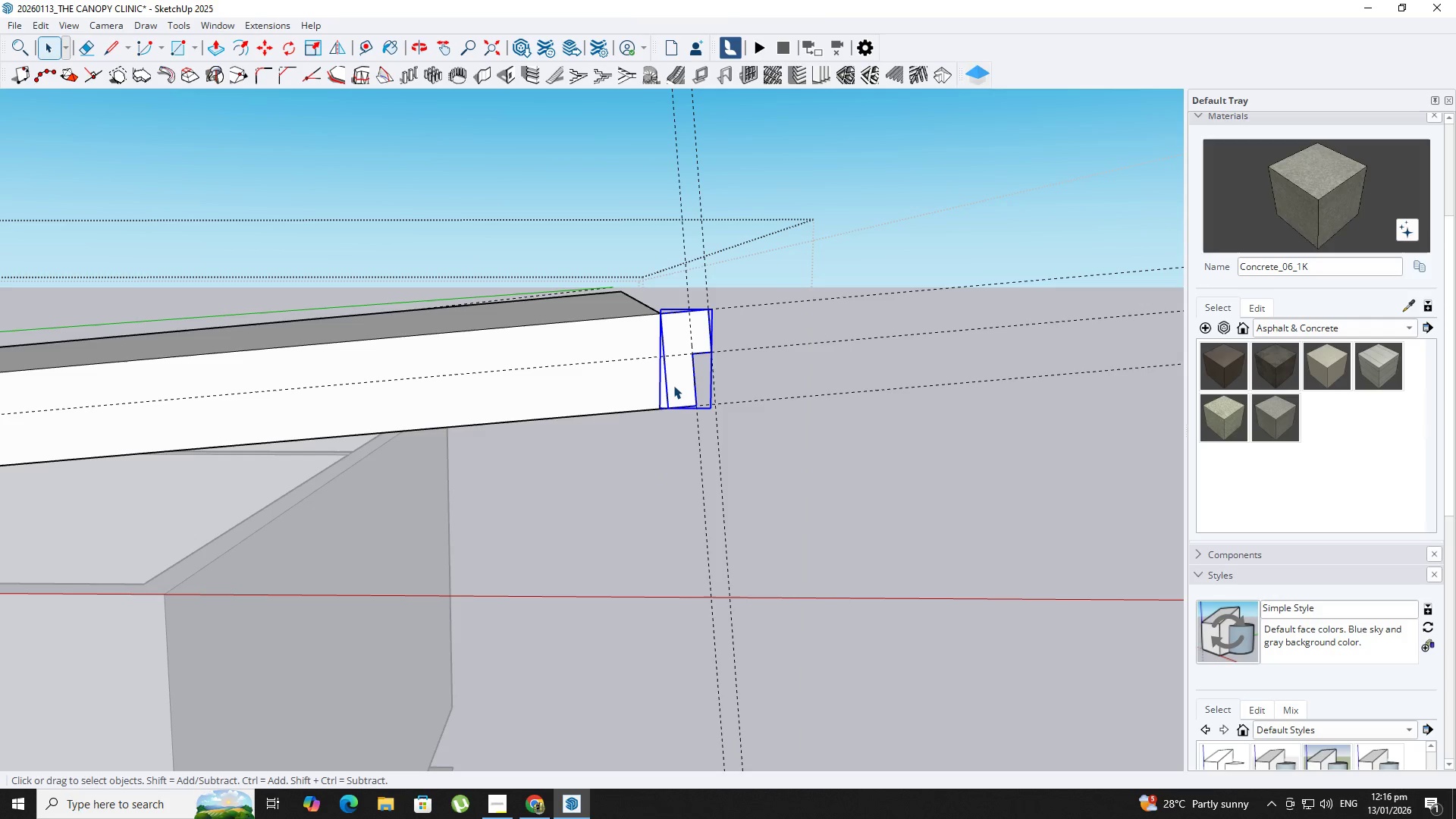 
key(Control+C)
 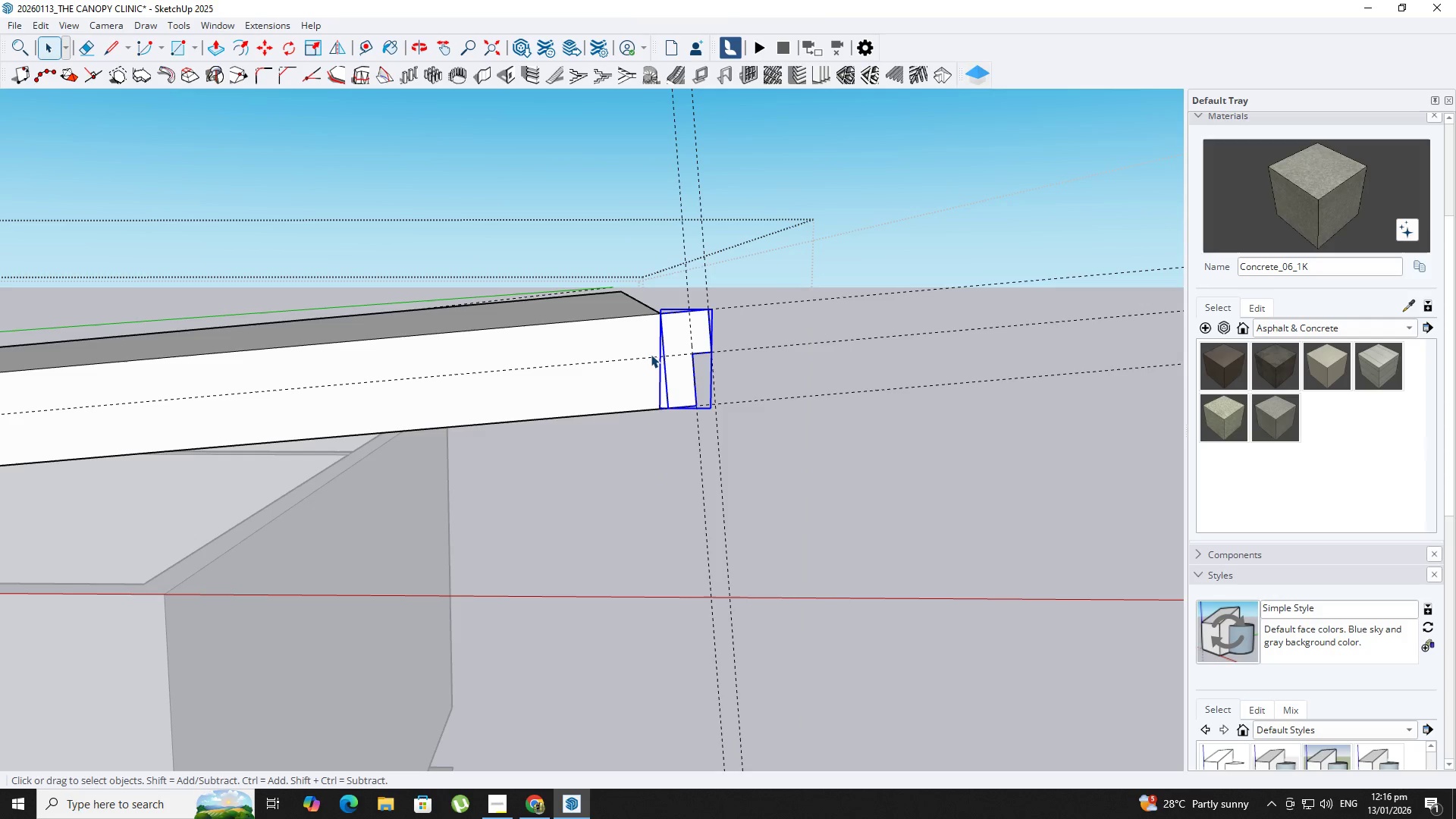 
key(Control+X)
 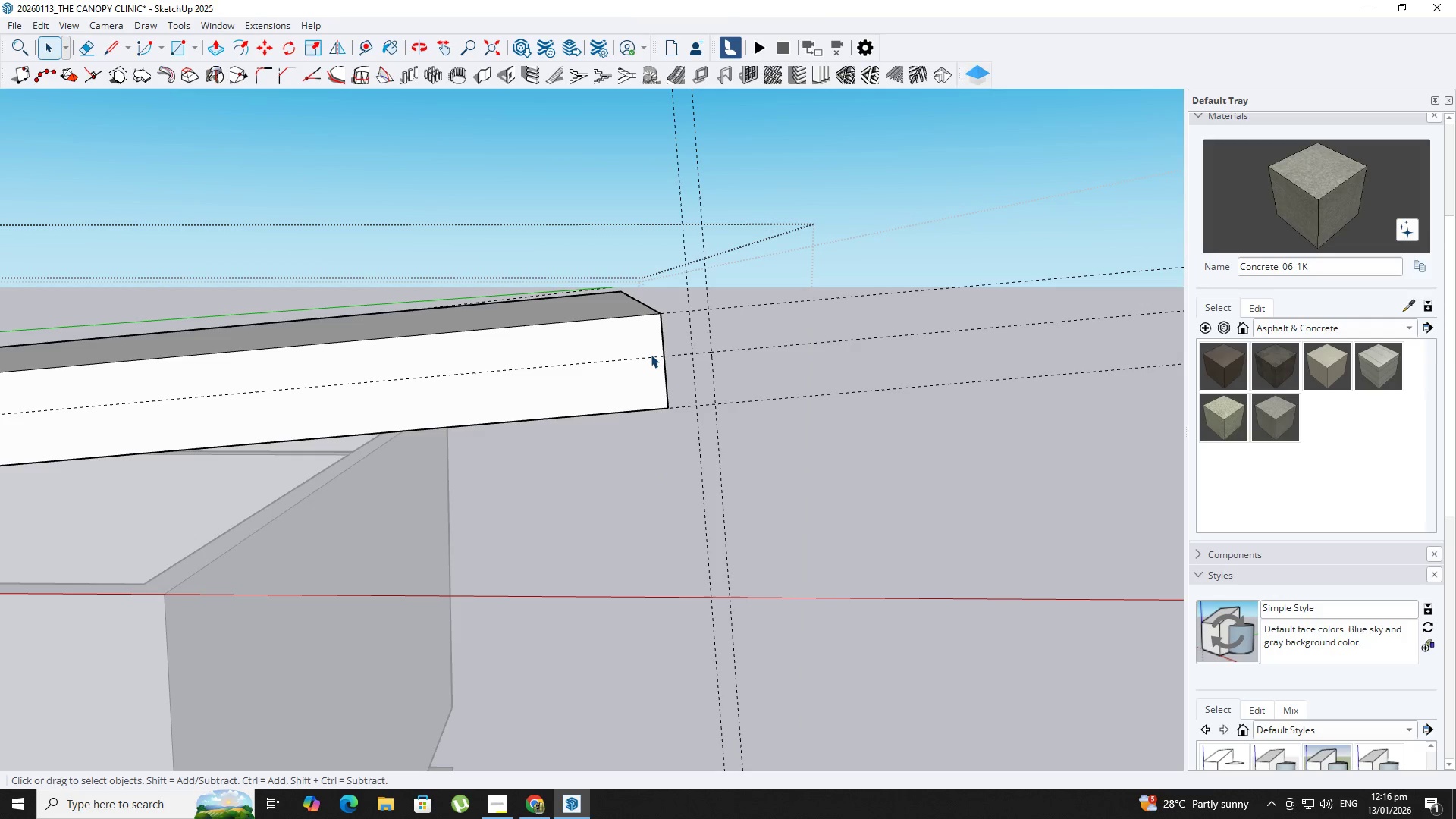 
double_click([651, 354])
 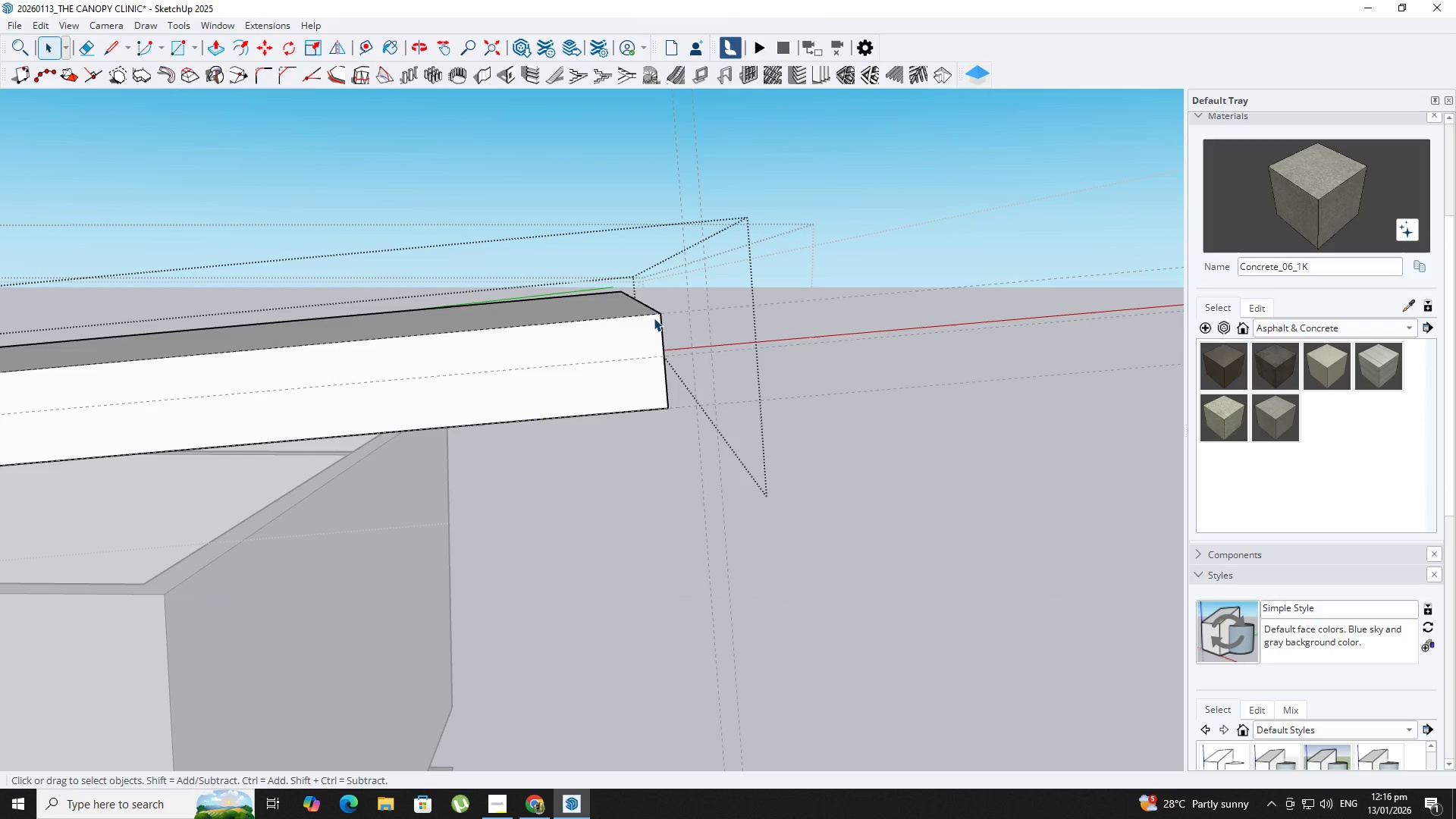 
key(Control+V)
 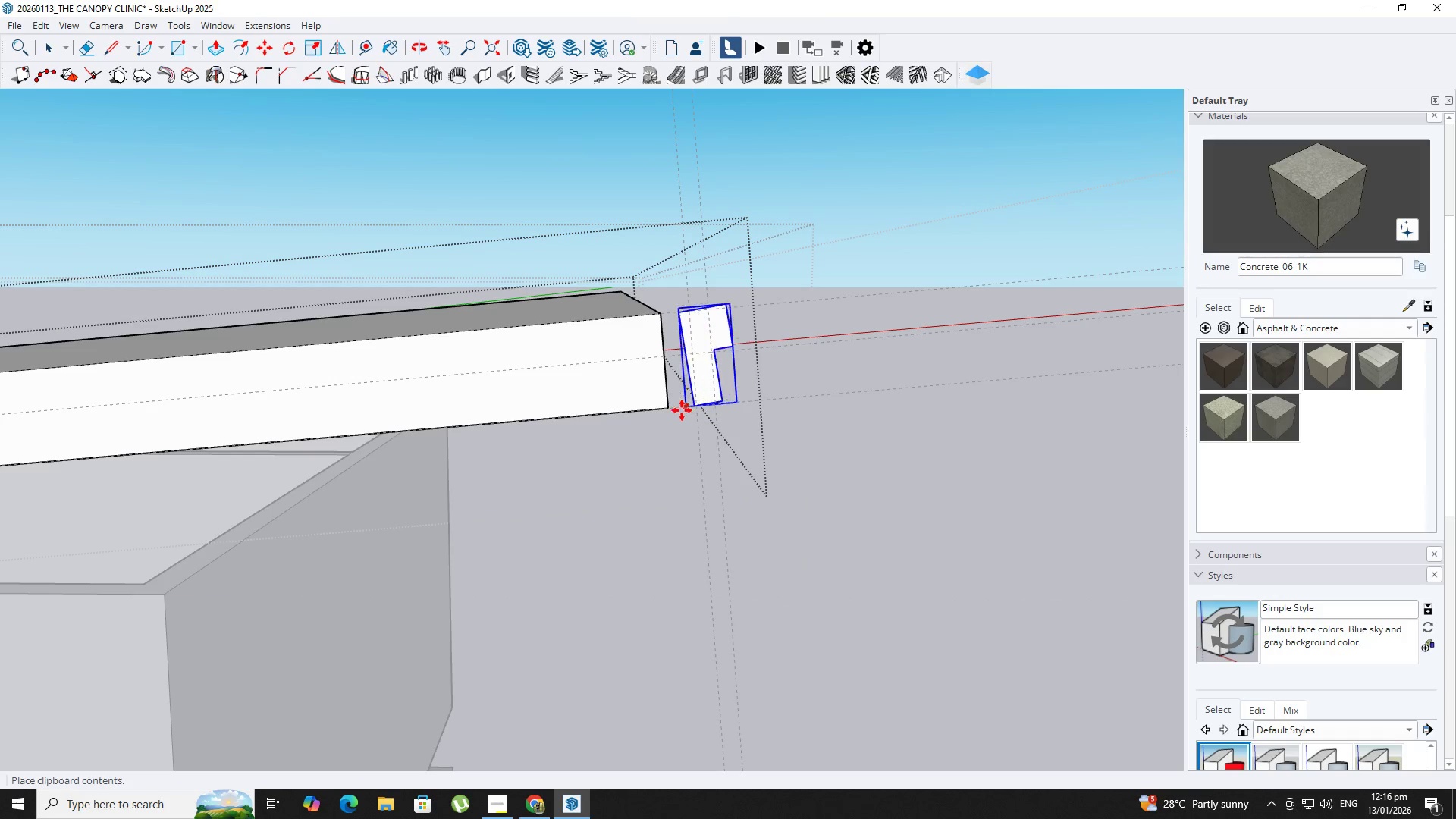 
left_click([667, 303])
 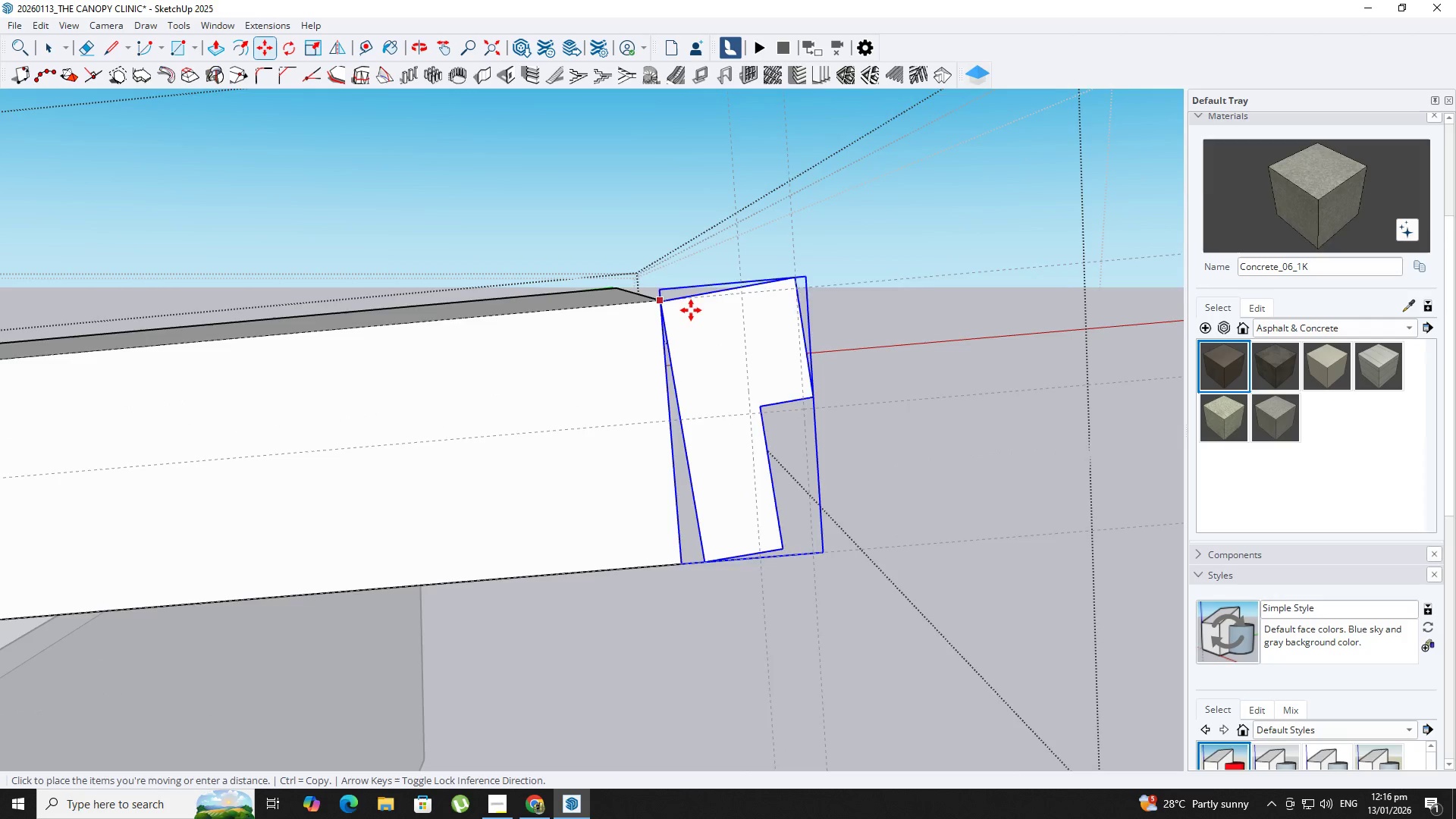 
scroll: coordinate [682, 309], scroll_direction: up, amount: 13.0
 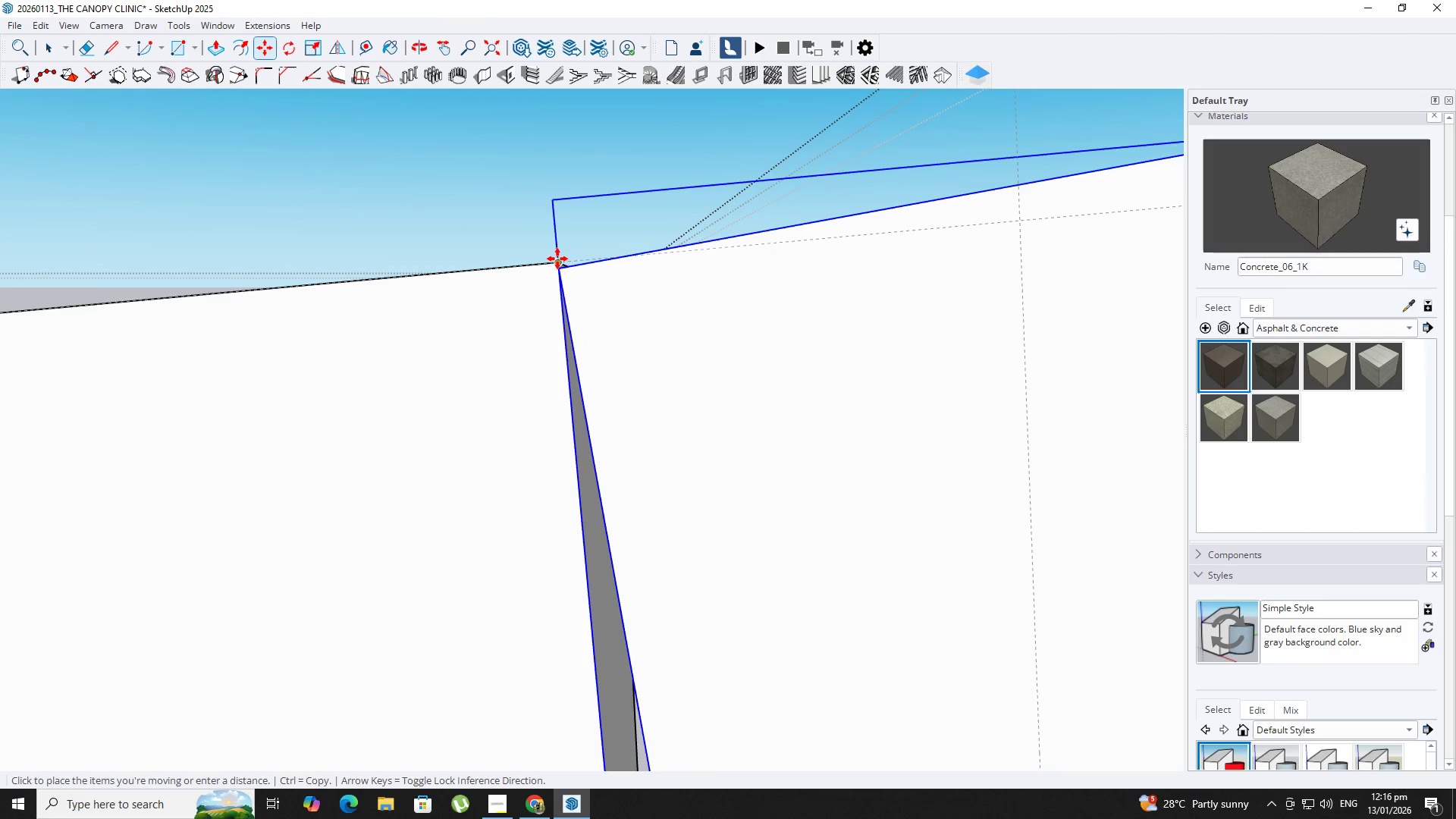 
left_click([557, 259])
 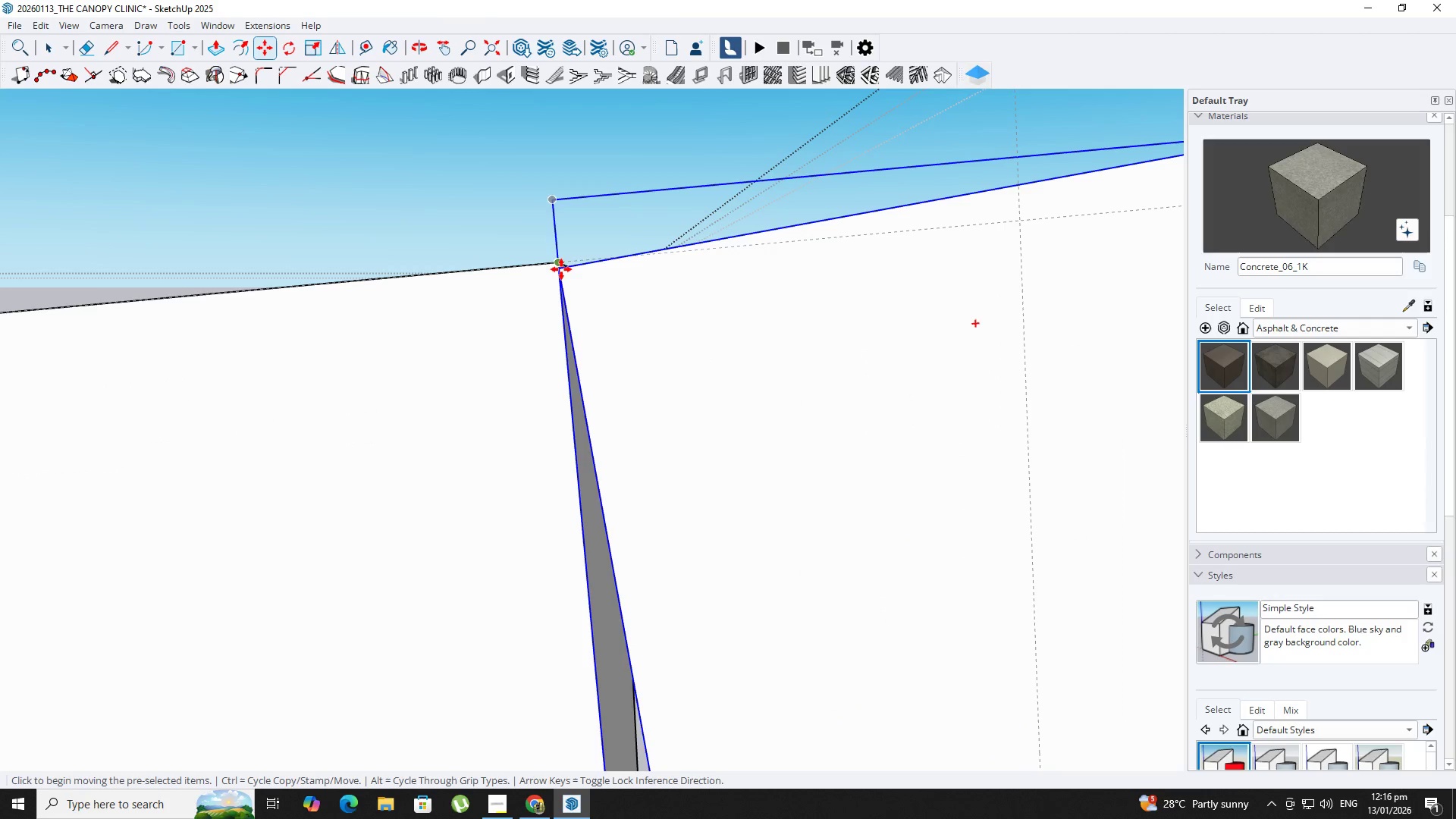 
scroll: coordinate [557, 271], scroll_direction: up, amount: 3.0
 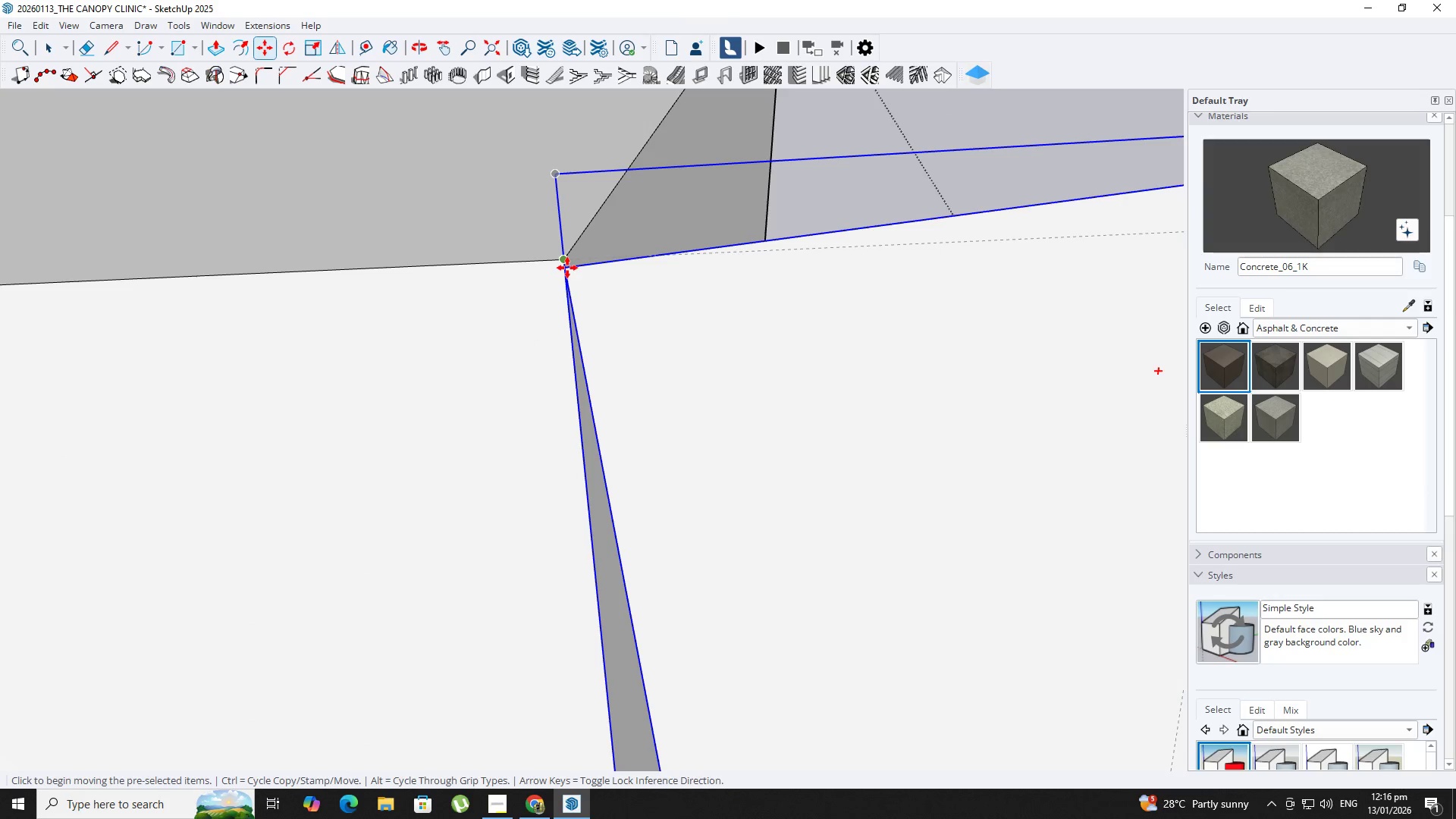 
left_click([570, 271])
 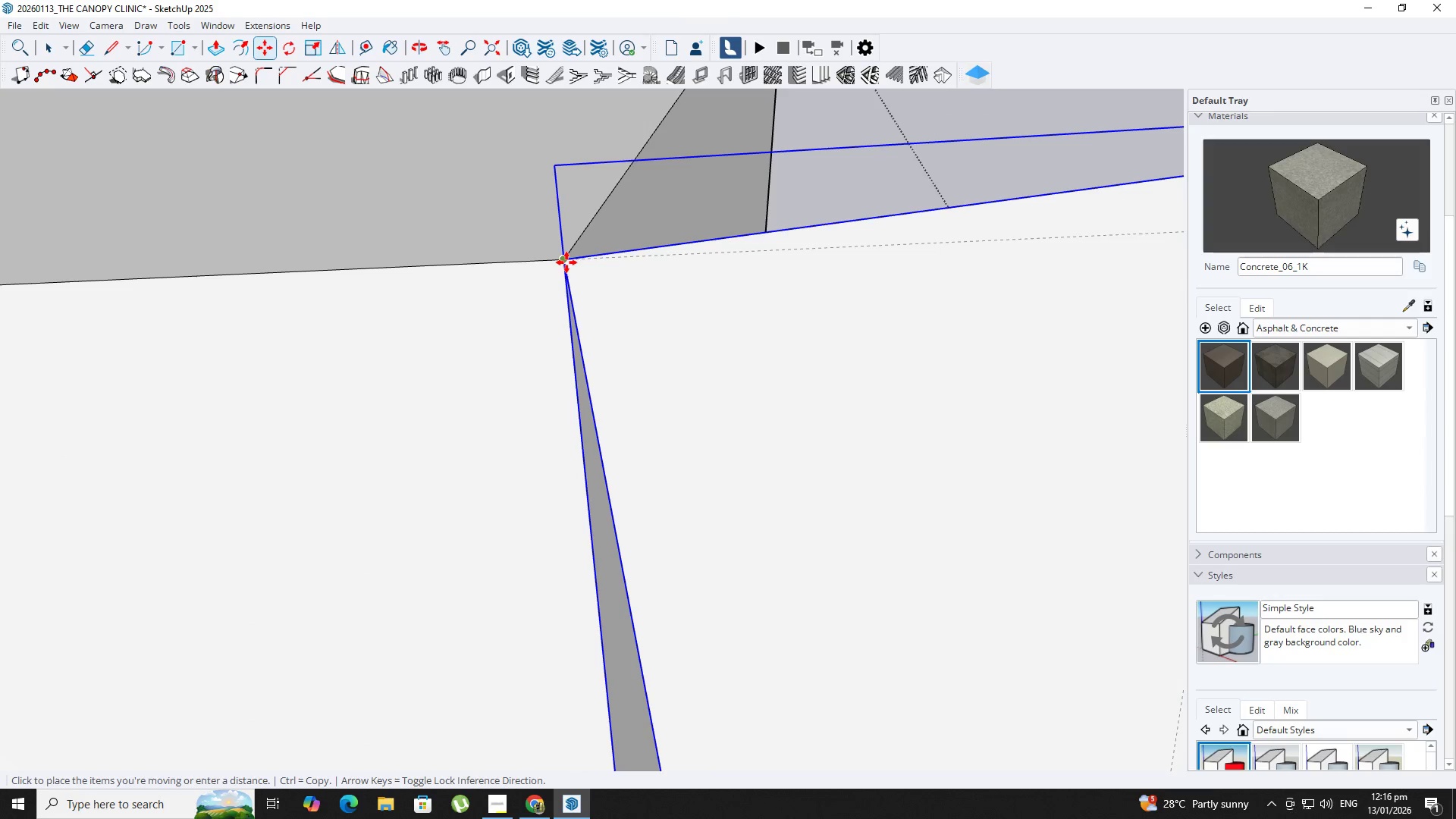 
left_click([565, 262])
 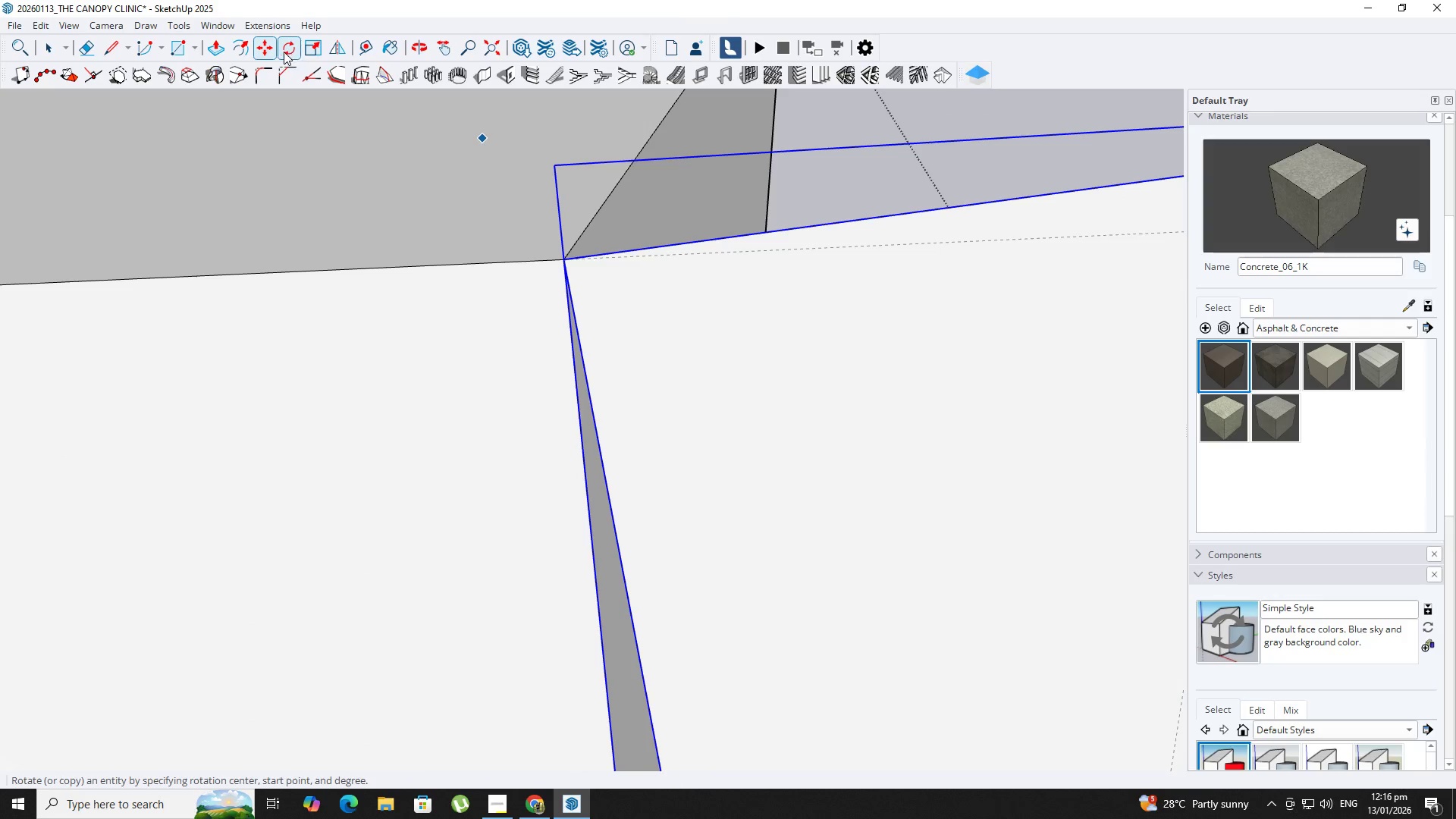 
left_click_drag(start_coordinate=[286, 50], to_coordinate=[301, 58])
 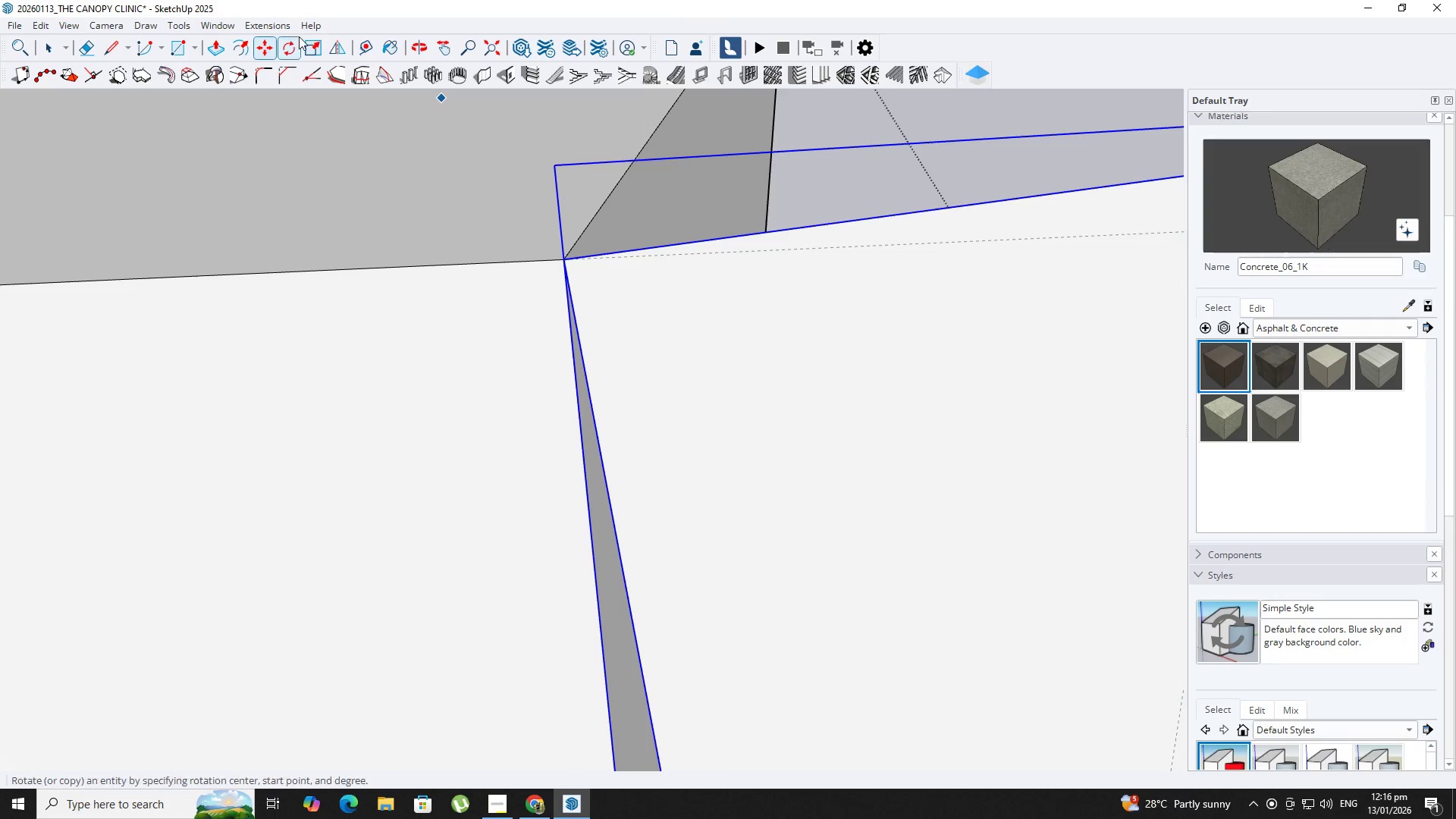 
key(ArrowUp)
 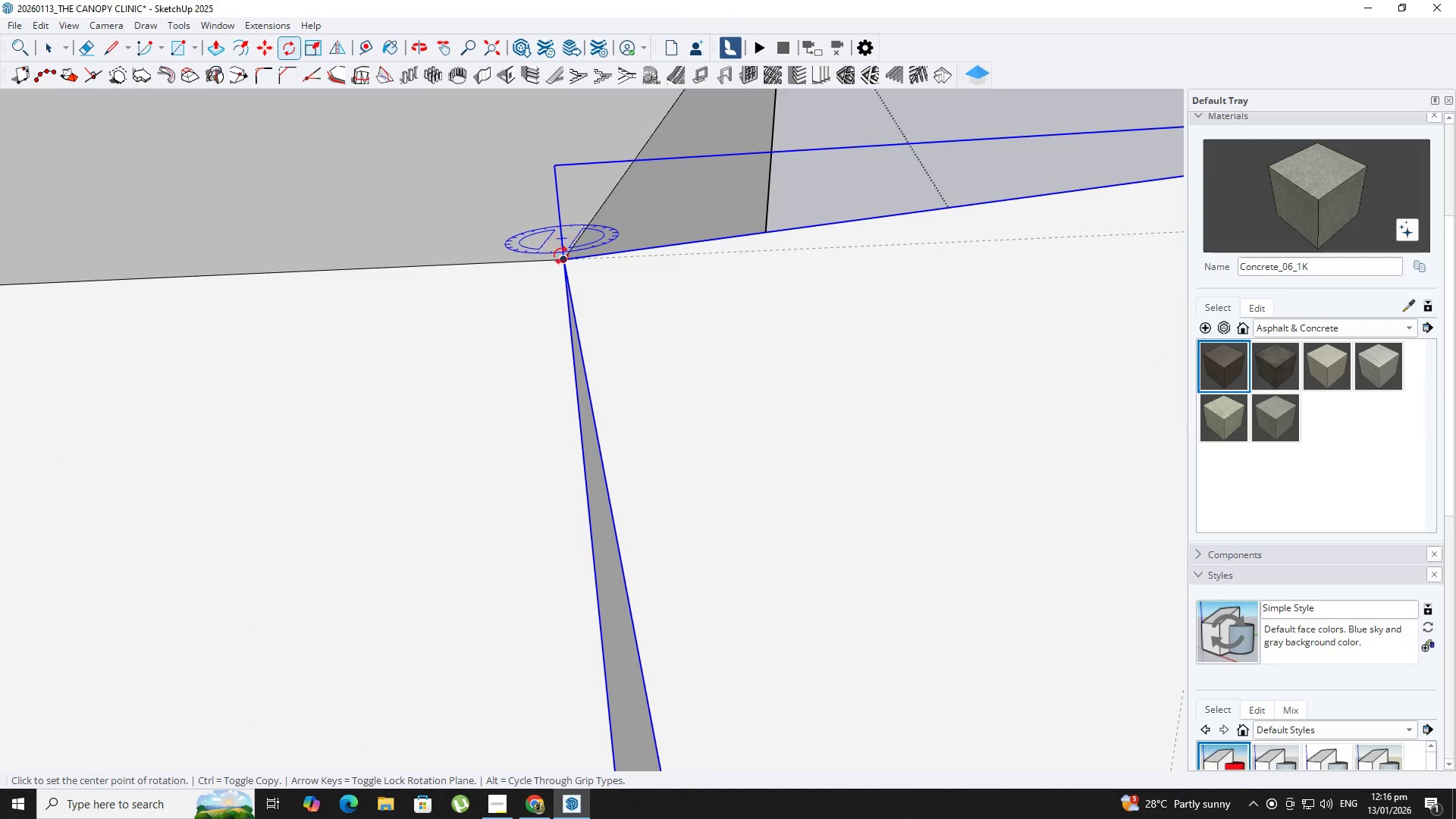 
key(ArrowRight)
 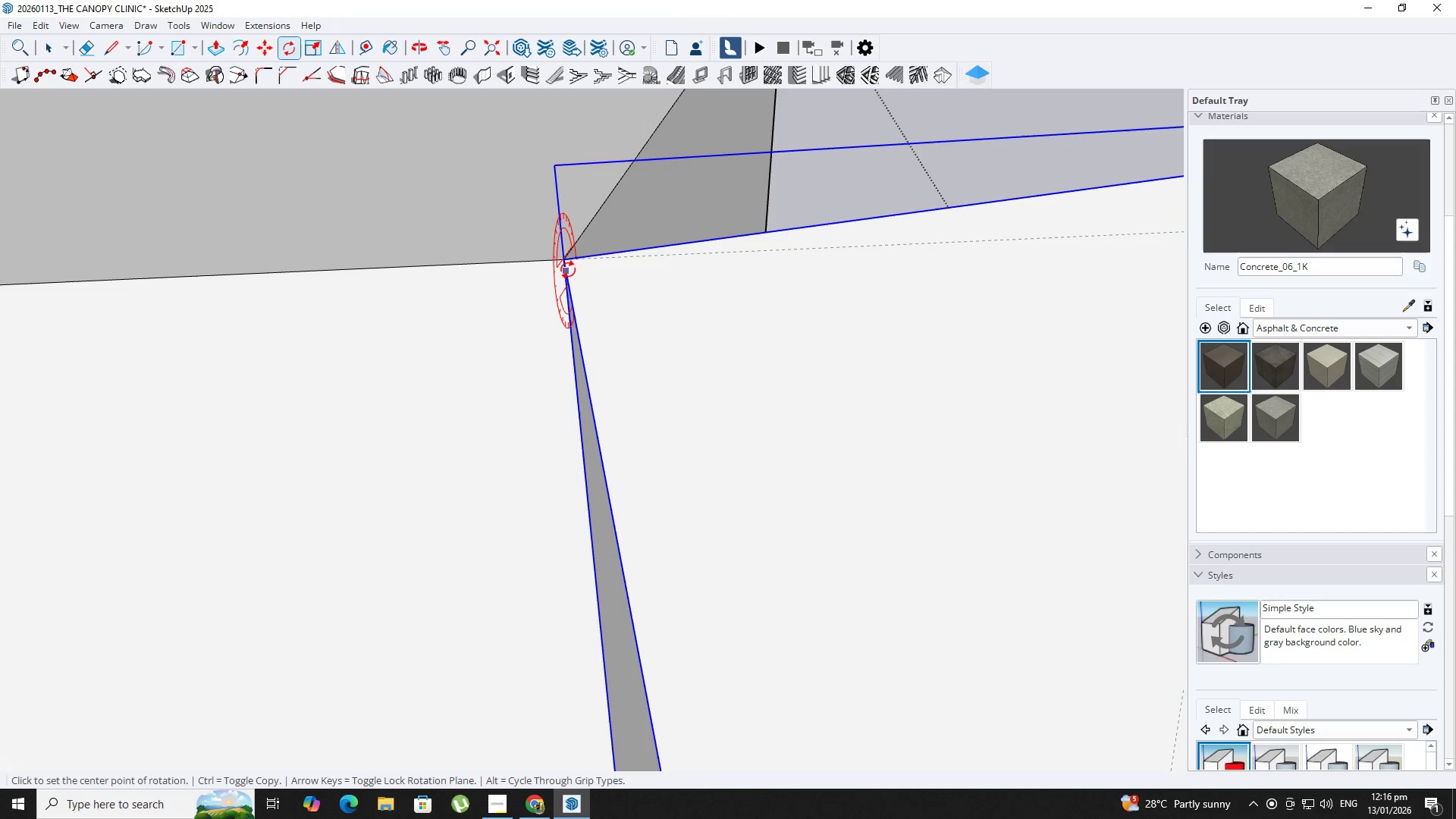 
key(ArrowLeft)
 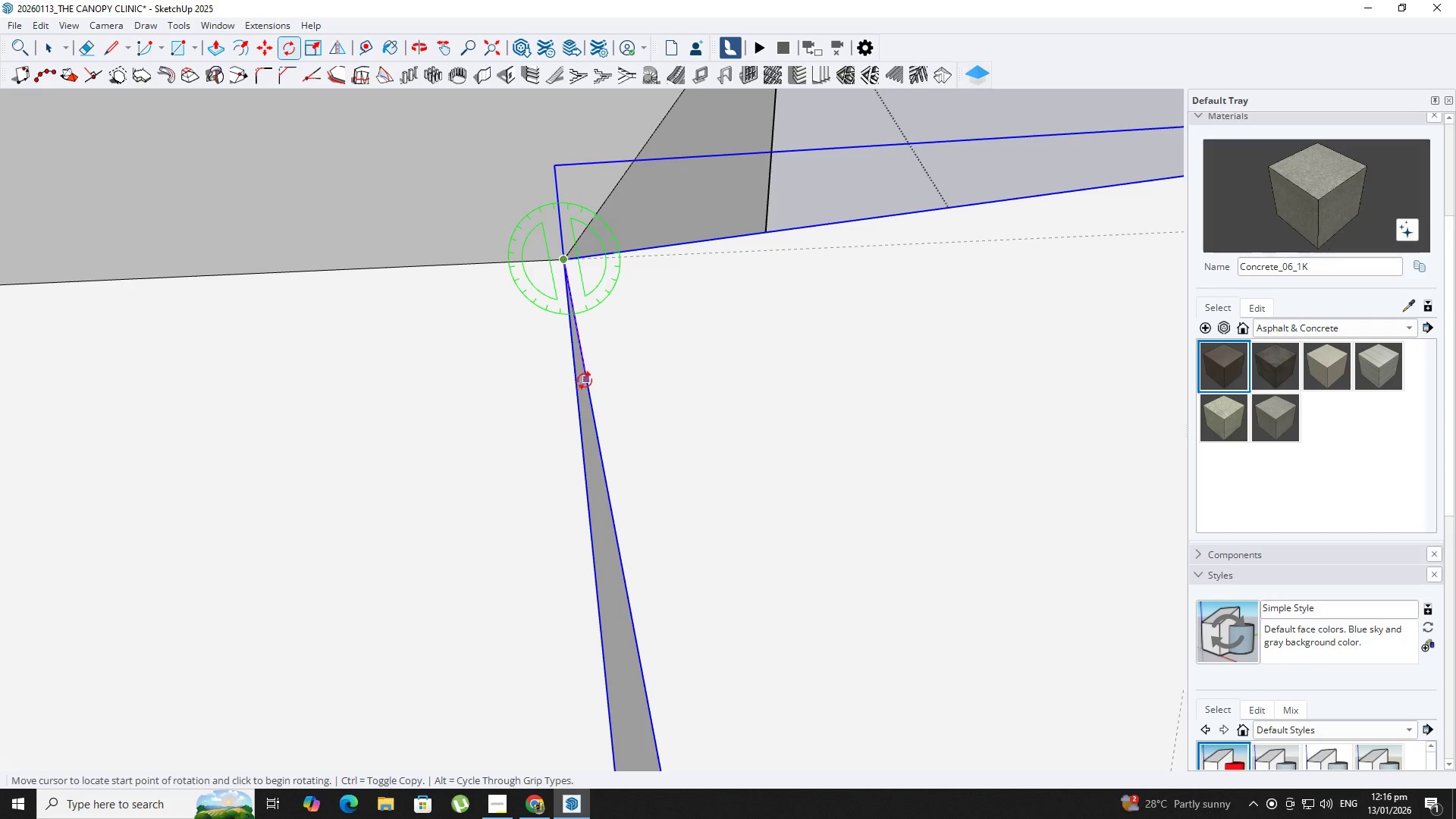 
left_click([590, 381])
 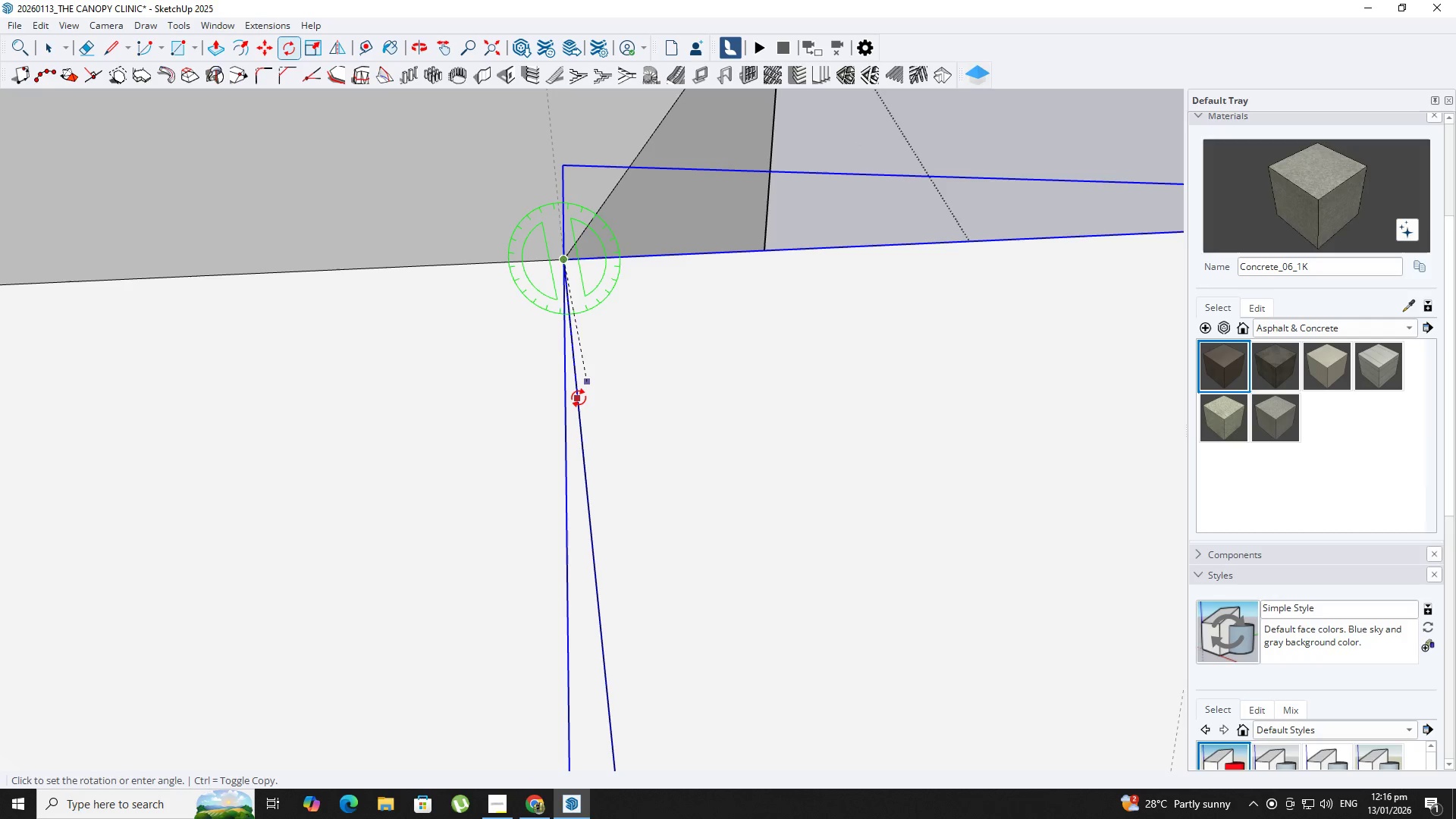 
left_click([579, 398])
 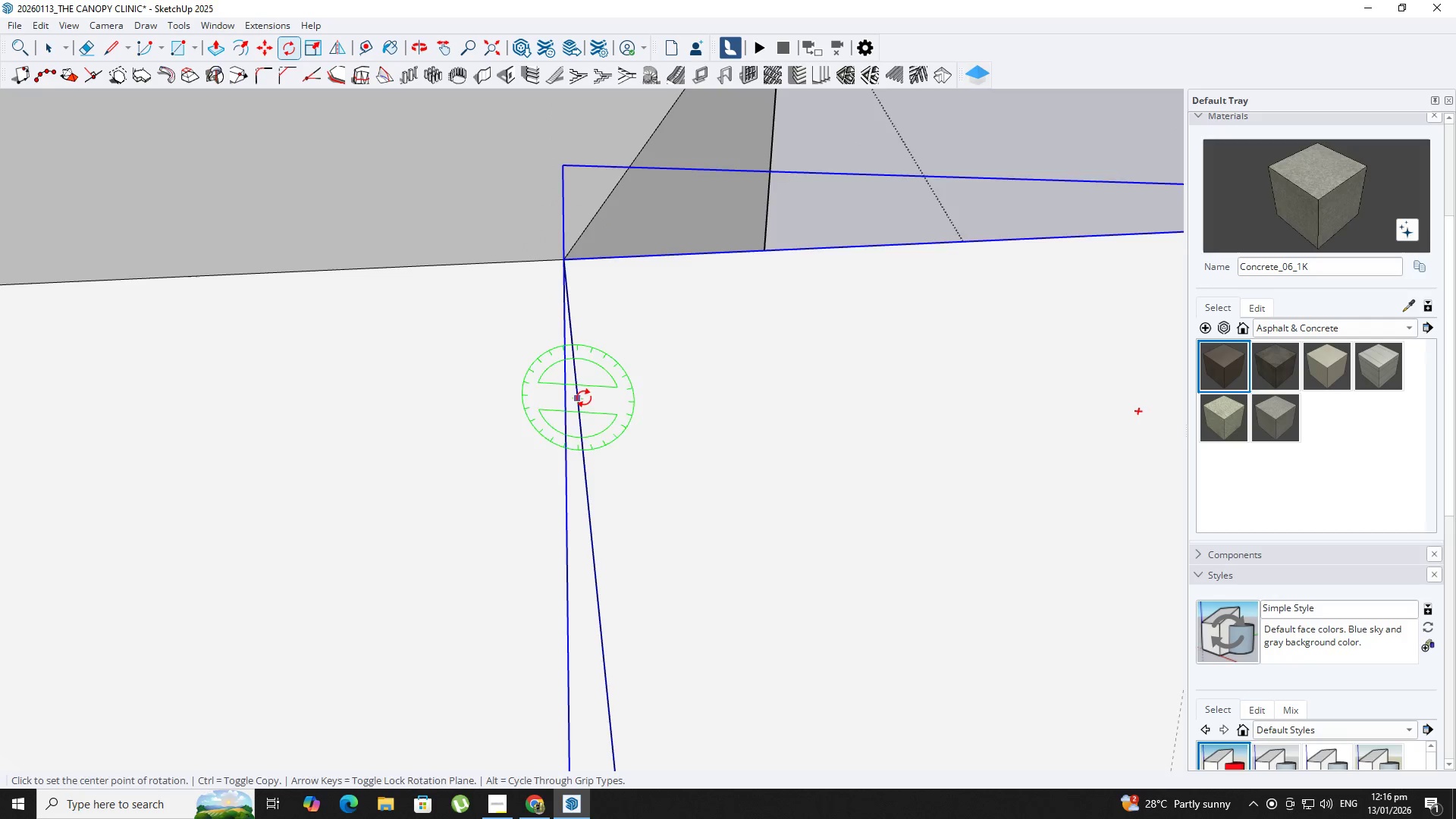 
key(Space)
 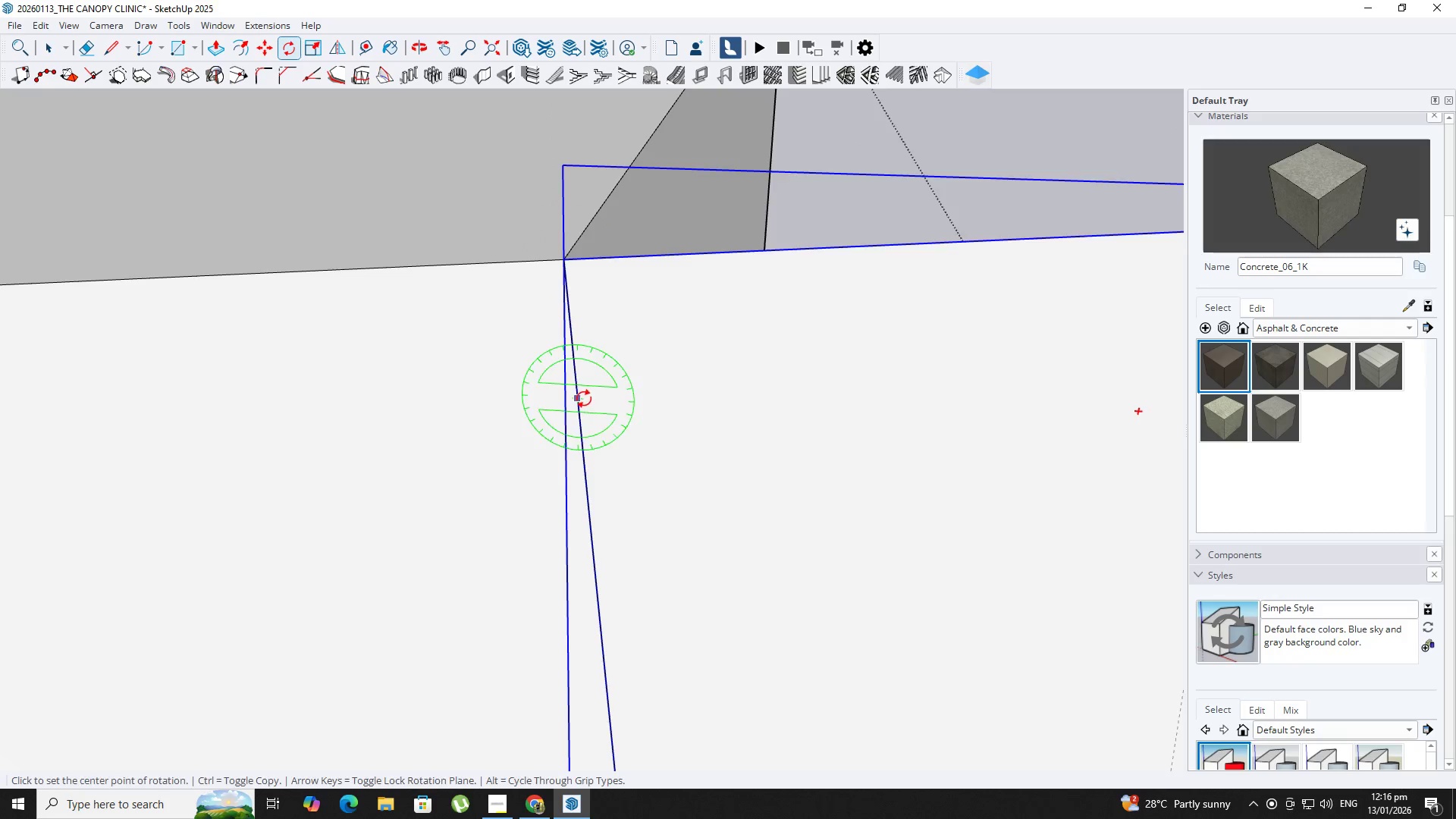 
scroll: coordinate [584, 399], scroll_direction: down, amount: 4.0
 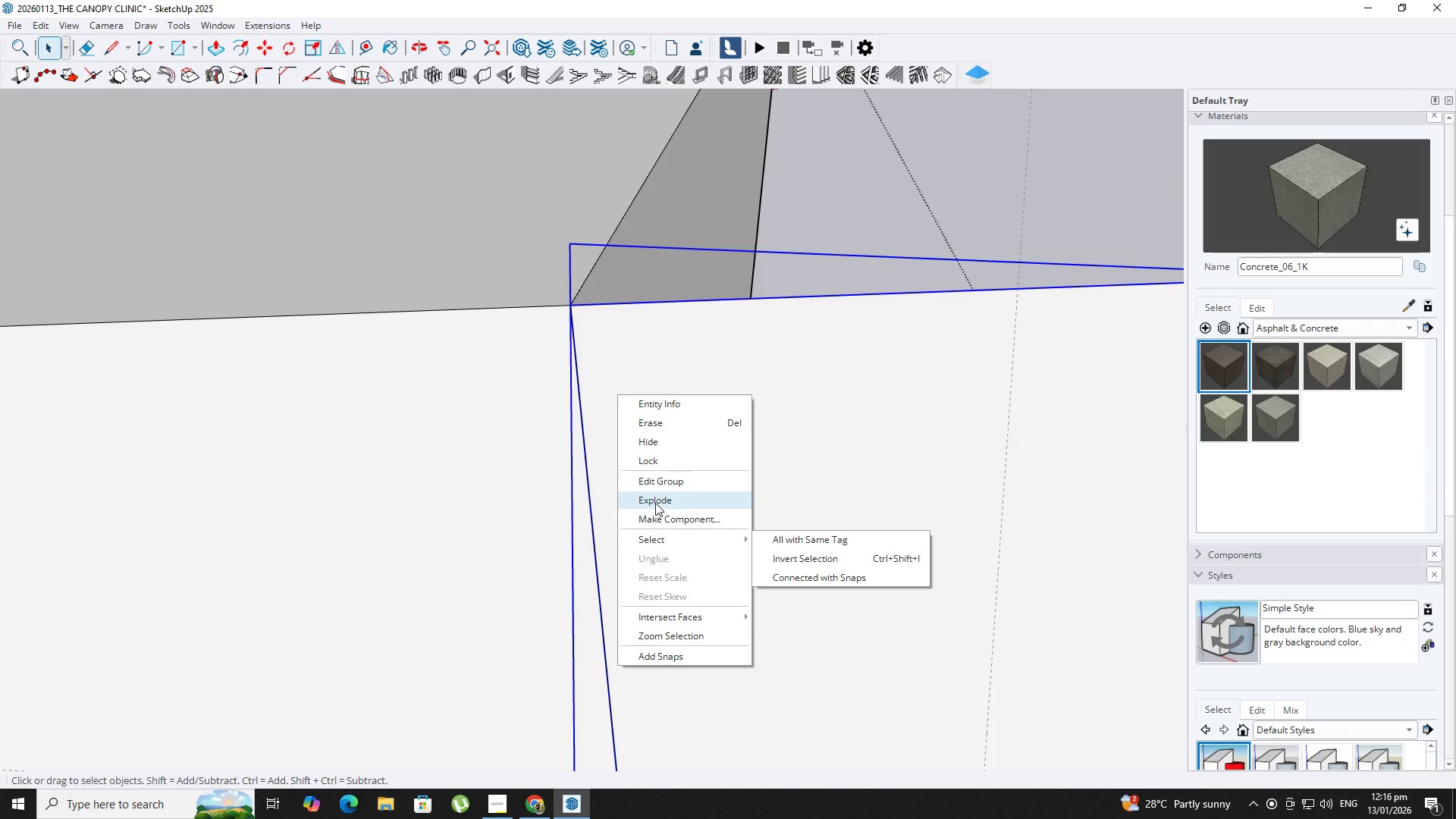 
double_click([537, 257])
 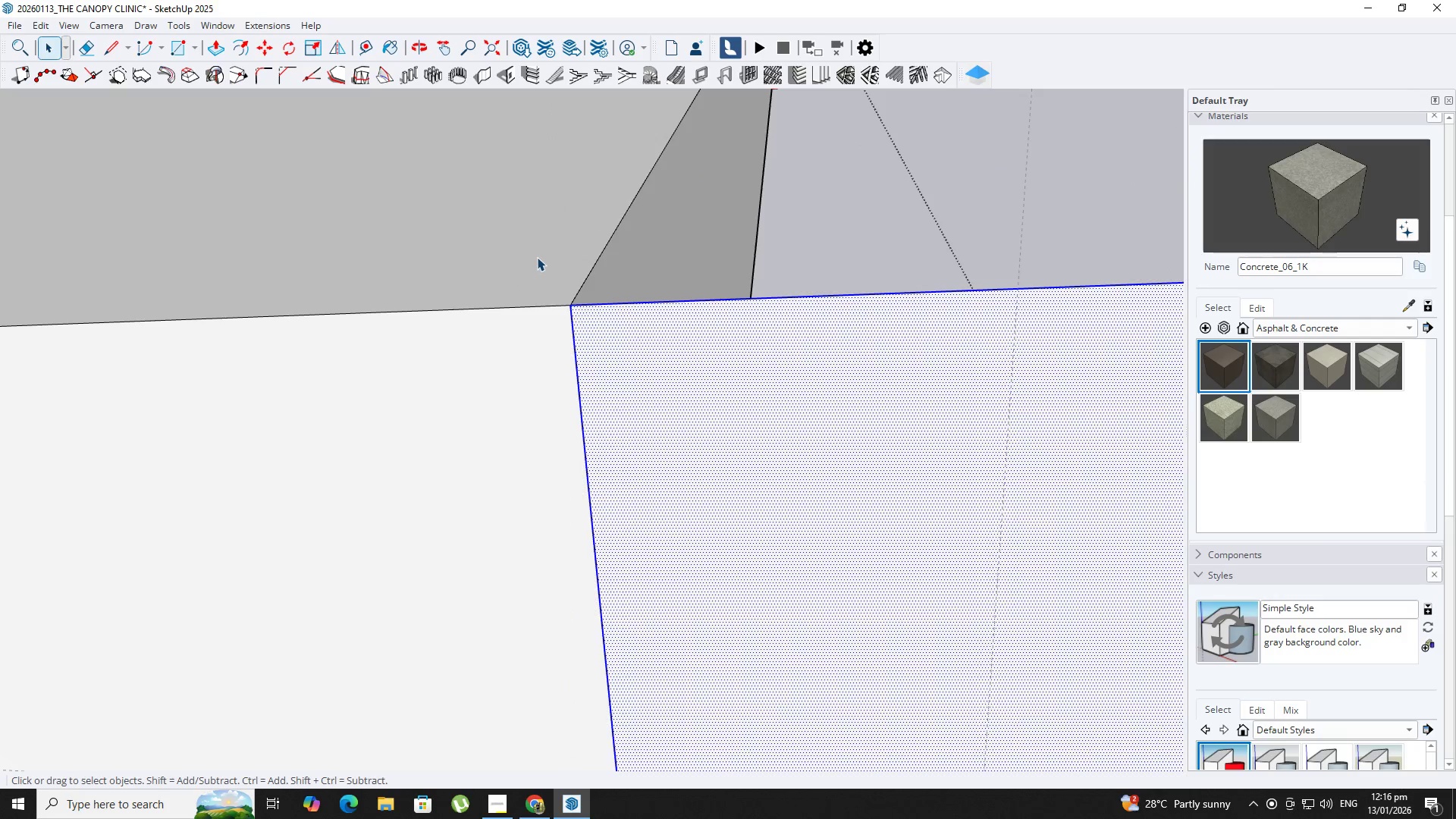 
triple_click([537, 257])
 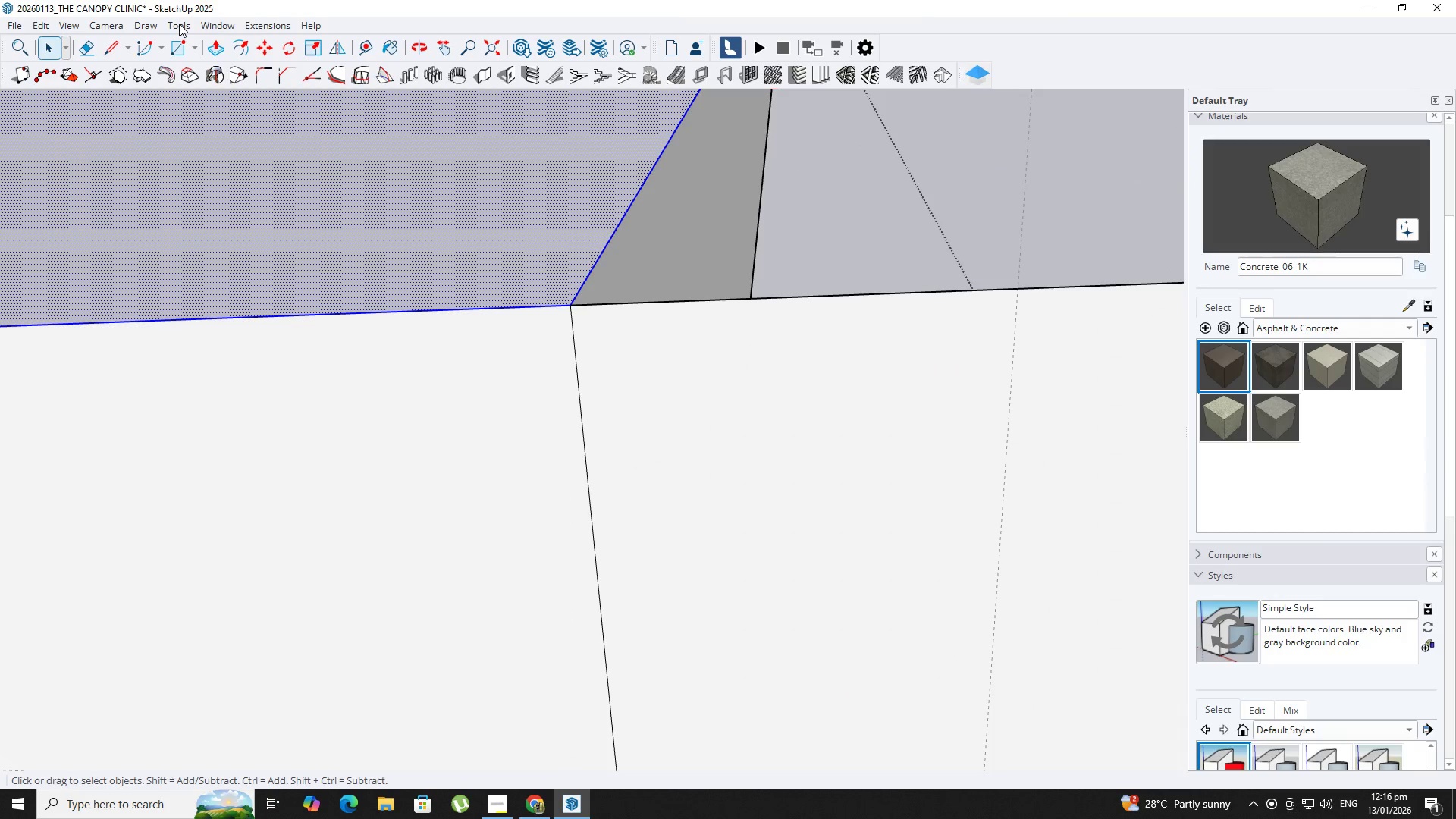 
left_click([179, 24])
 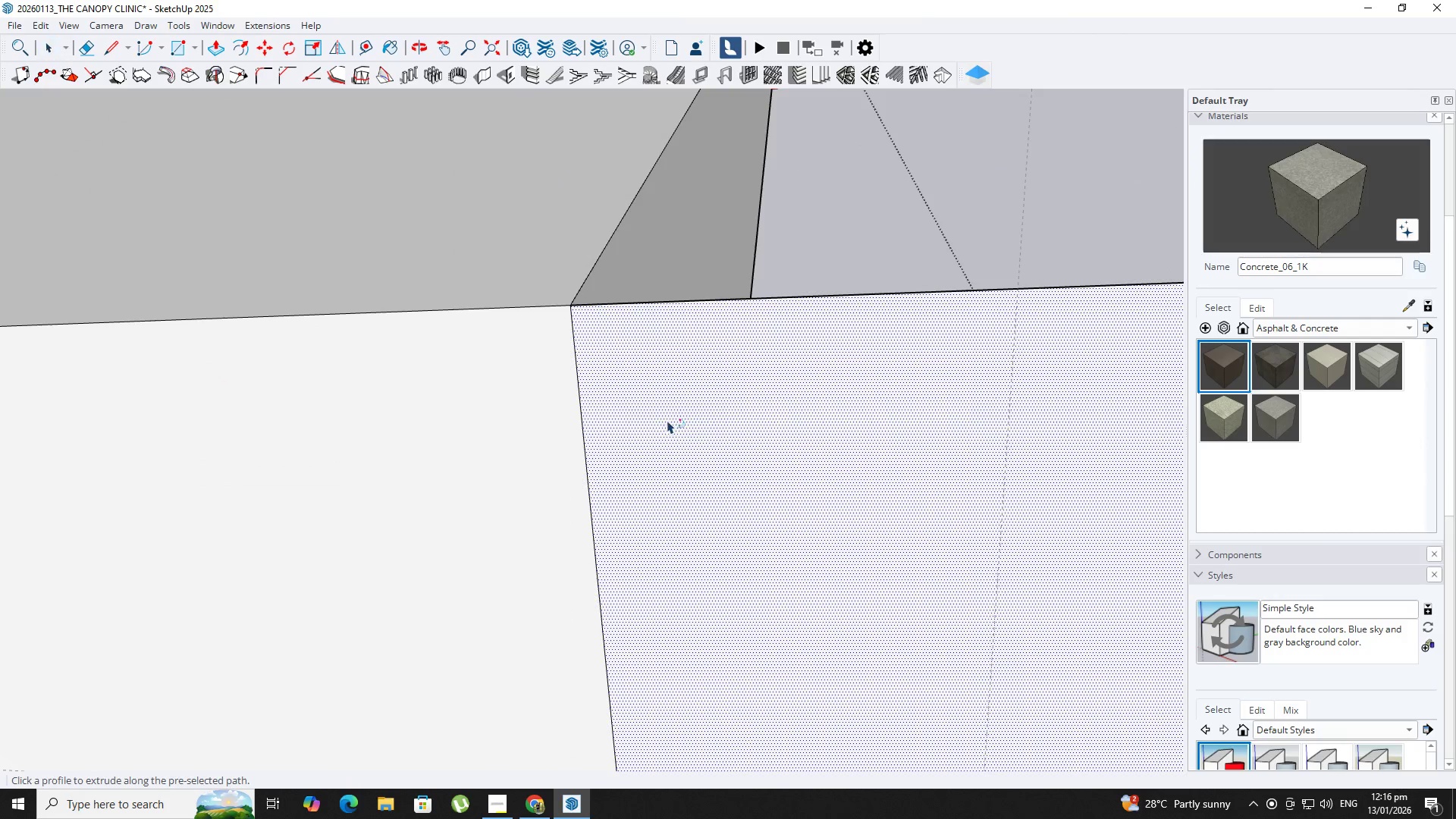 
key(Space)
 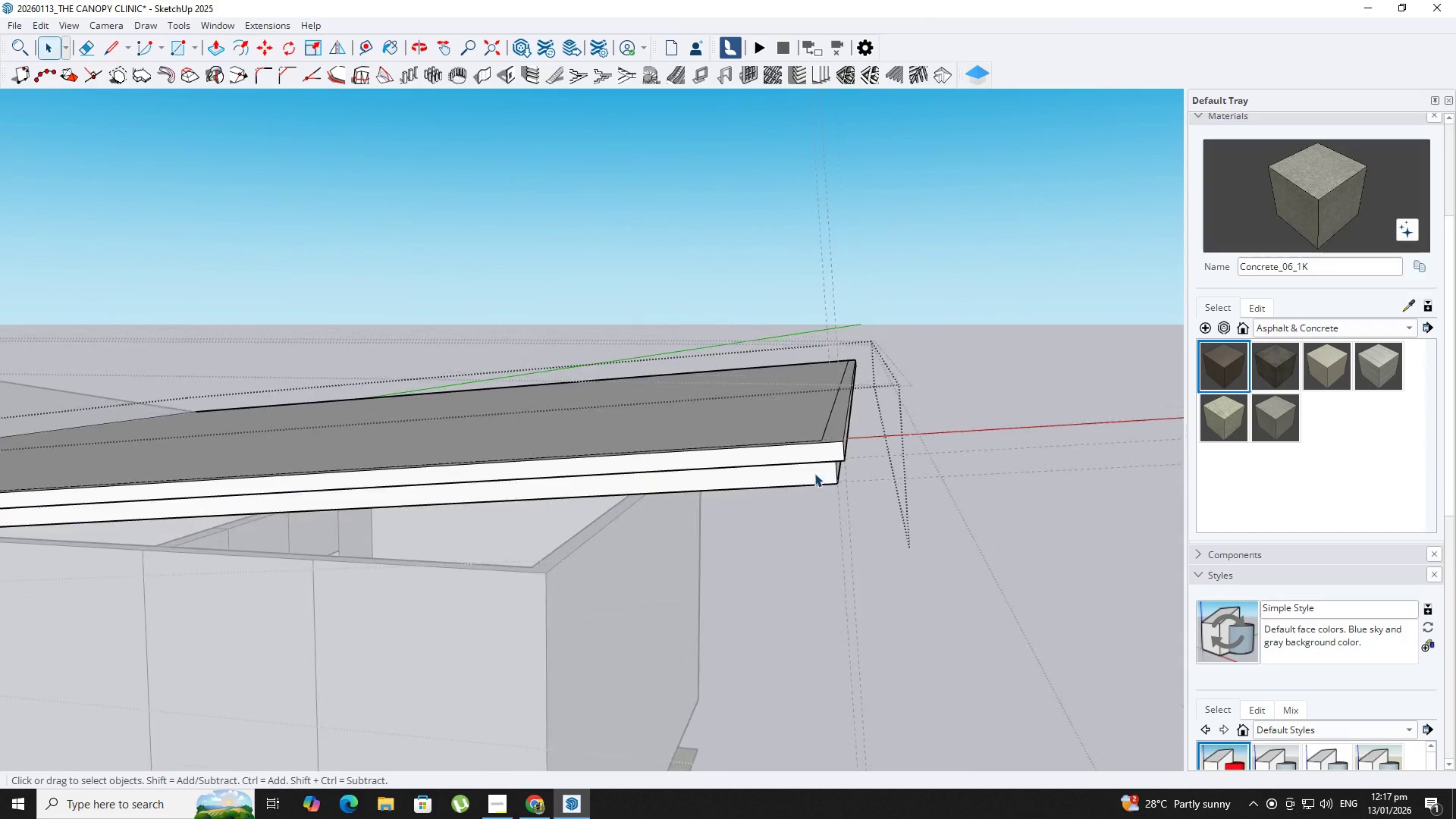 
key(Escape)
 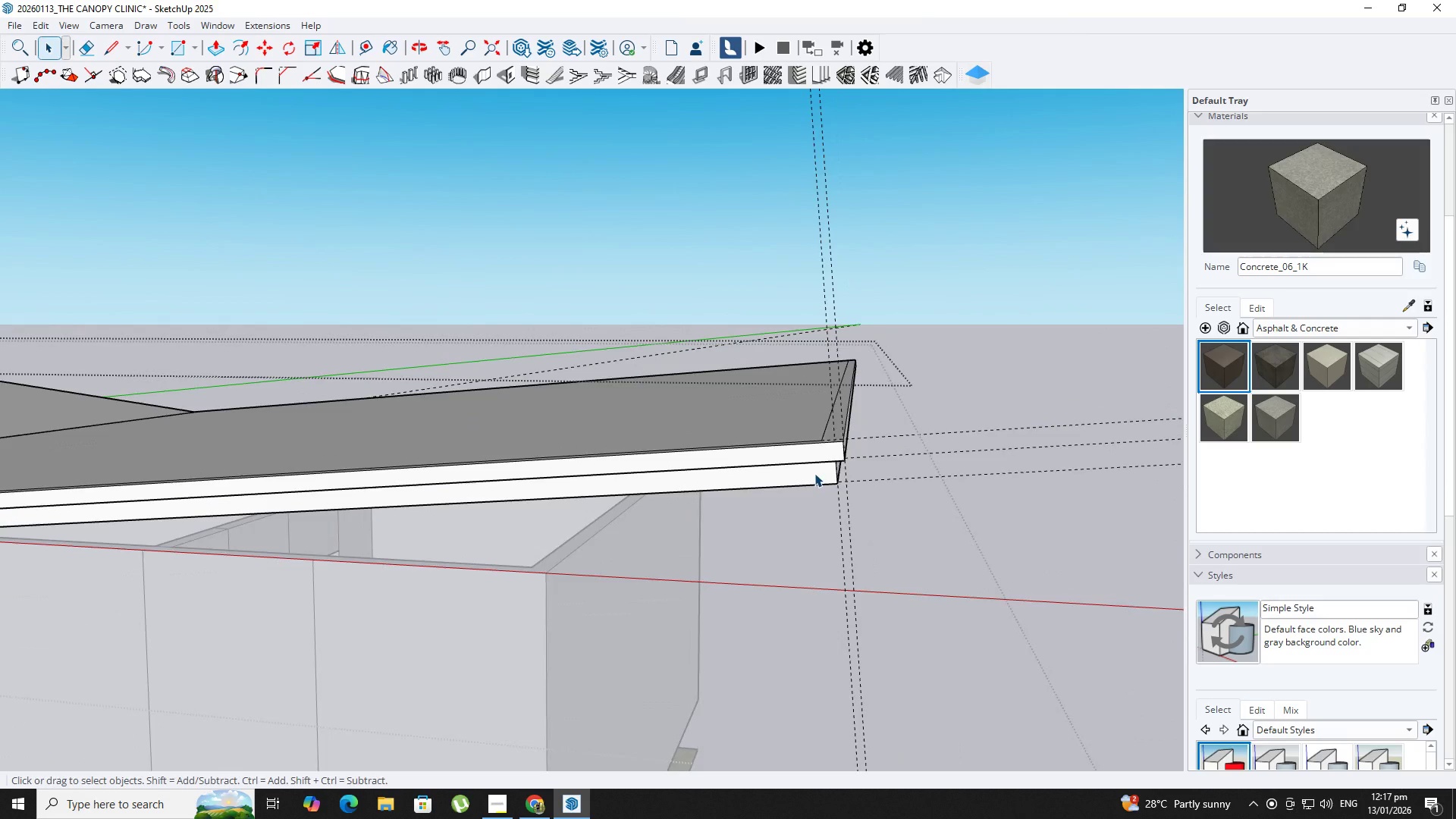 
key(Escape)
 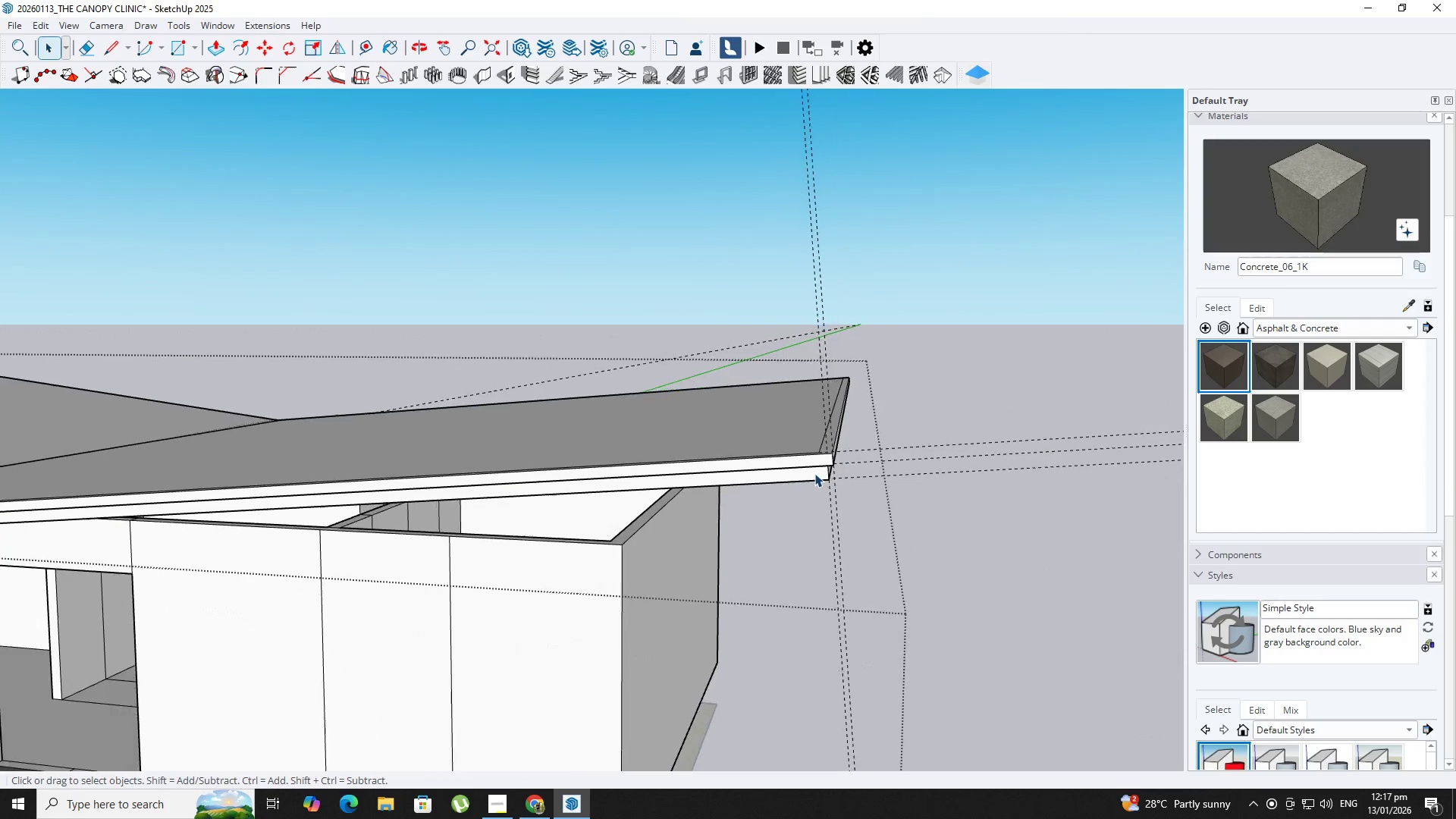 
key(Escape)
 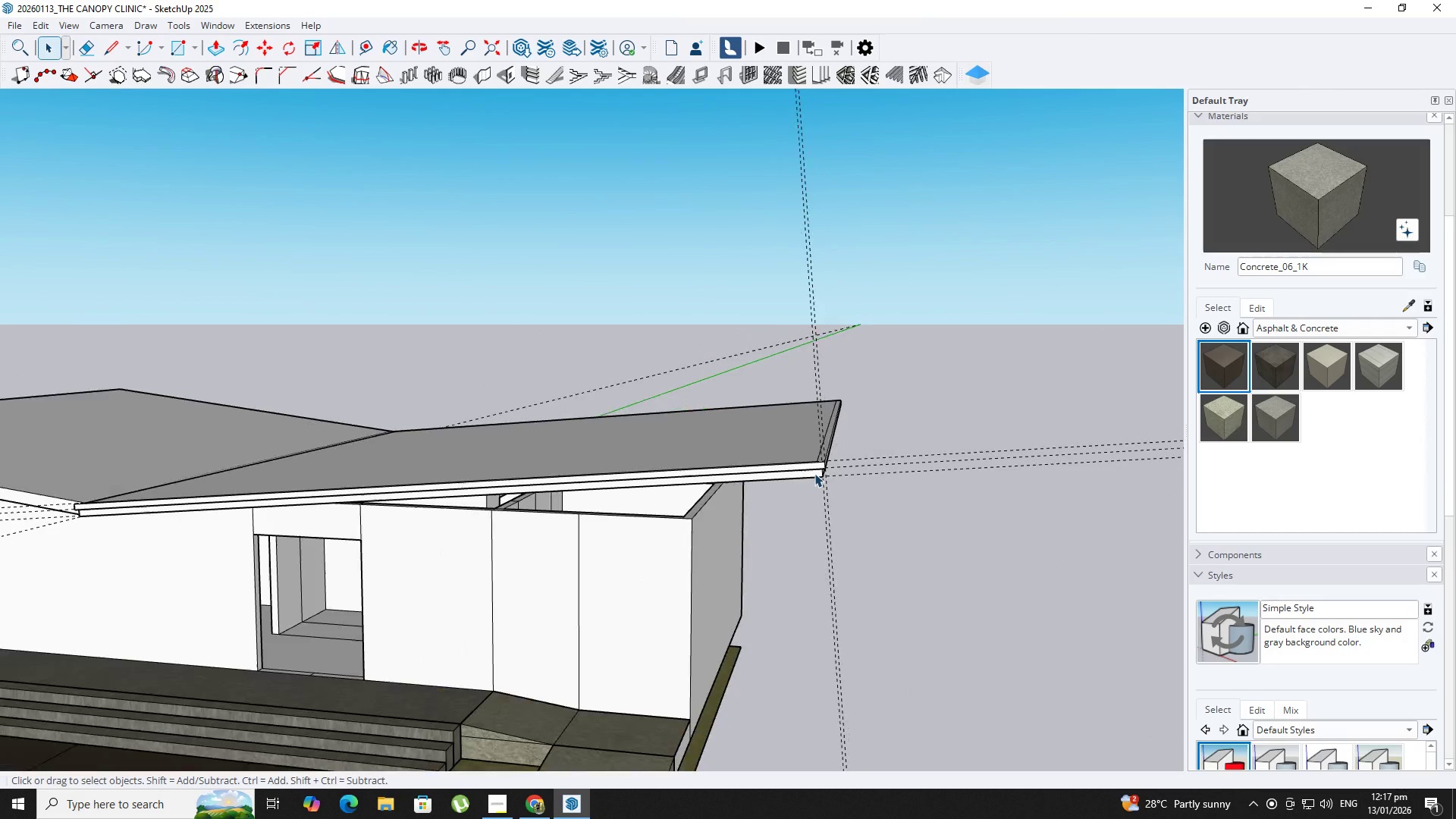 
key(Escape)
 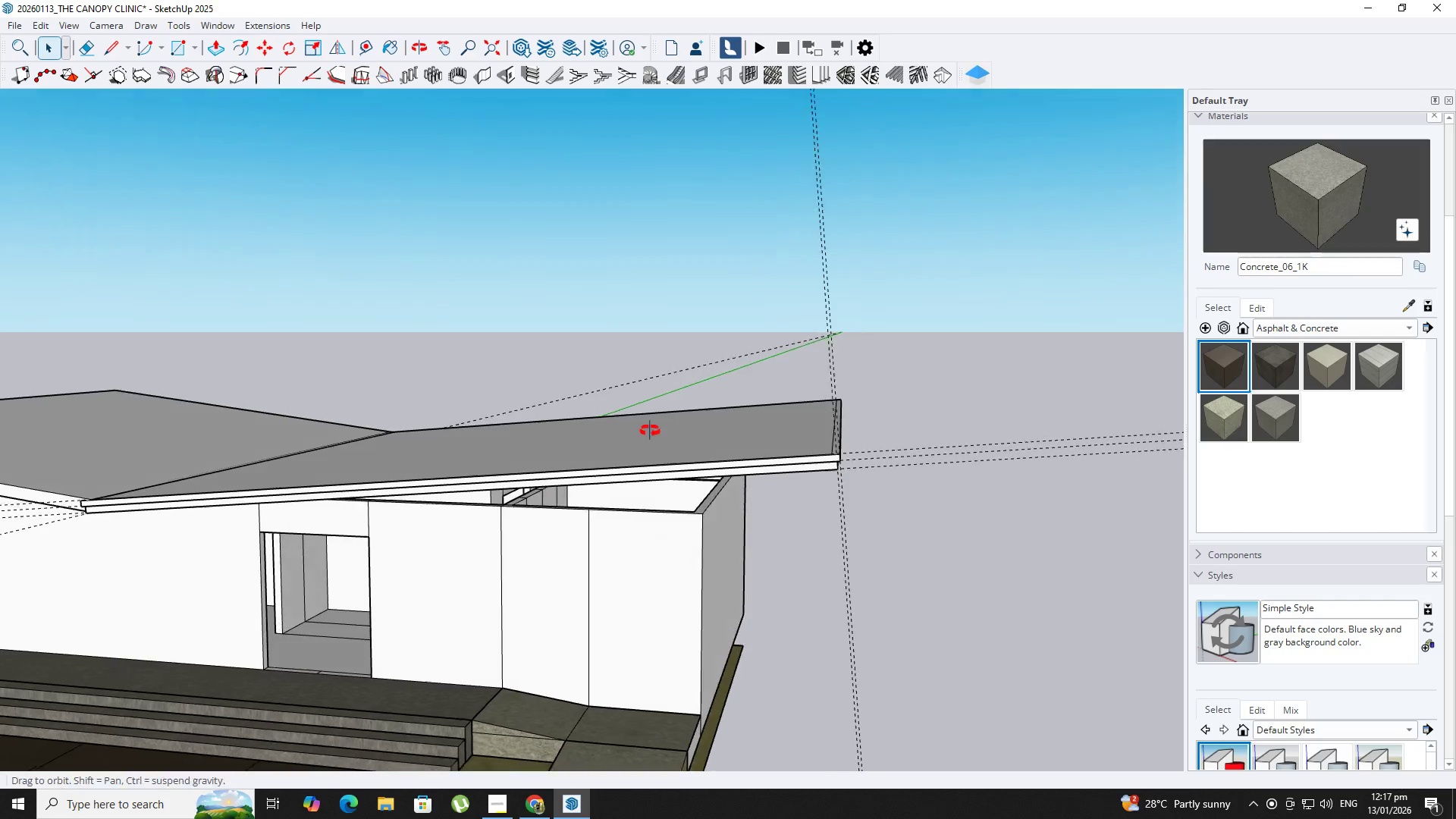 
scroll: coordinate [814, 473], scroll_direction: down, amount: 48.0
 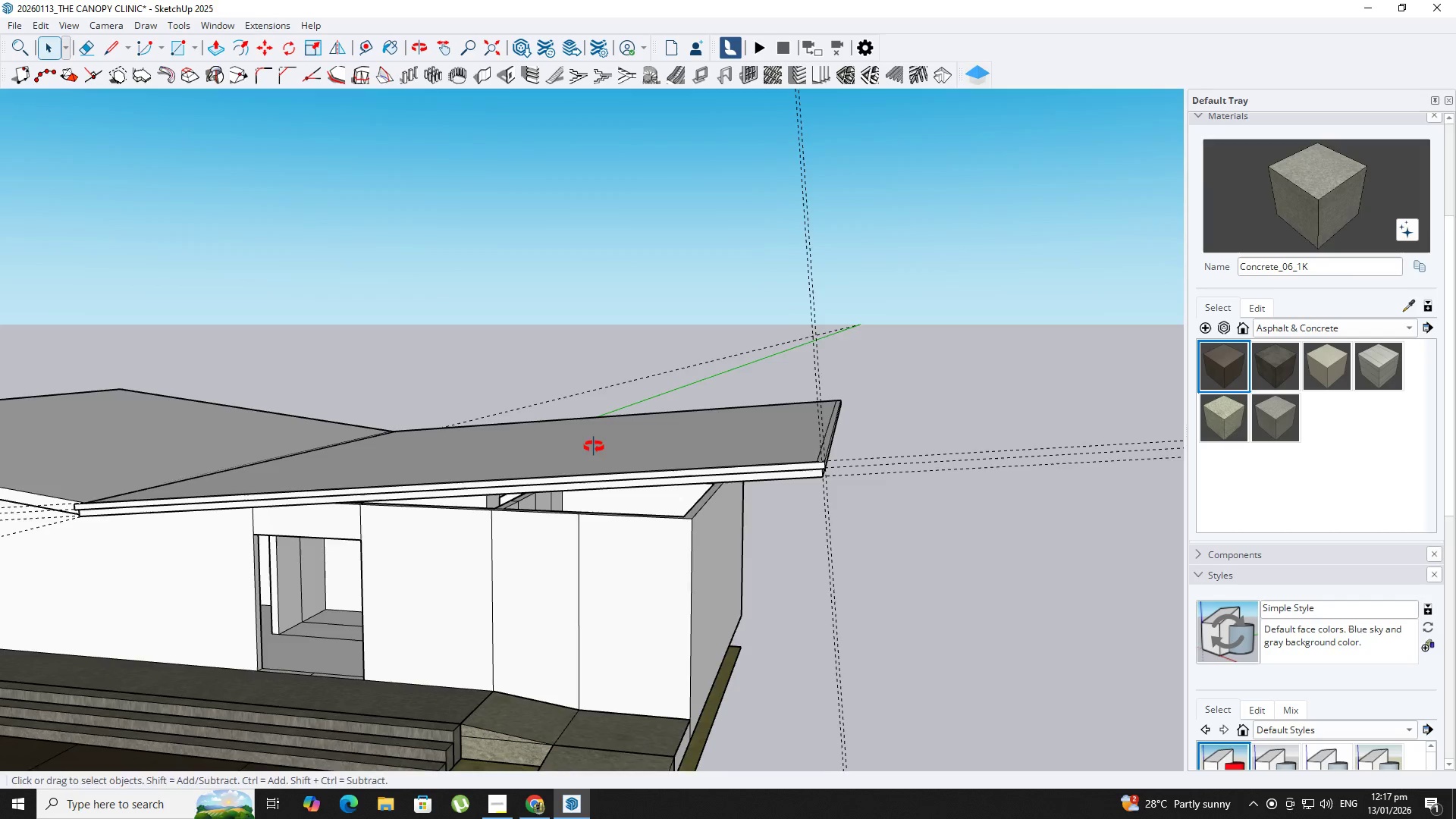 
double_click([718, 412])
 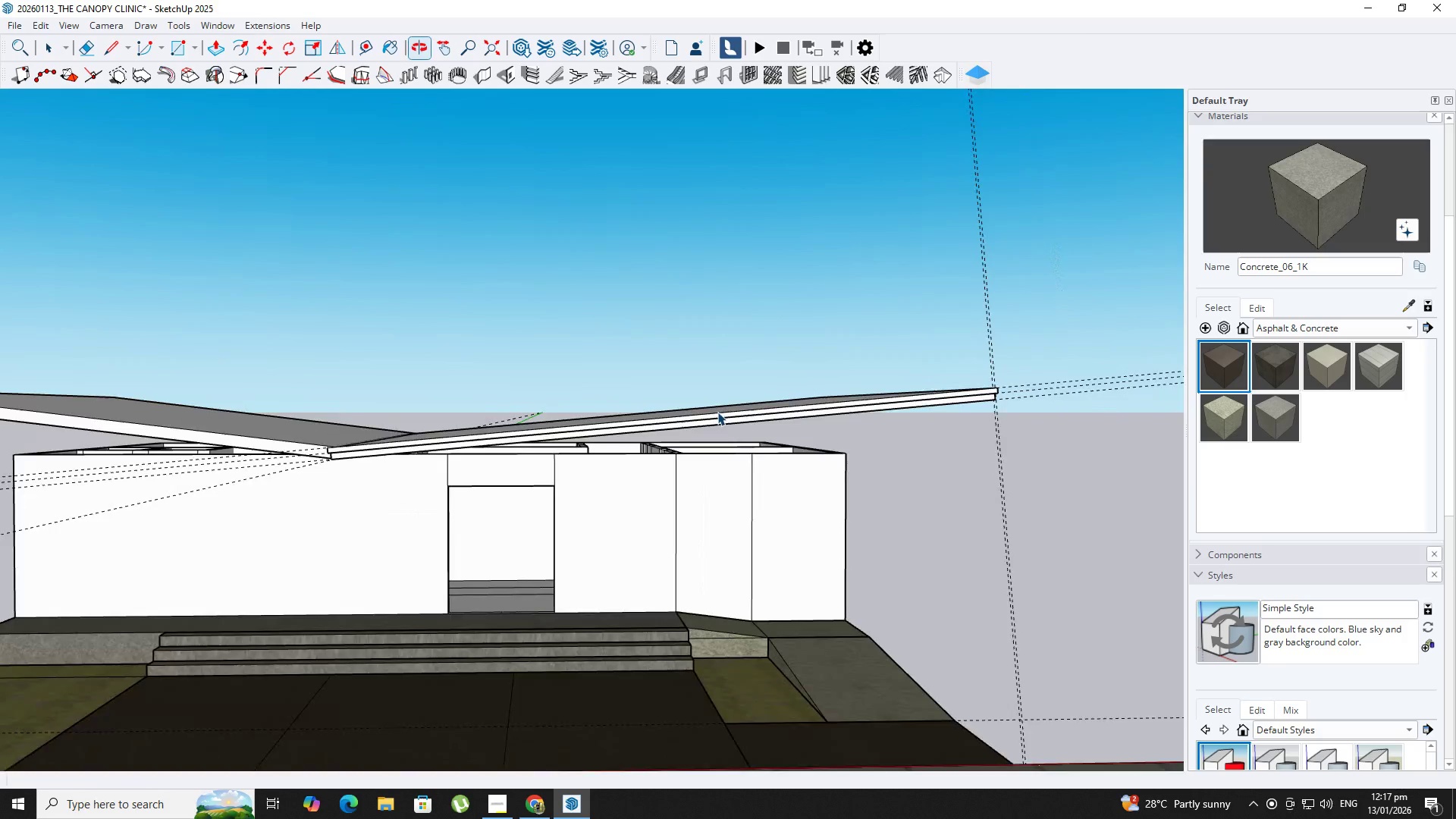 
scroll: coordinate [717, 412], scroll_direction: down, amount: 3.0
 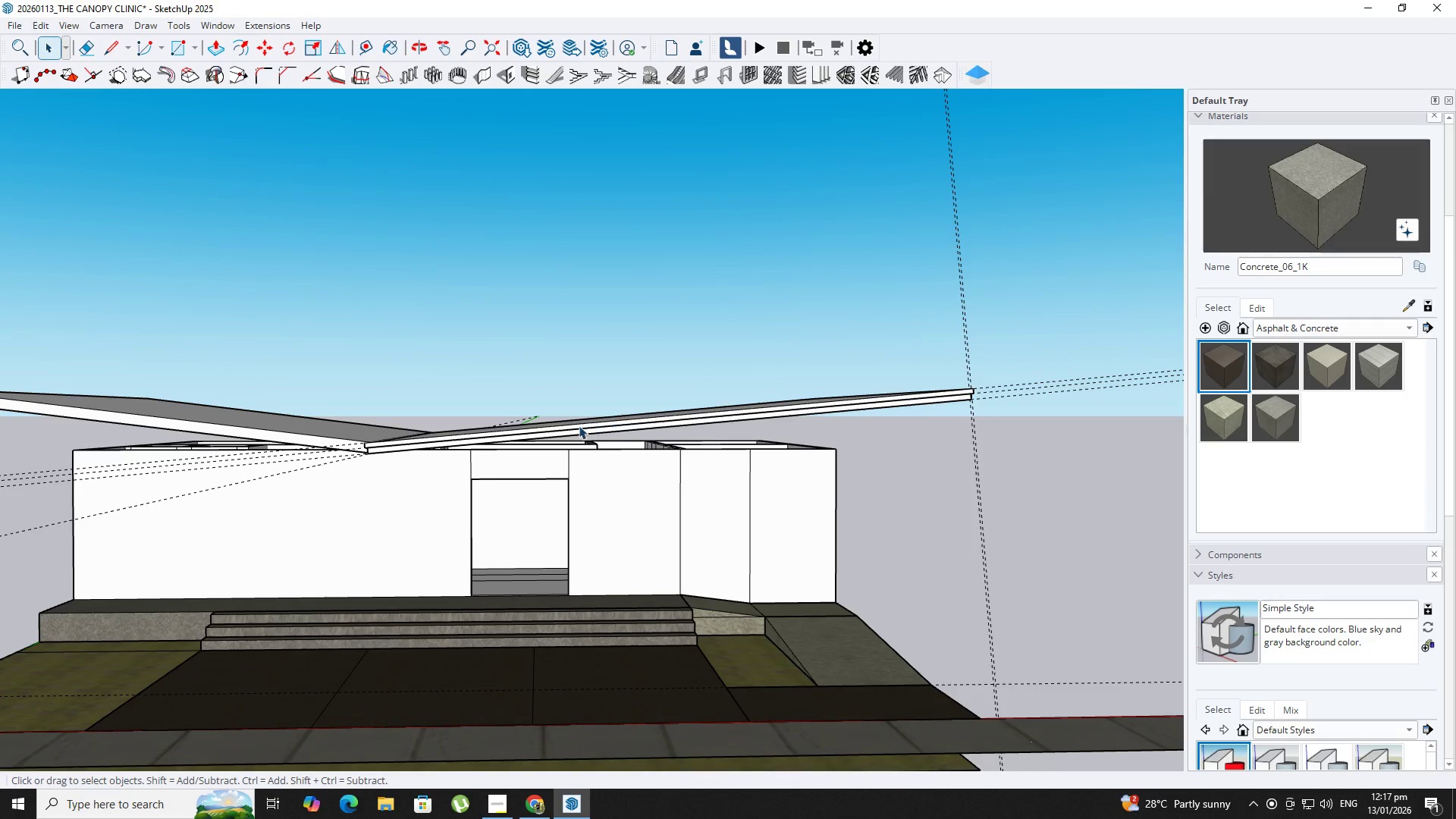 
hold_key(key=ShiftLeft, duration=0.89)
scroll: coordinate [946, 415], scroll_direction: up, amount: 1.0
 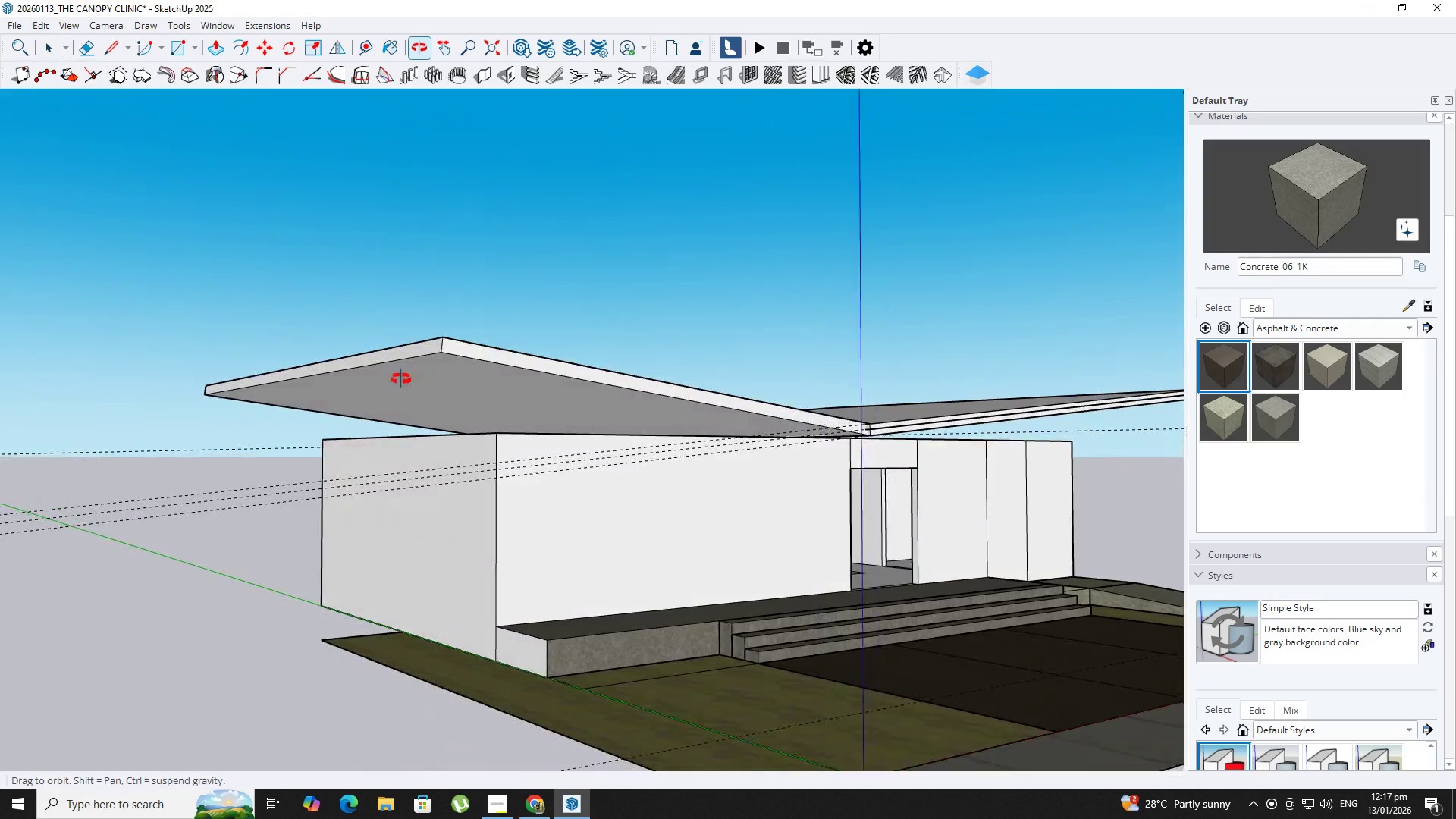 
left_click([360, 387])
 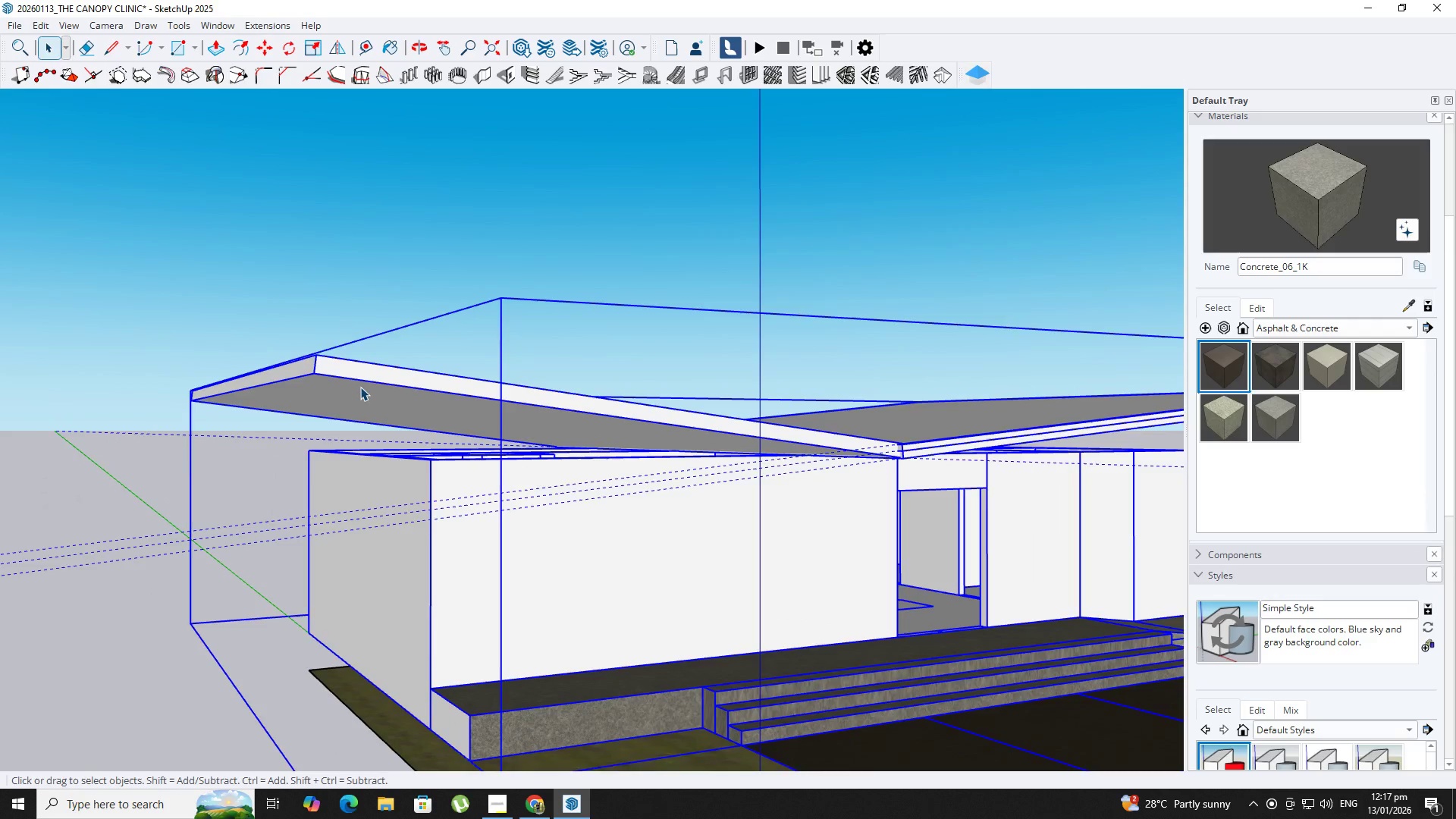 
scroll: coordinate [360, 388], scroll_direction: up, amount: 2.0
 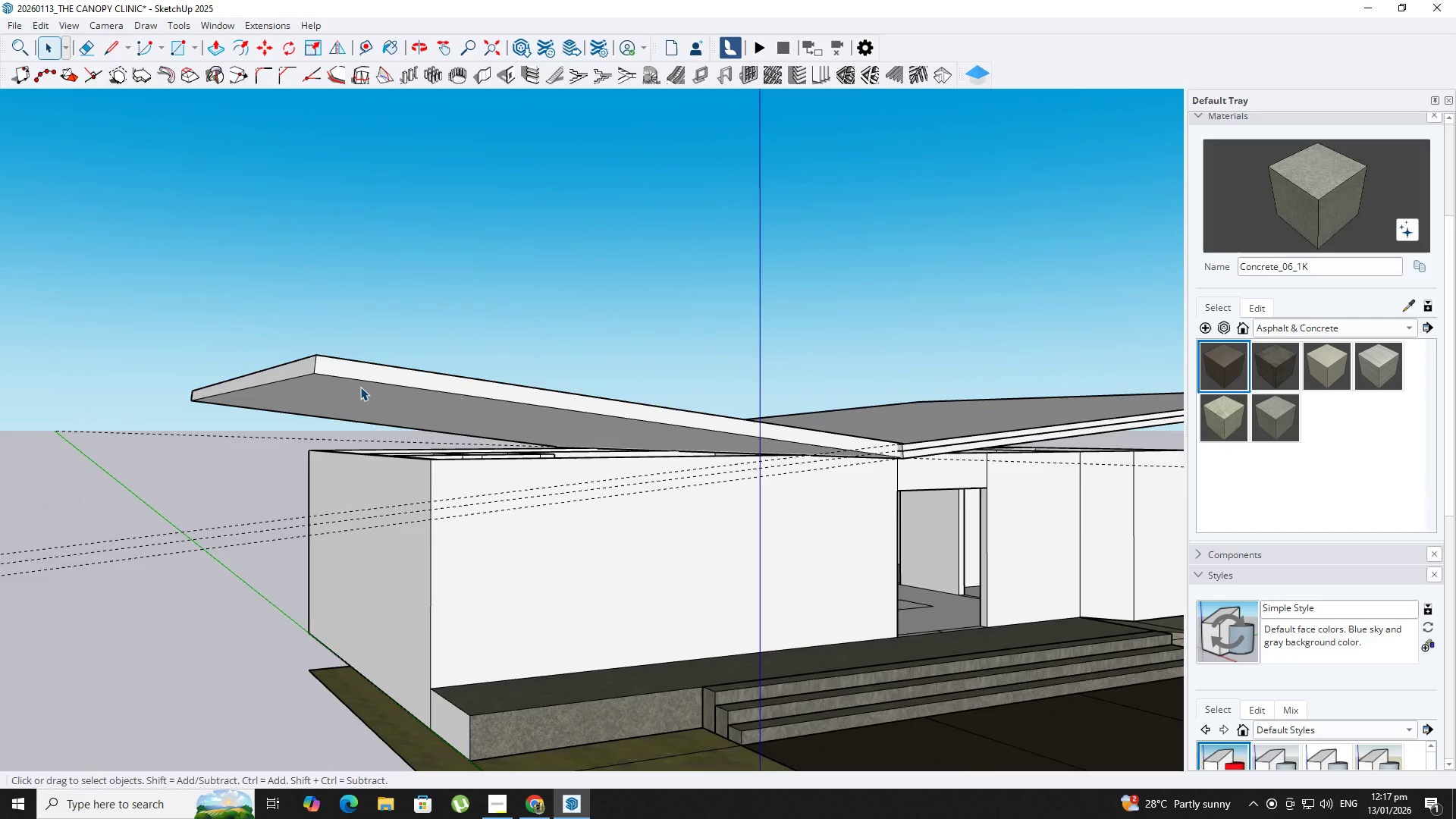 
double_click([362, 388])
 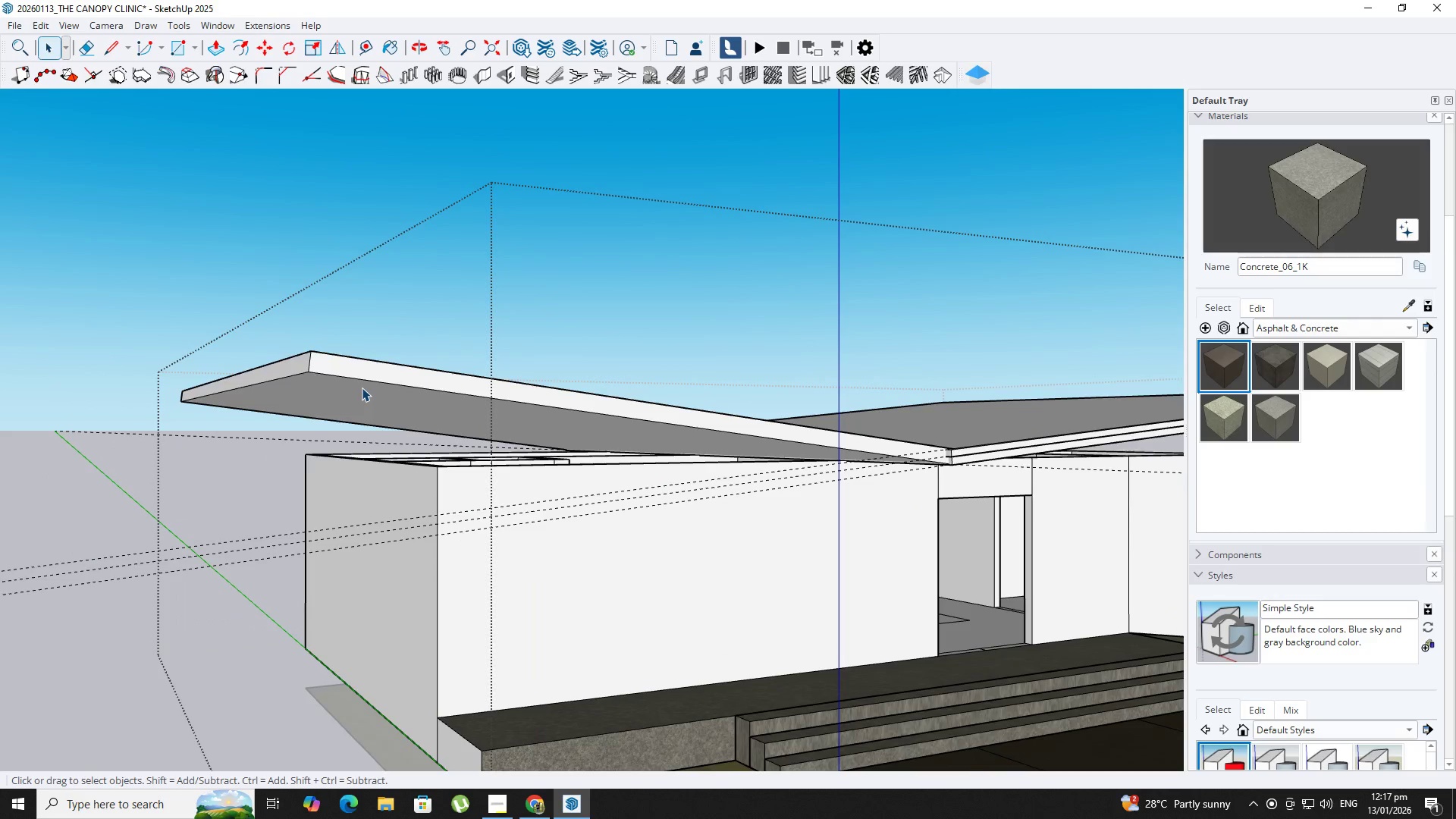 
scroll: coordinate [360, 387], scroll_direction: up, amount: 1.0
 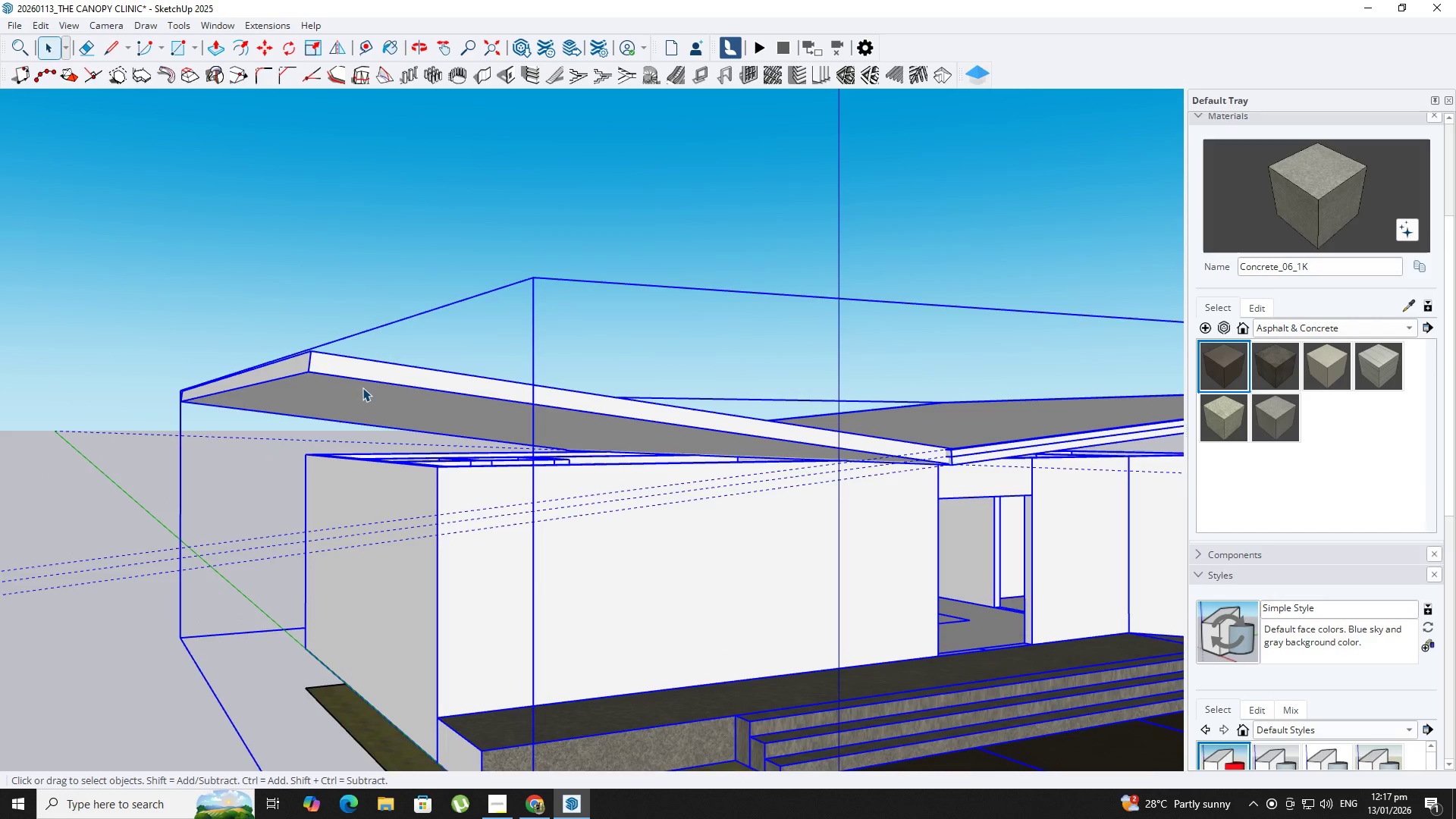 
triple_click([362, 388])
 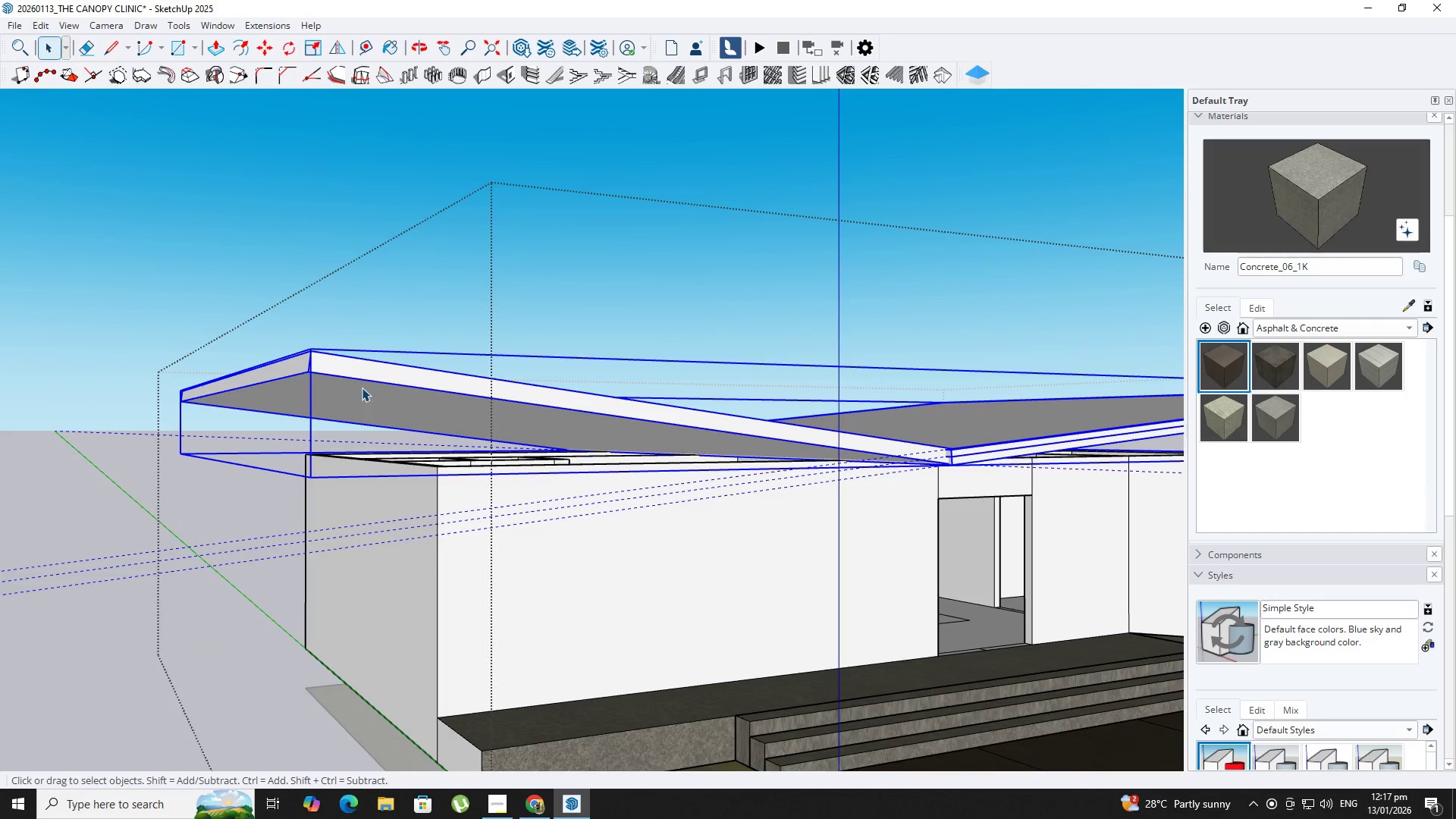 
triple_click([362, 388])
 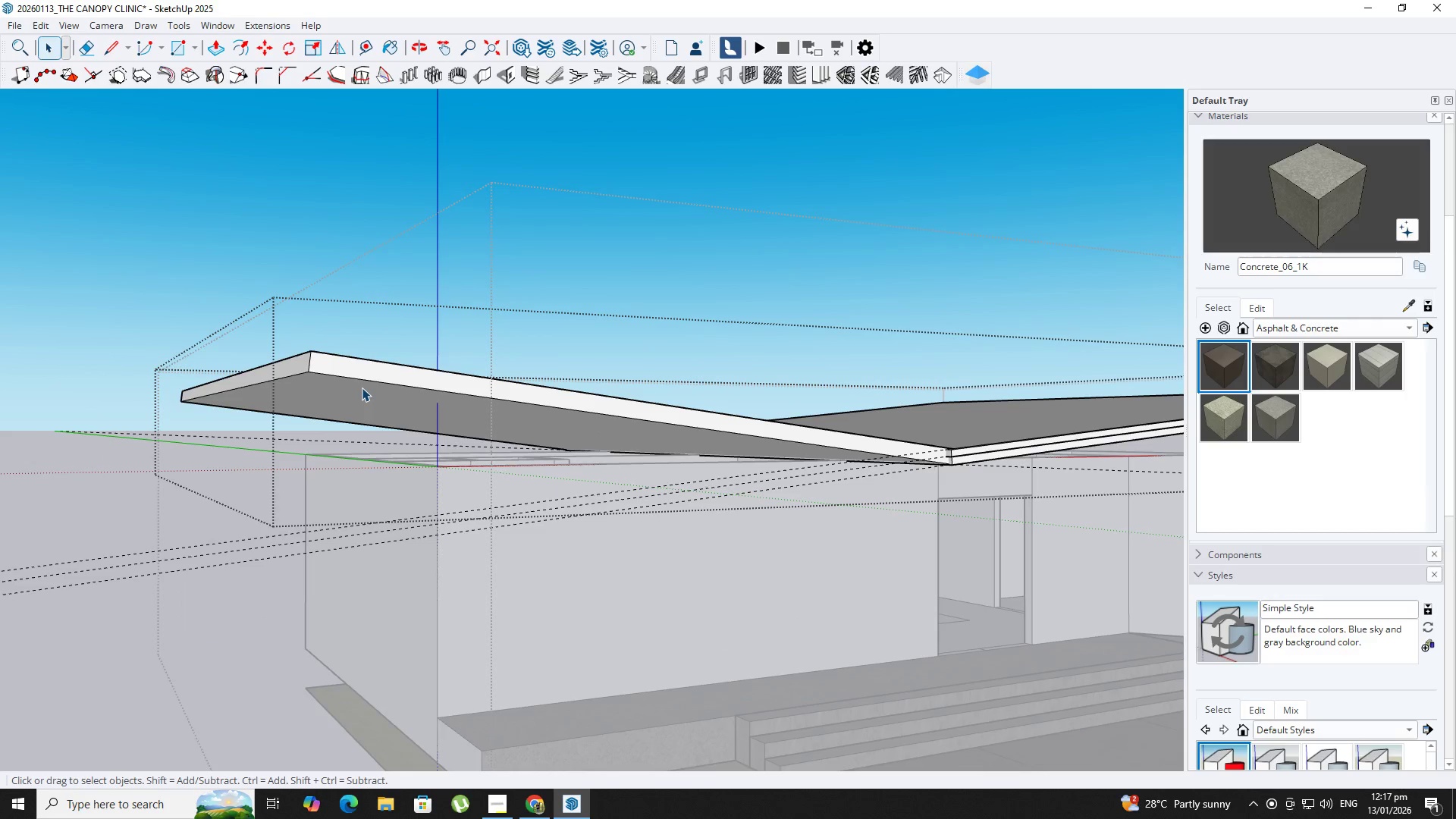 
triple_click([362, 388])
 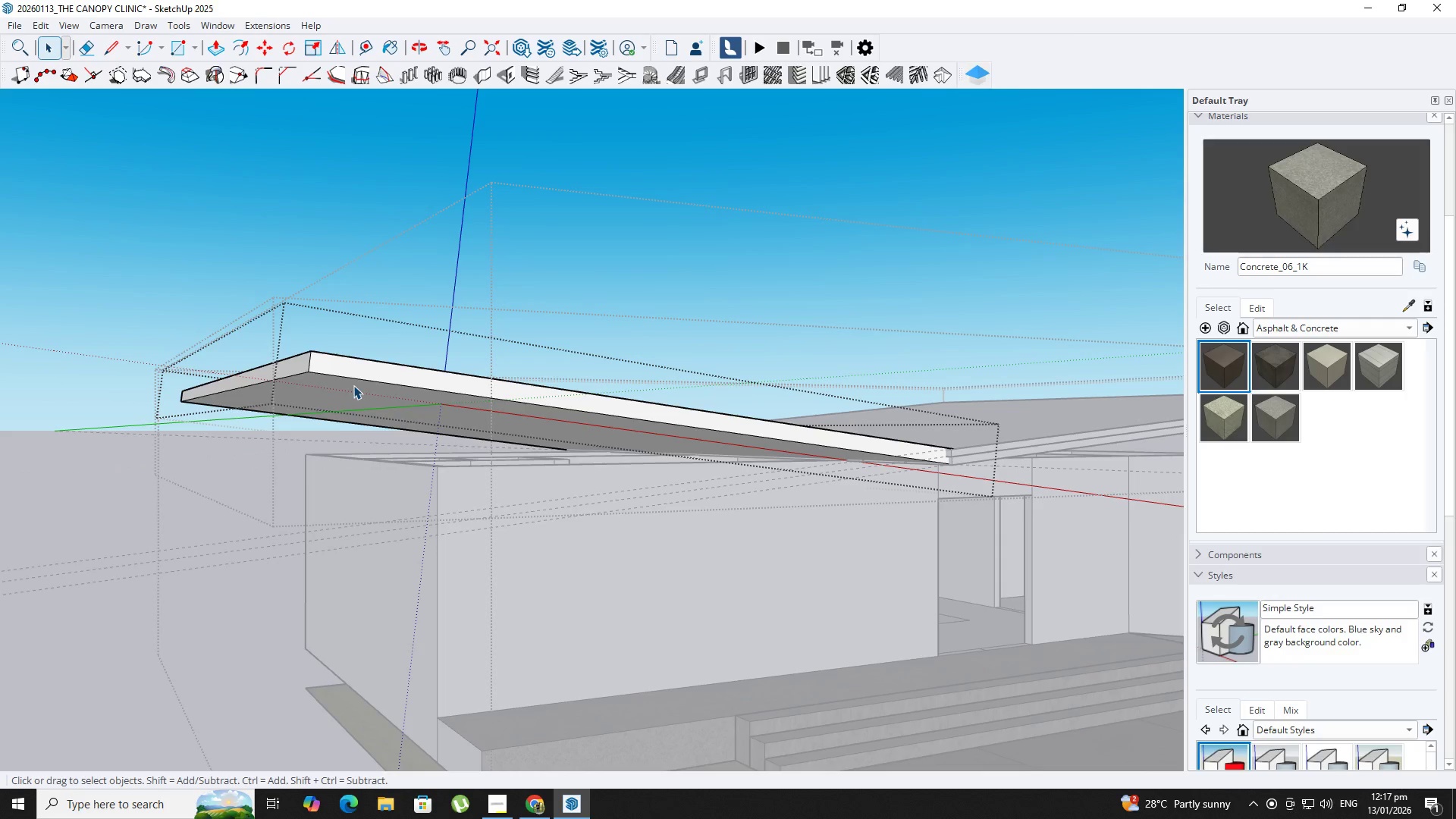 
key(Control+V)
 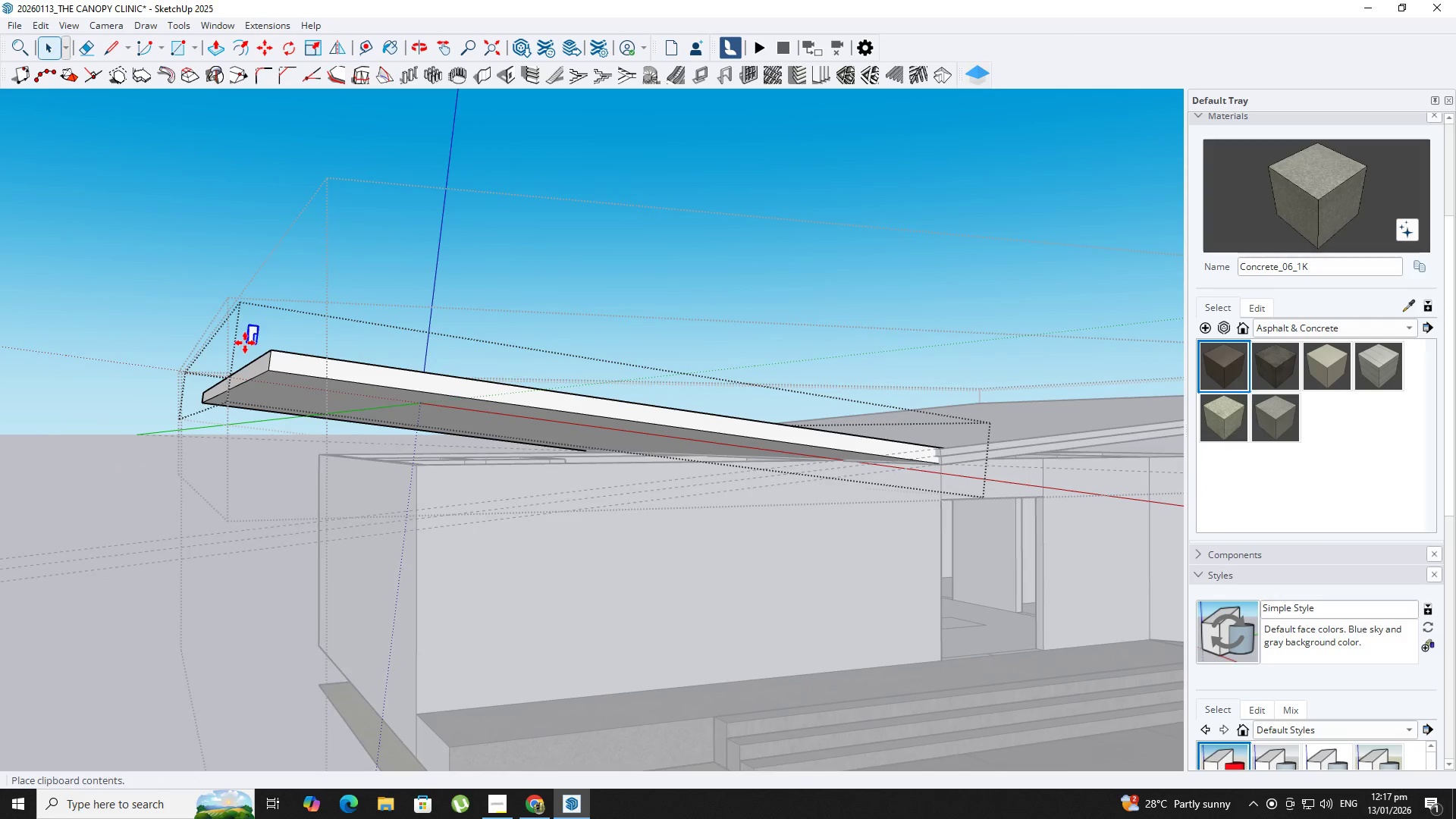 
scroll: coordinate [217, 365], scroll_direction: up, amount: 4.0
 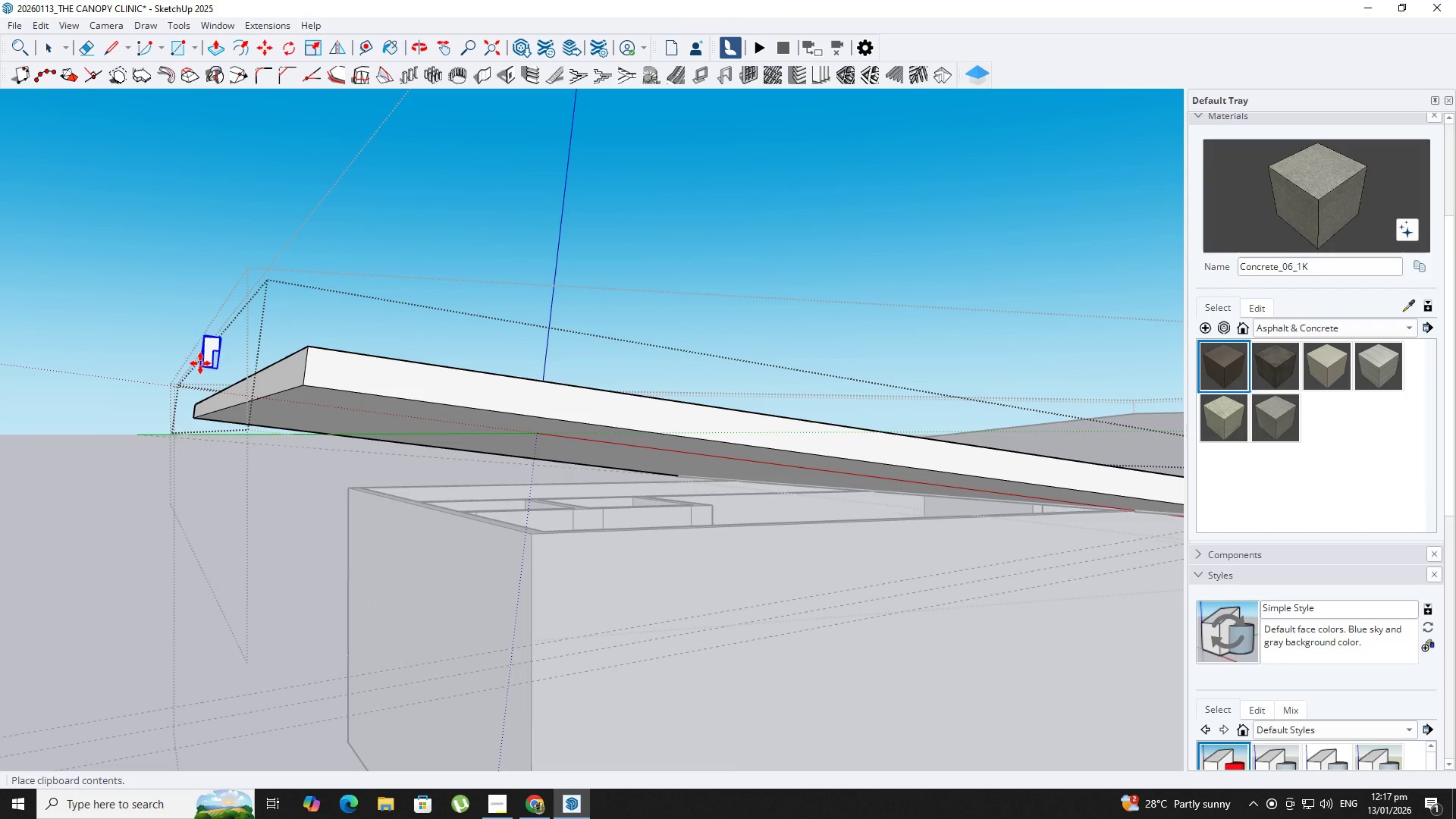 
key(Backquote)
 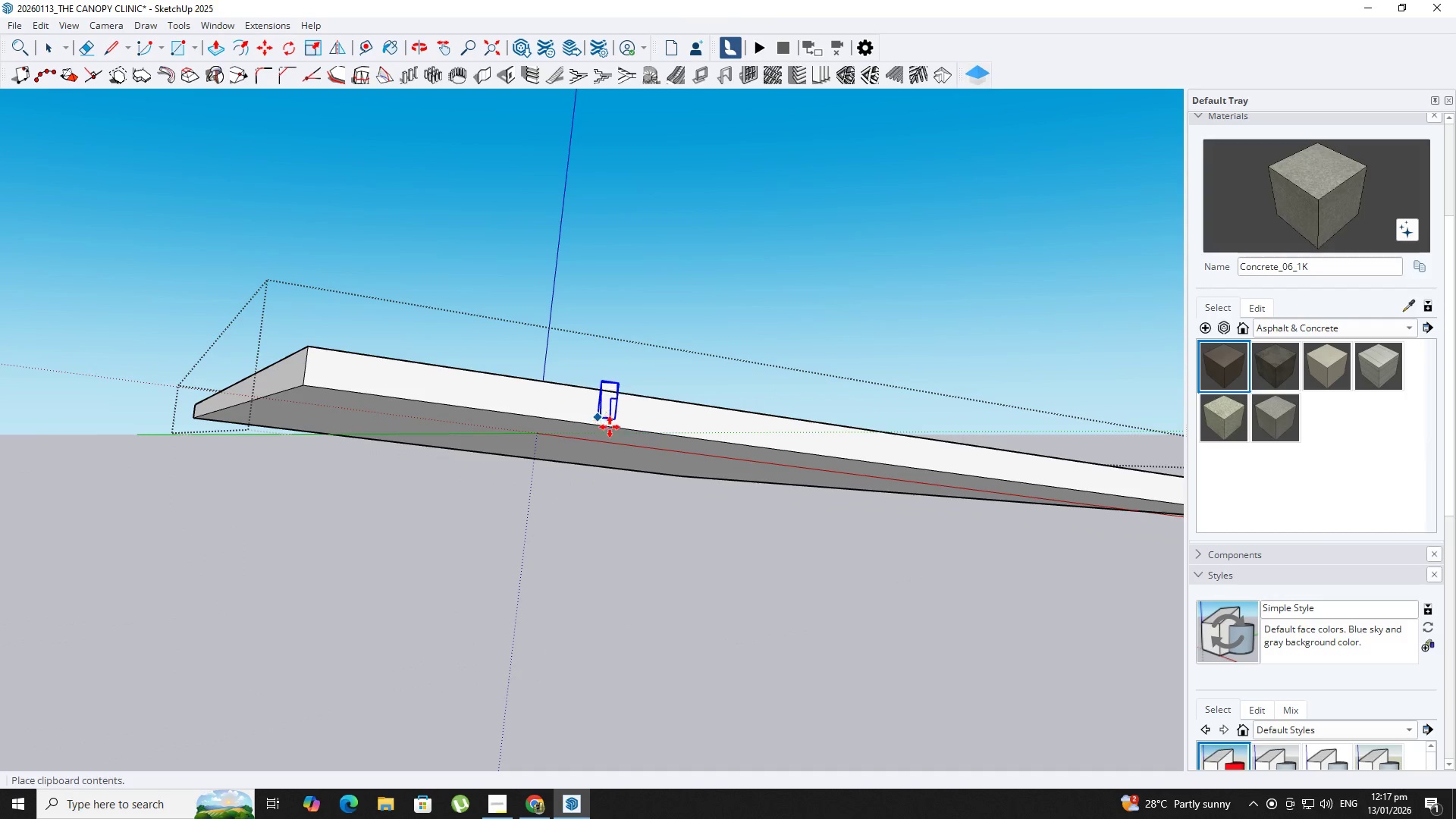 
hold_key(key=ShiftLeft, duration=0.56)
 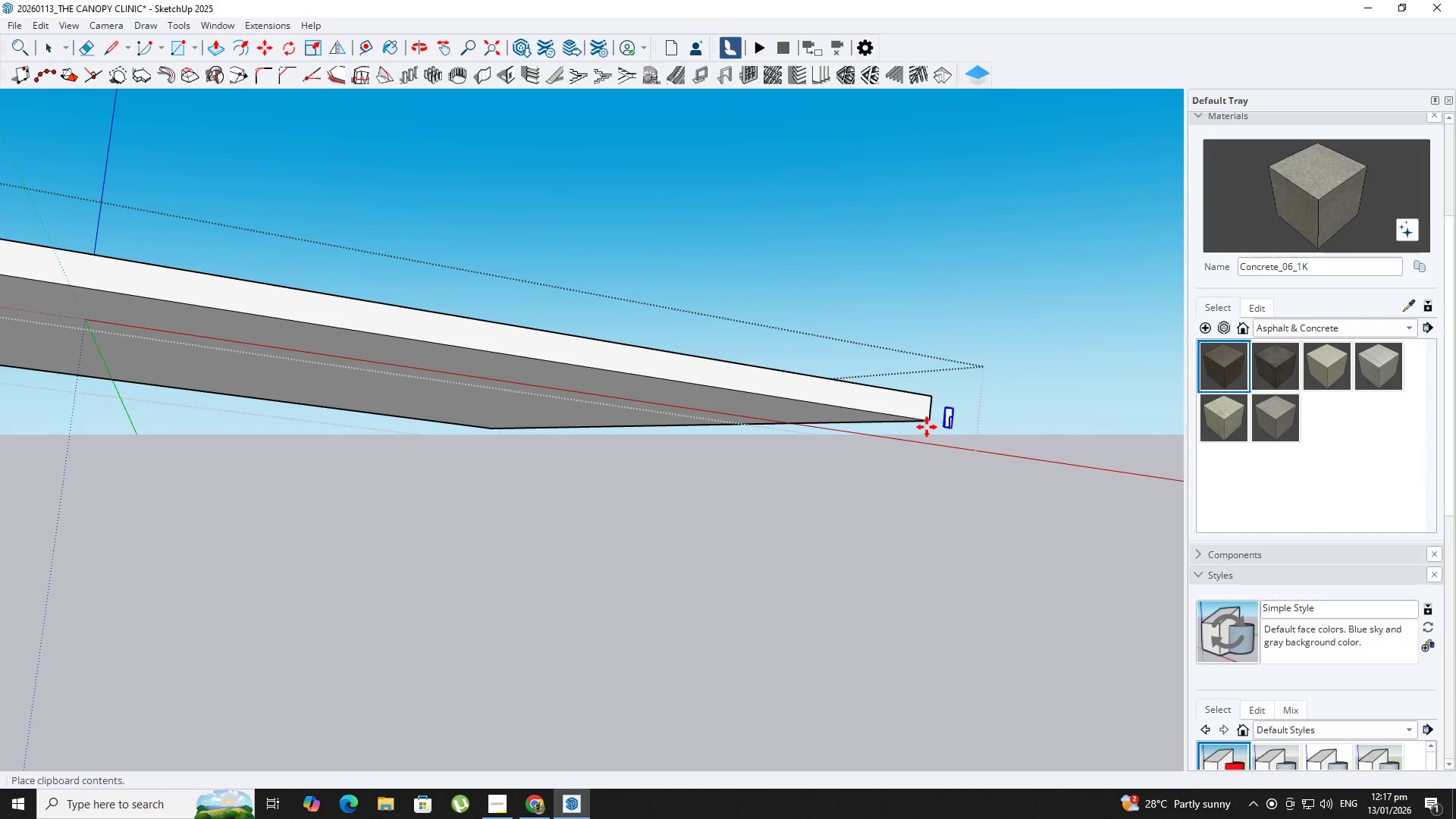 
scroll: coordinate [938, 418], scroll_direction: up, amount: 3.0
 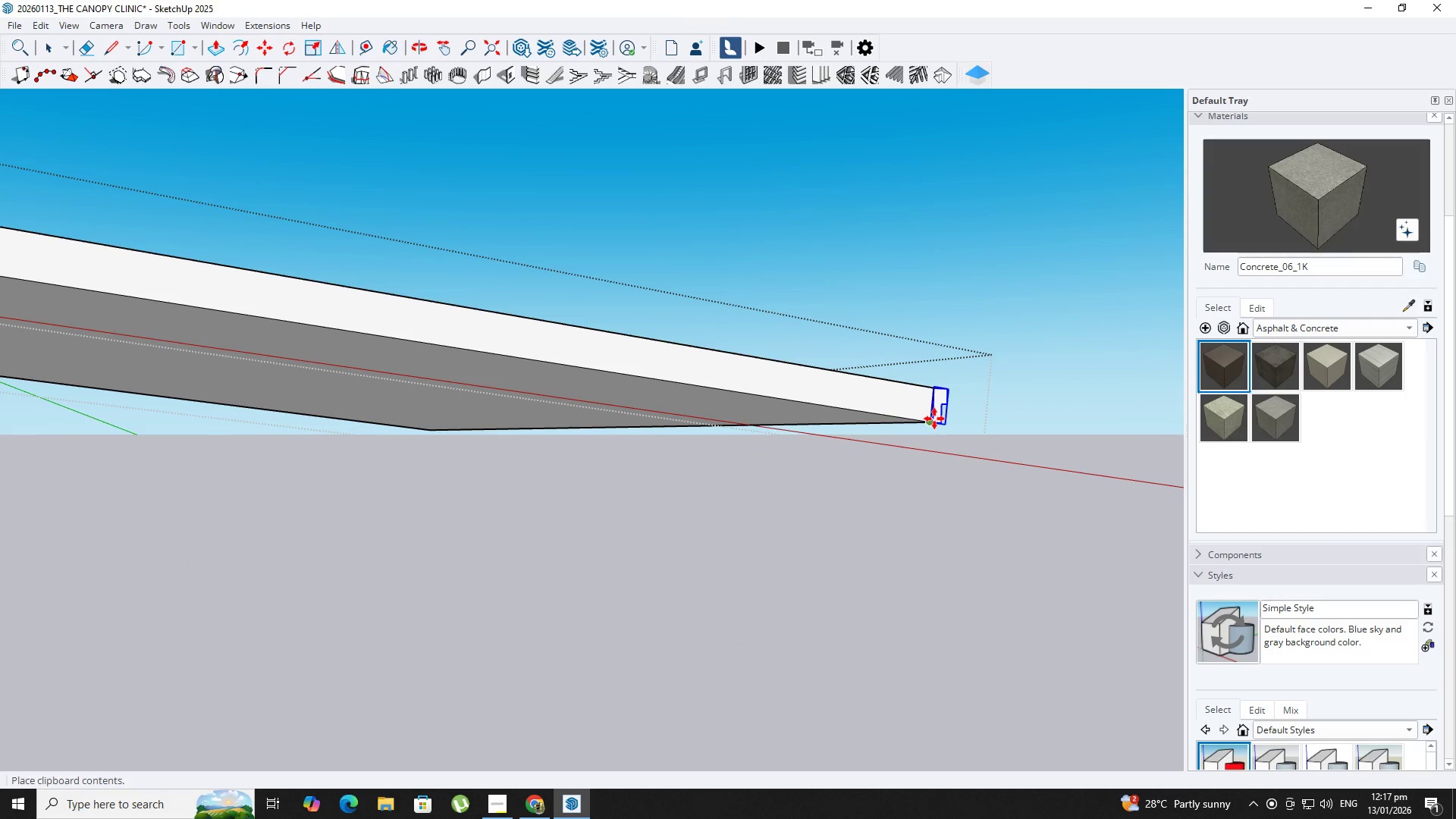 
left_click([934, 419])
 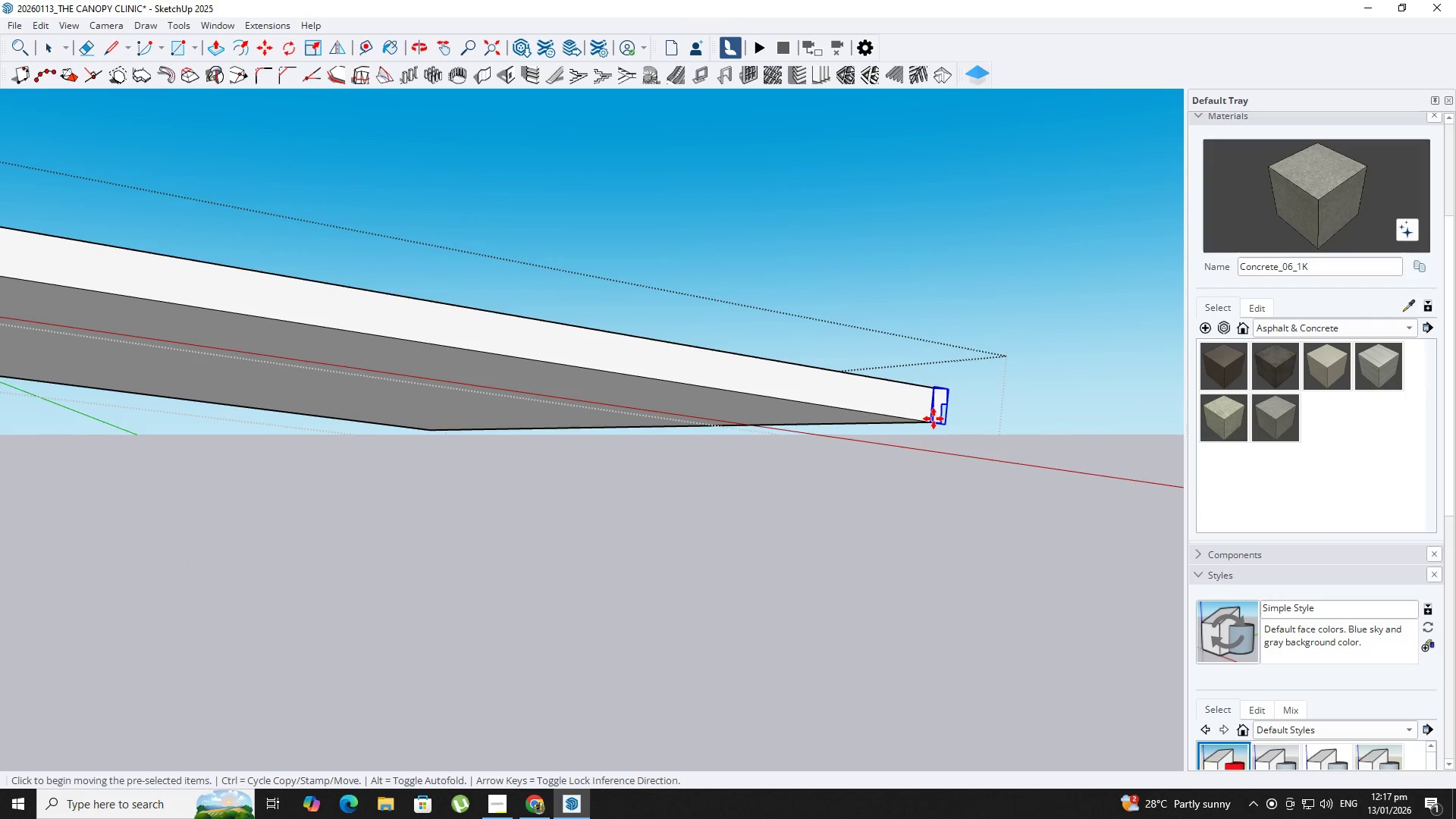 
hold_key(key=ShiftLeft, duration=0.39)
scroll: coordinate [758, 343], scroll_direction: up, amount: 26.0
 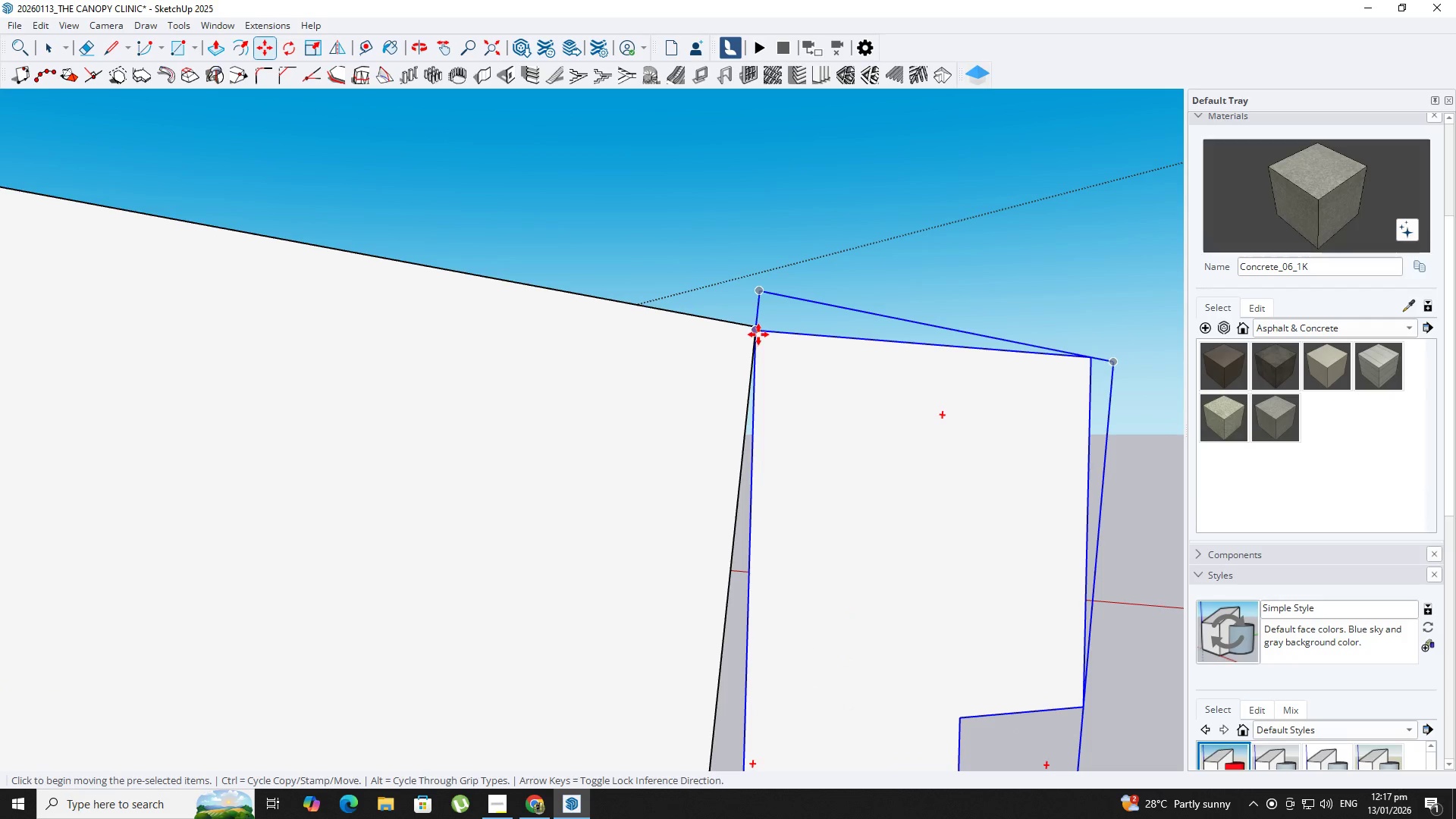 
left_click([758, 334])
 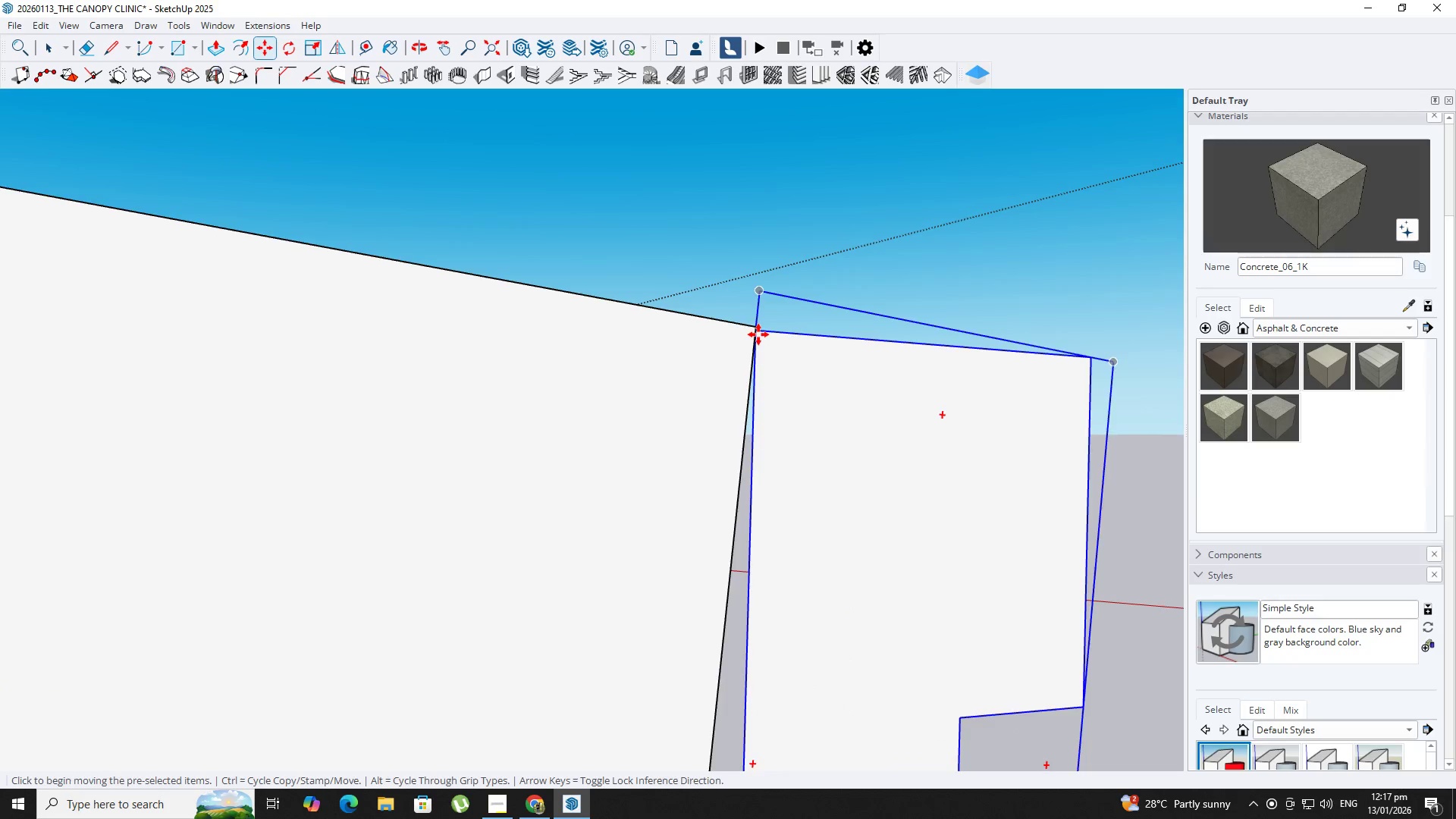 
key(Shift+ShiftLeft)
 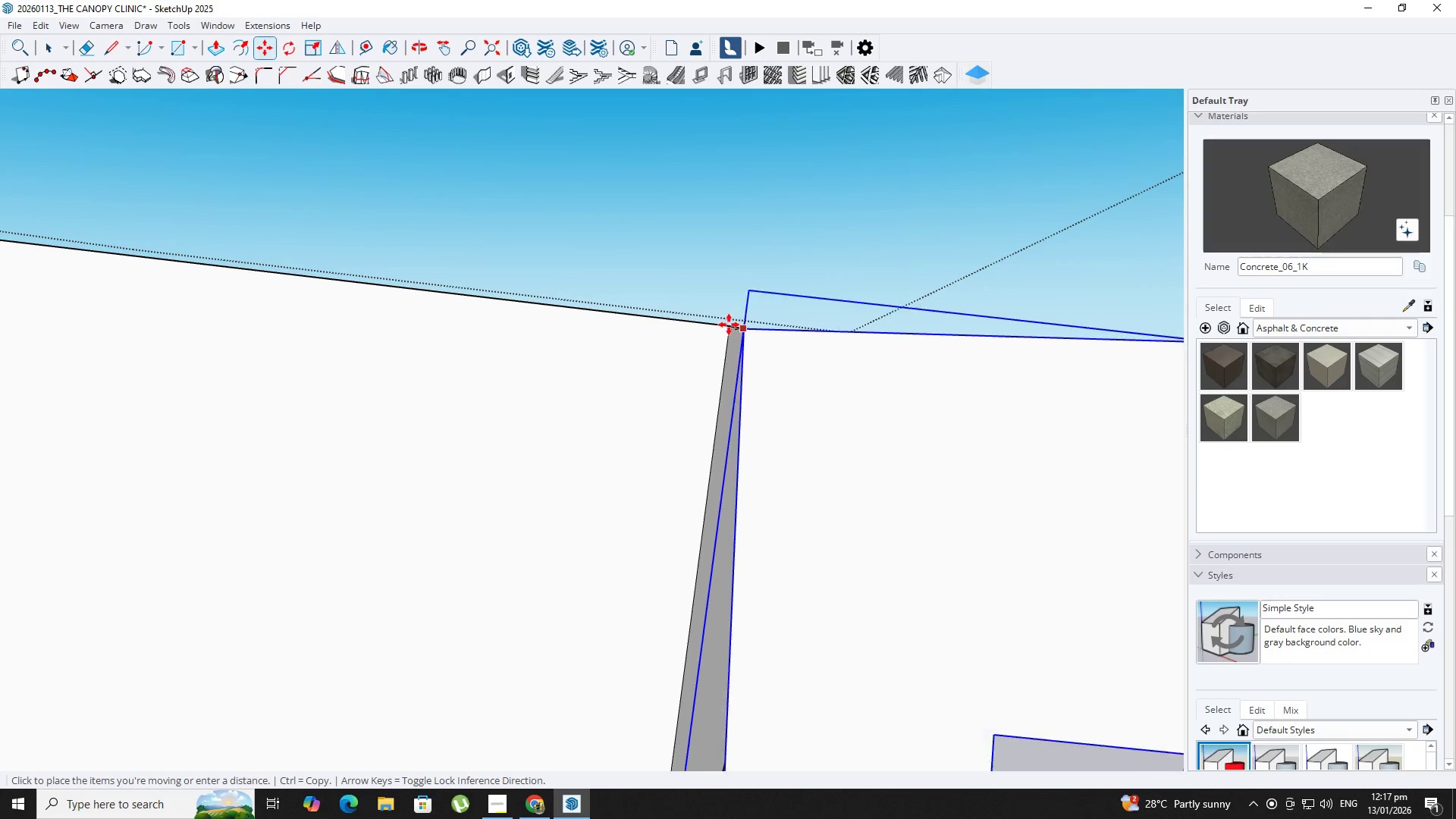 
scroll: coordinate [758, 334], scroll_direction: up, amount: 1.0
 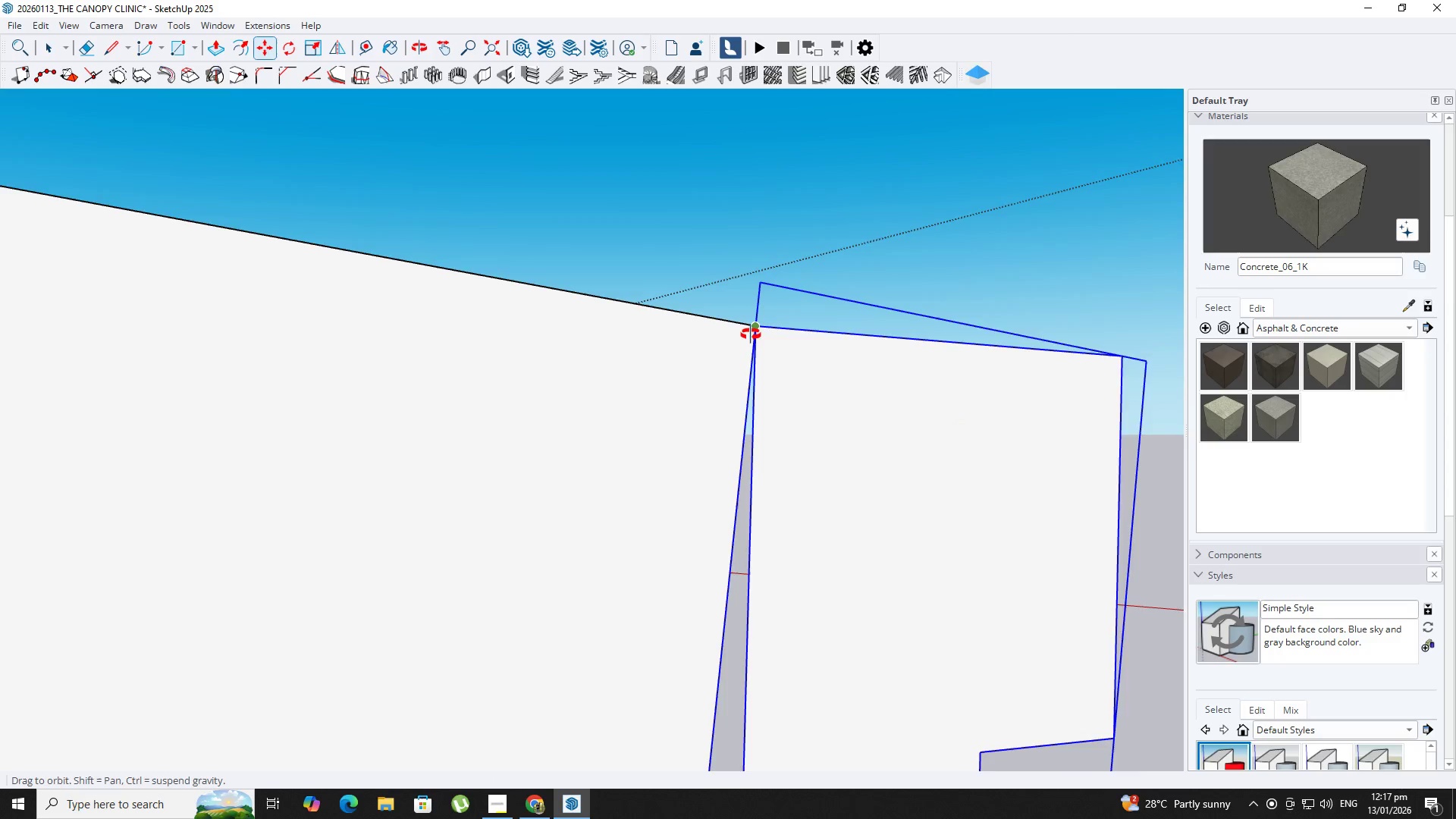 
left_click([721, 325])
 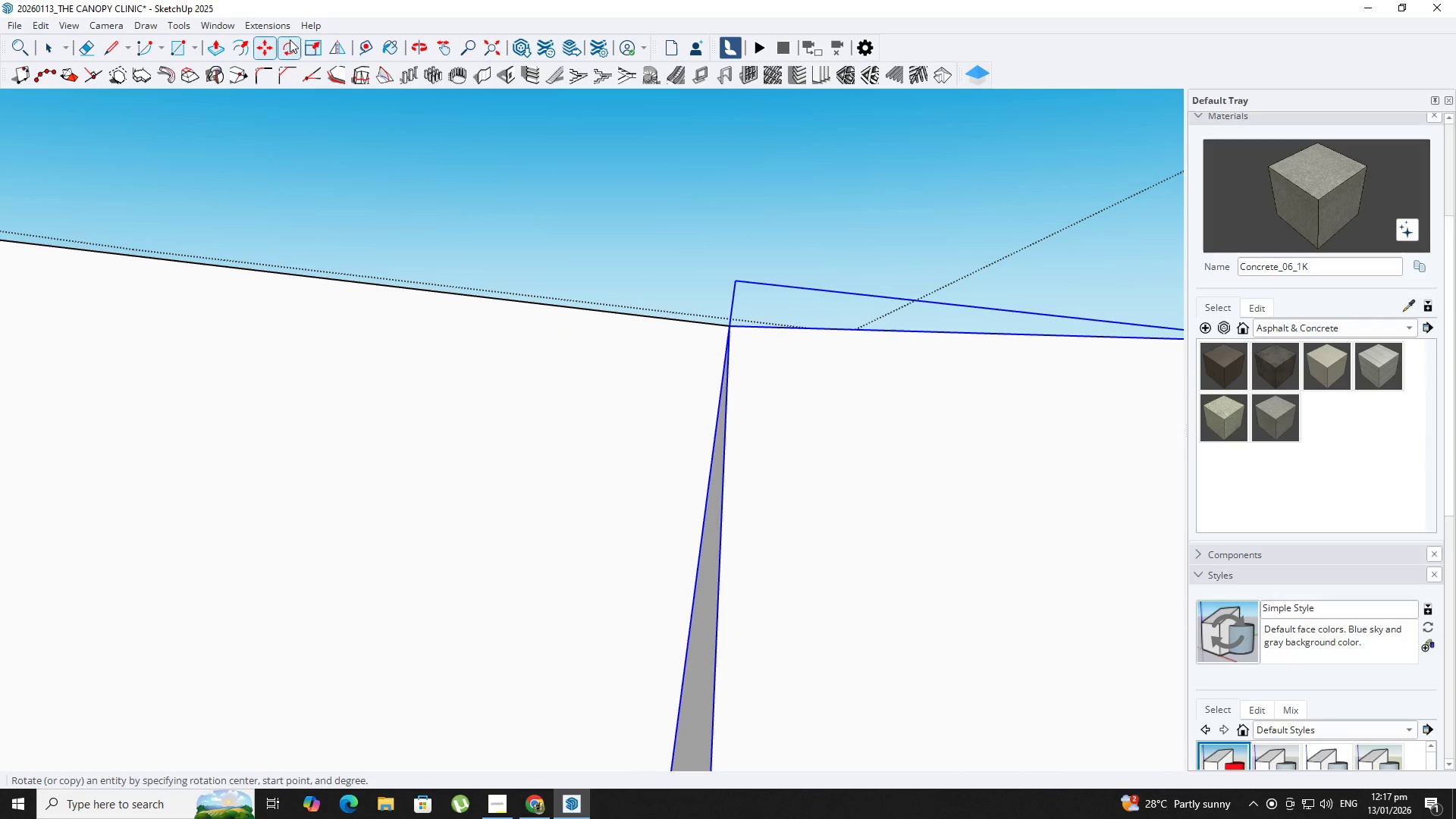 
key(ArrowUp)
 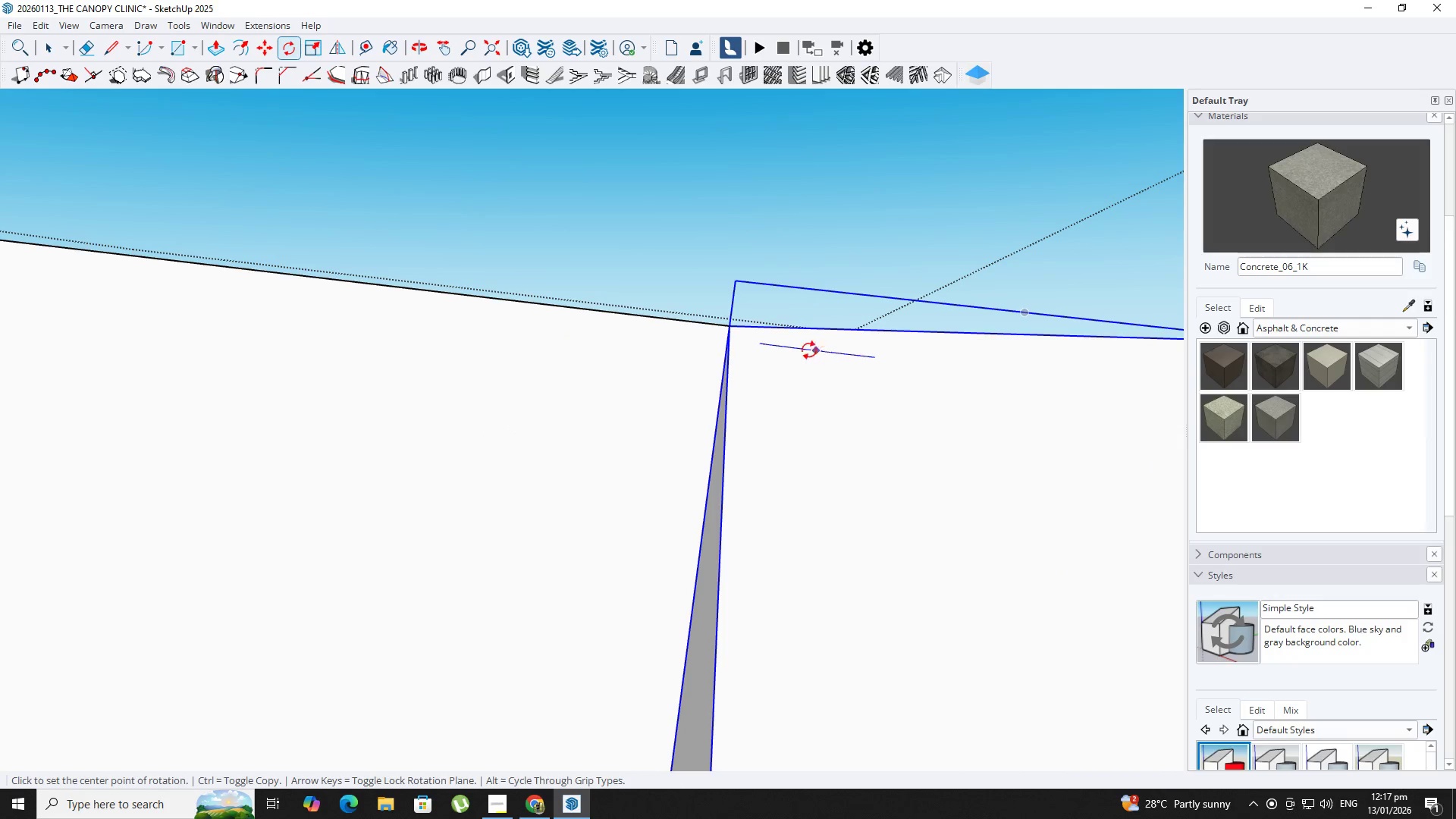 
key(ArrowRight)
 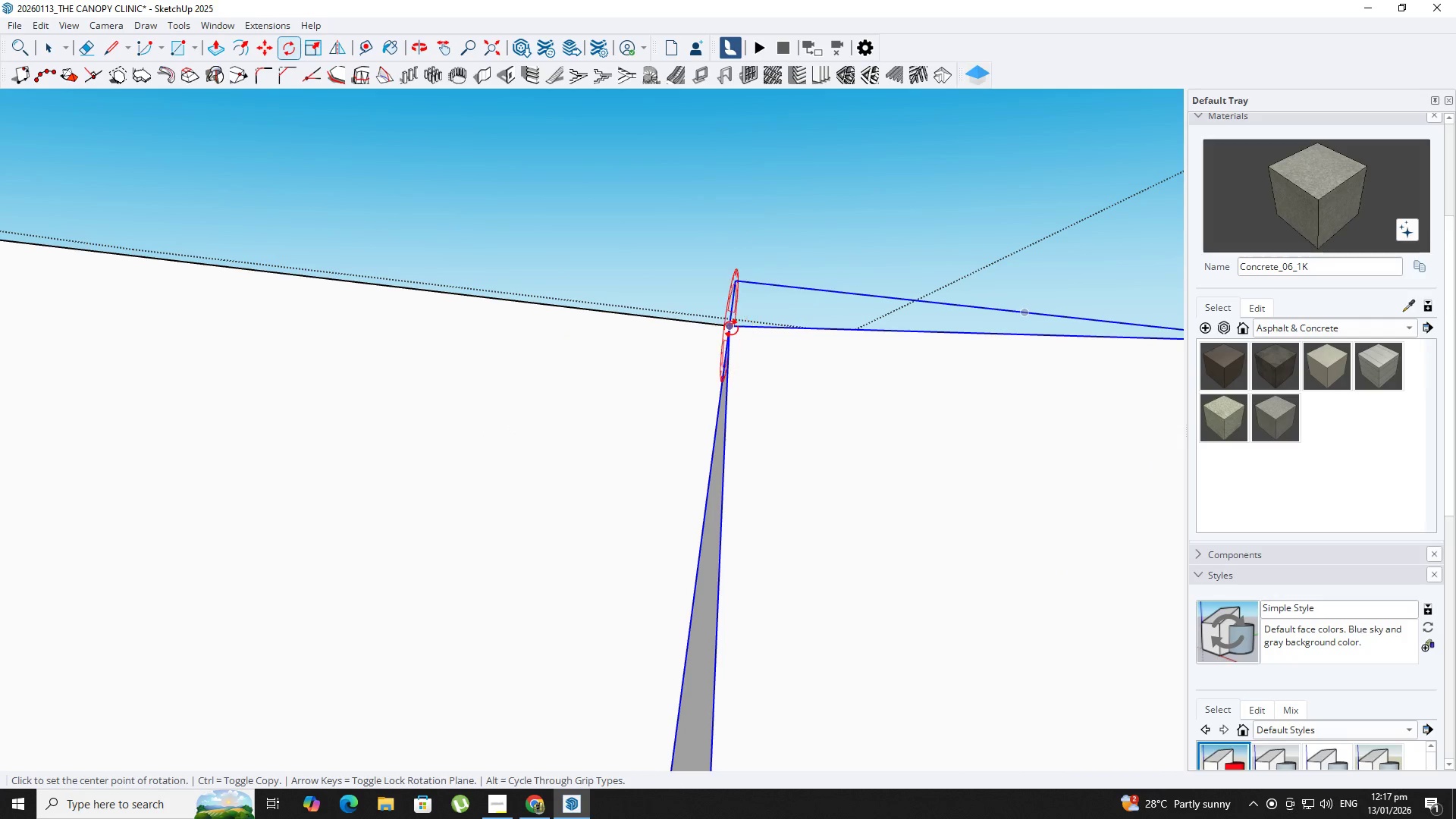 
key(ArrowLeft)
 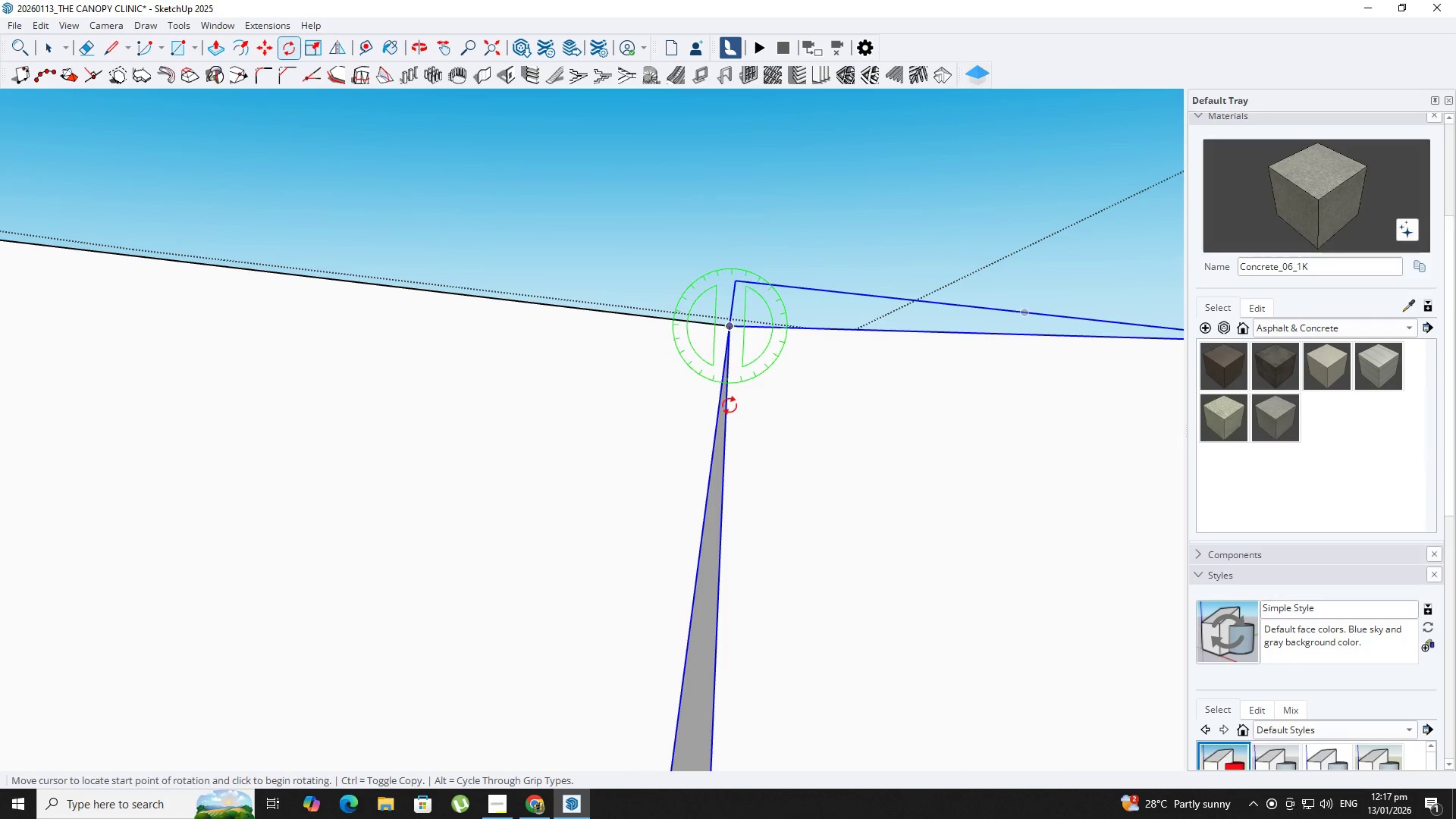 
left_click([726, 414])
 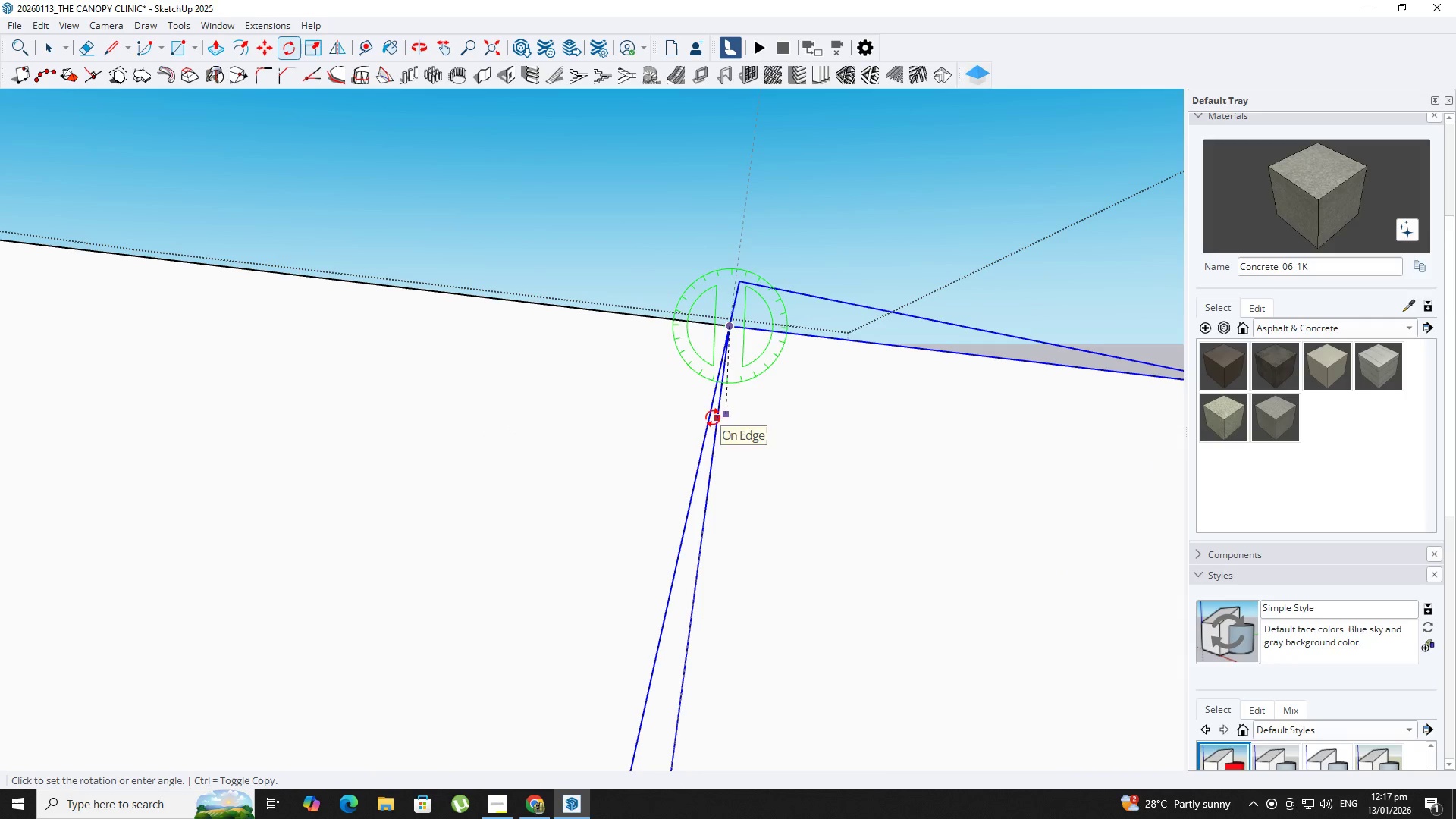 
key(Space)
 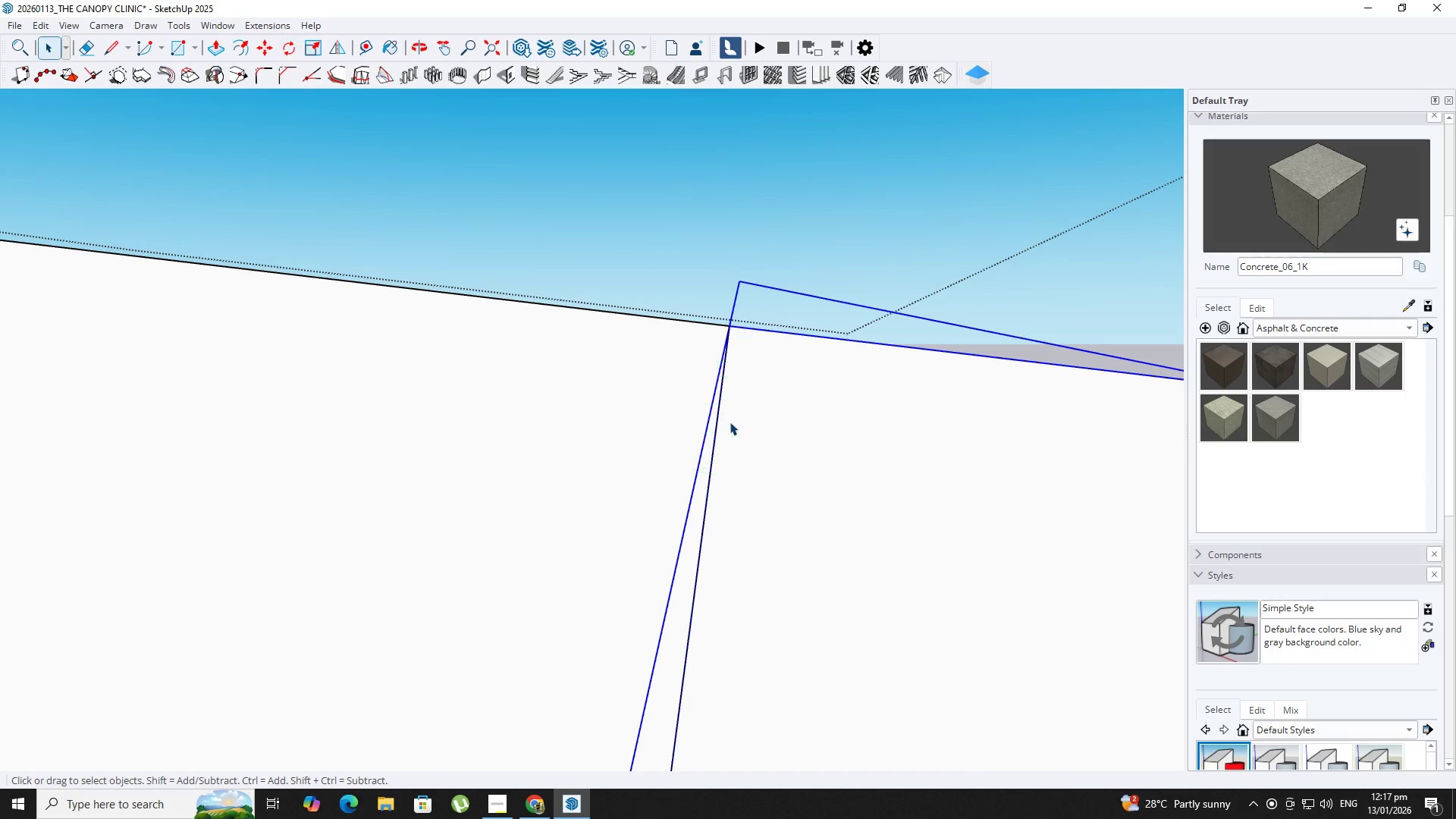 
right_click([730, 422])
 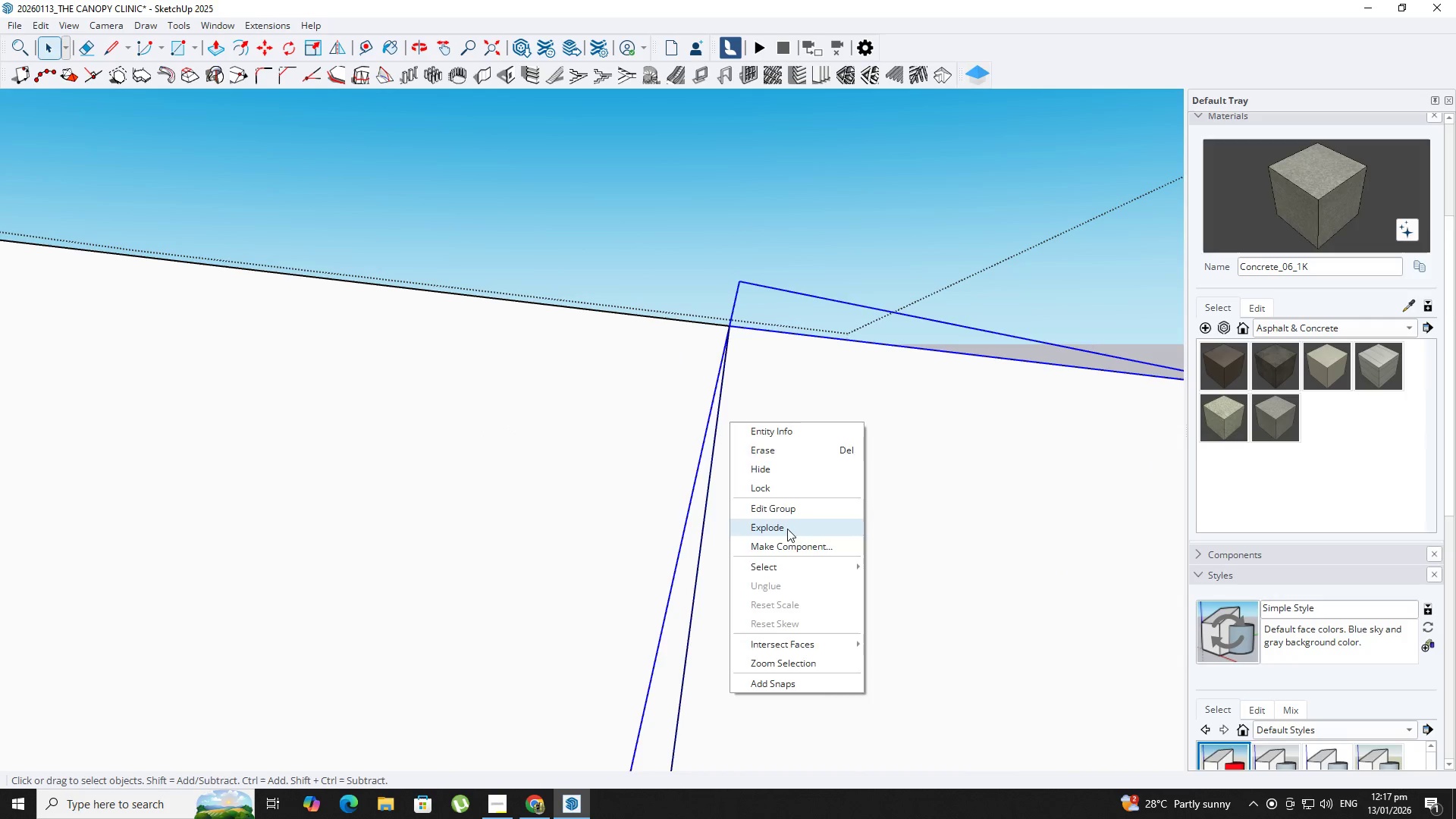 
left_click([684, 311])
 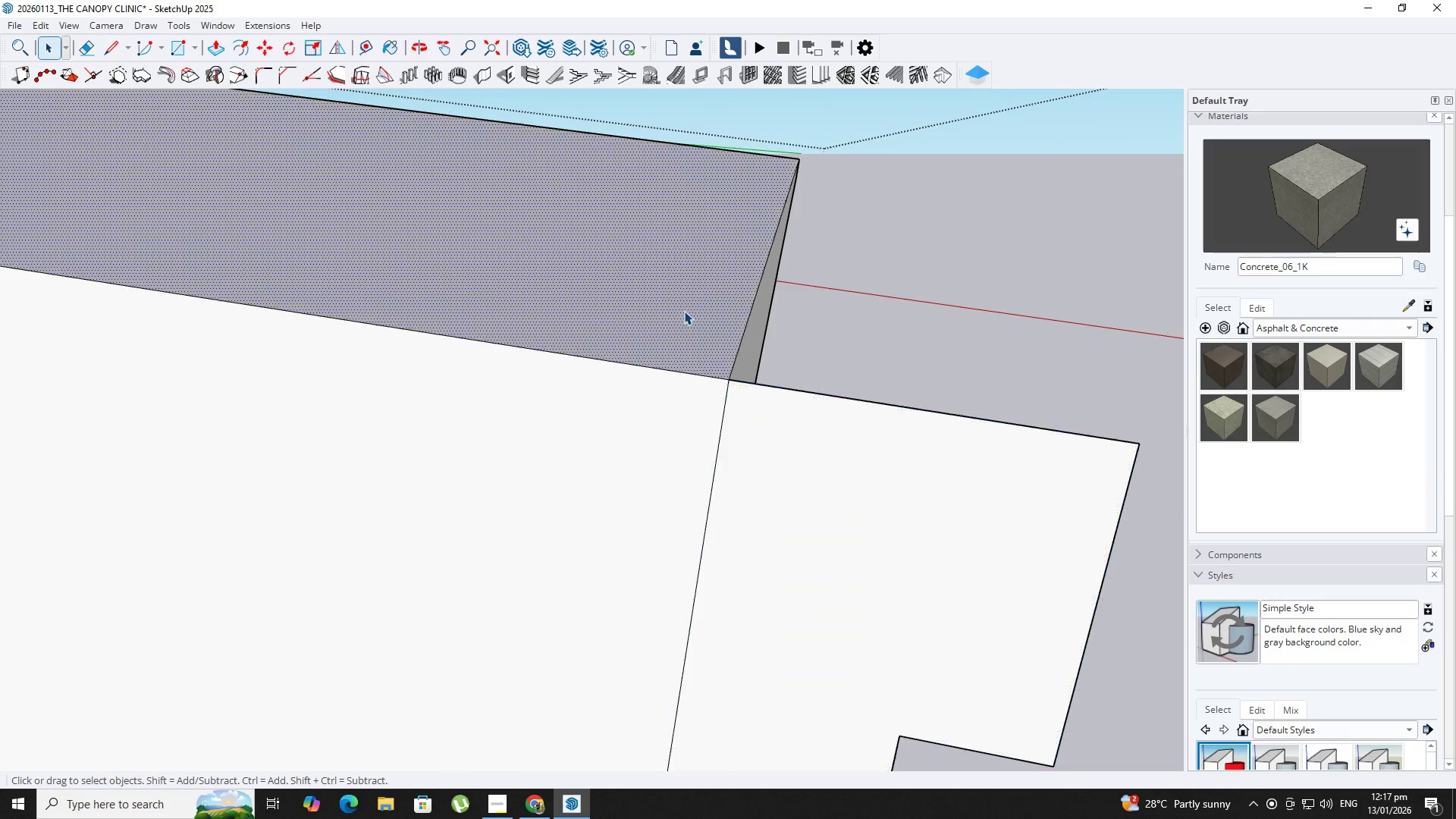 
scroll: coordinate [714, 510], scroll_direction: down, amount: 3.0
 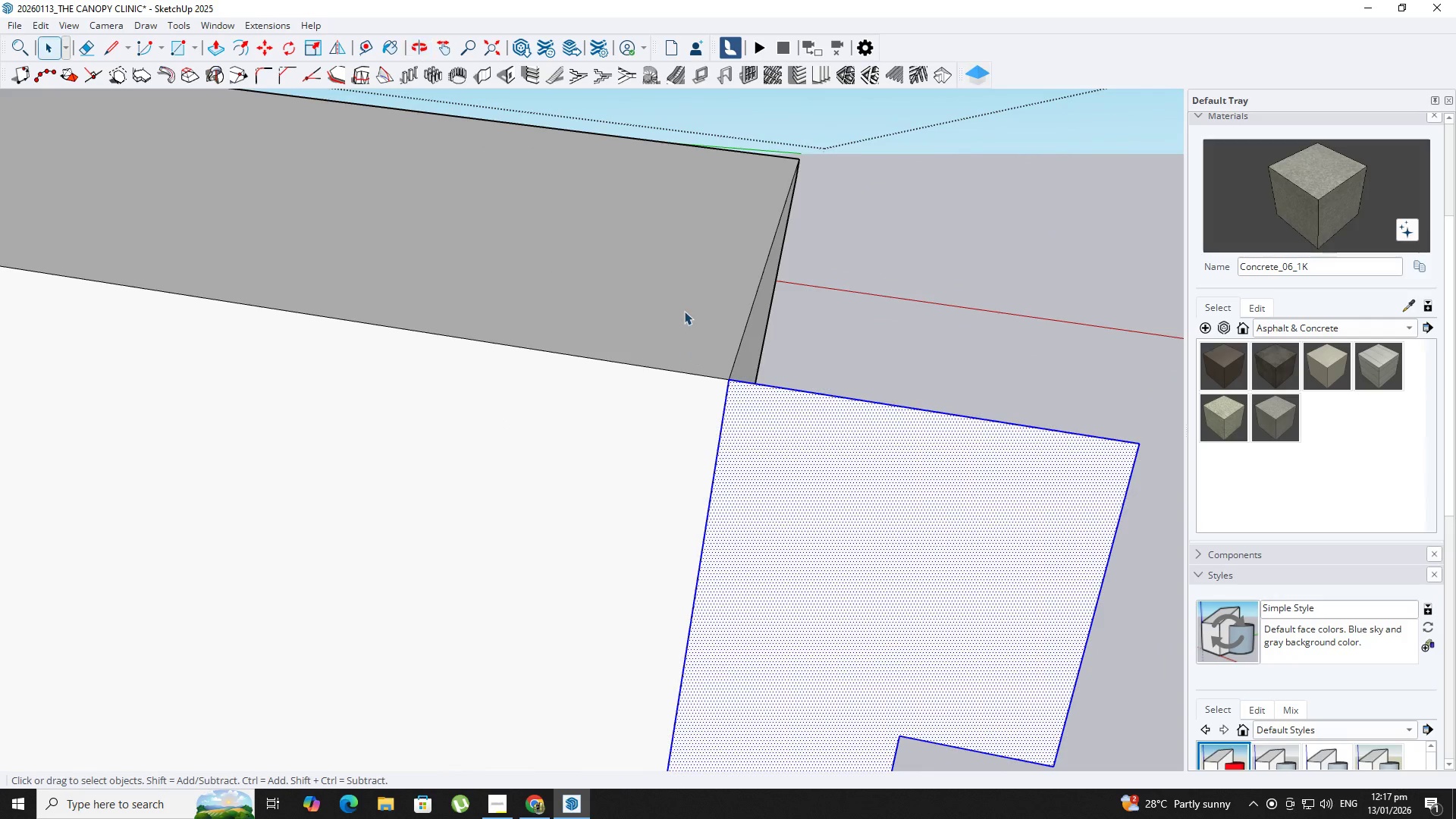 
double_click([684, 311])
 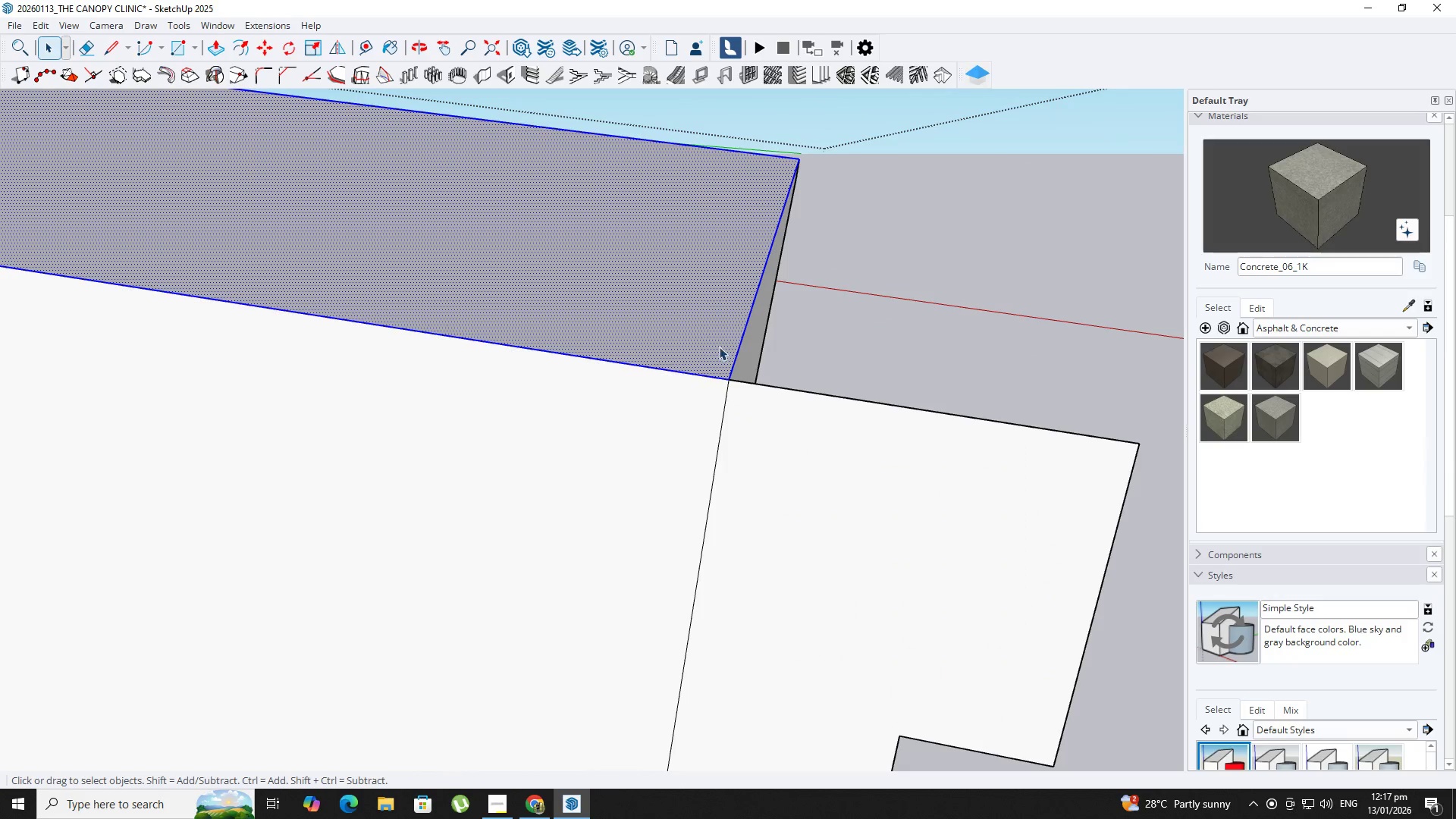 
hold_key(key=ShiftLeft, duration=0.45)
left_click([704, 332])
 